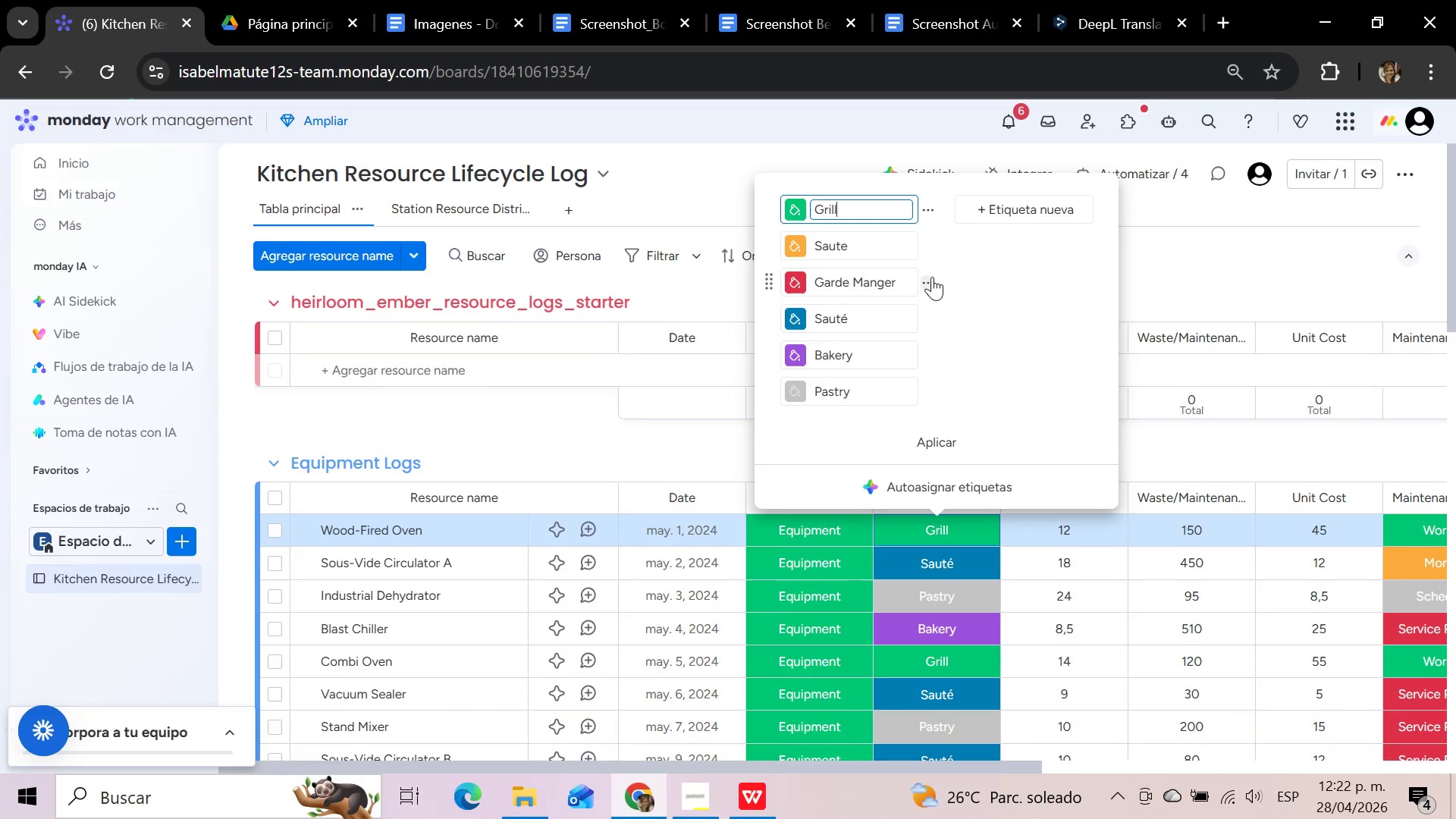 
left_click([930, 246])
 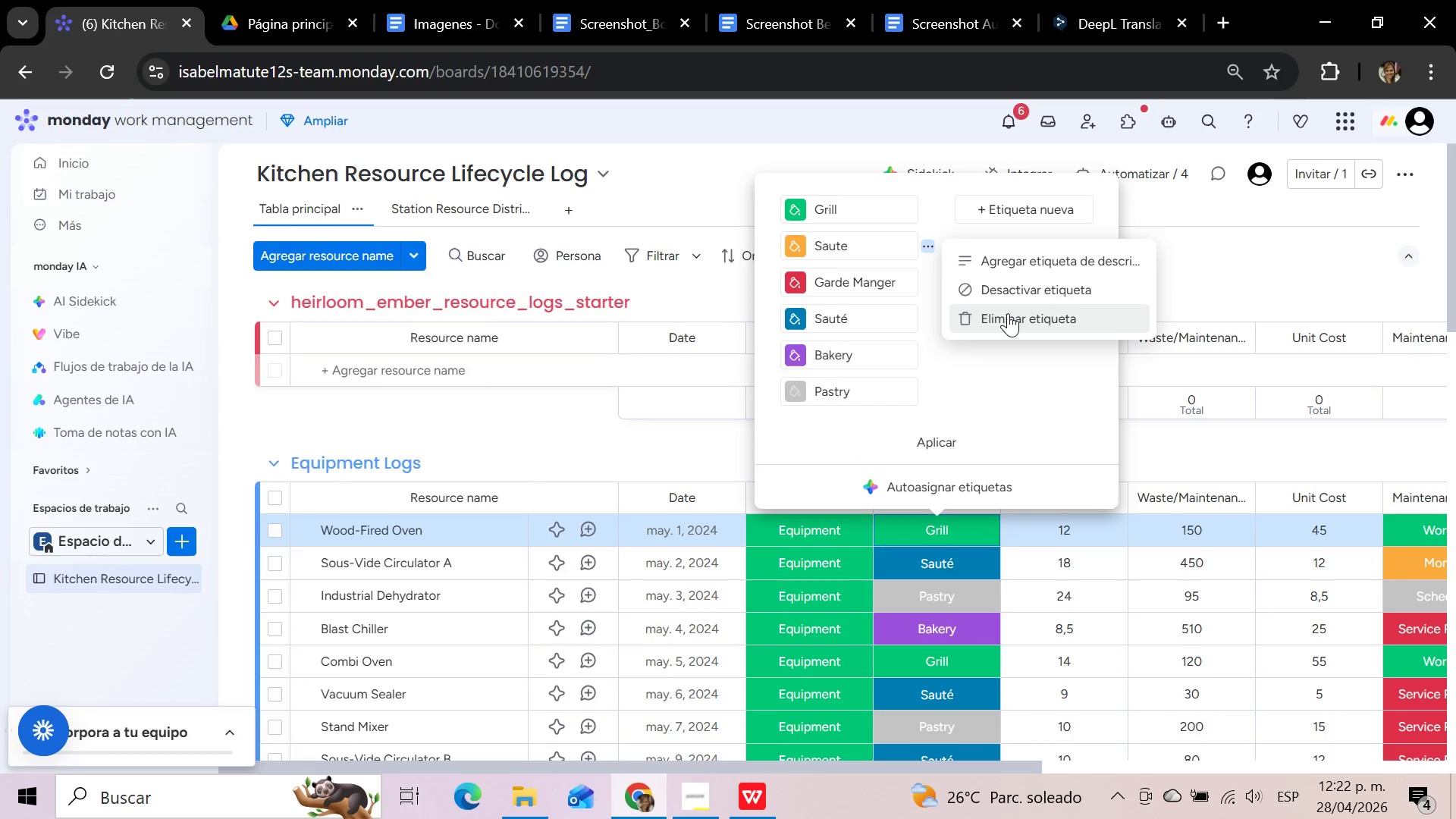 
left_click([1008, 313])
 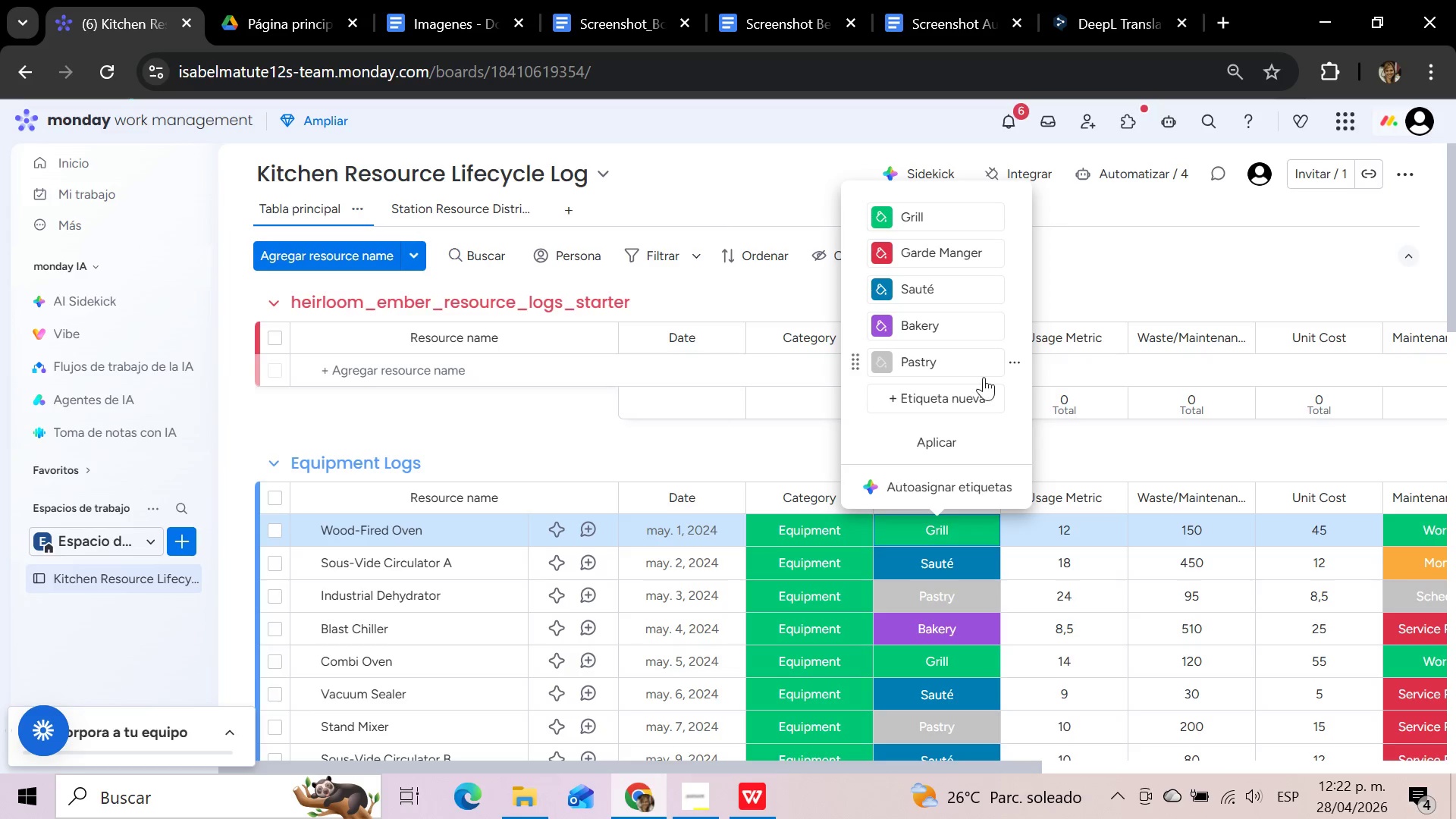 
left_click([951, 441])
 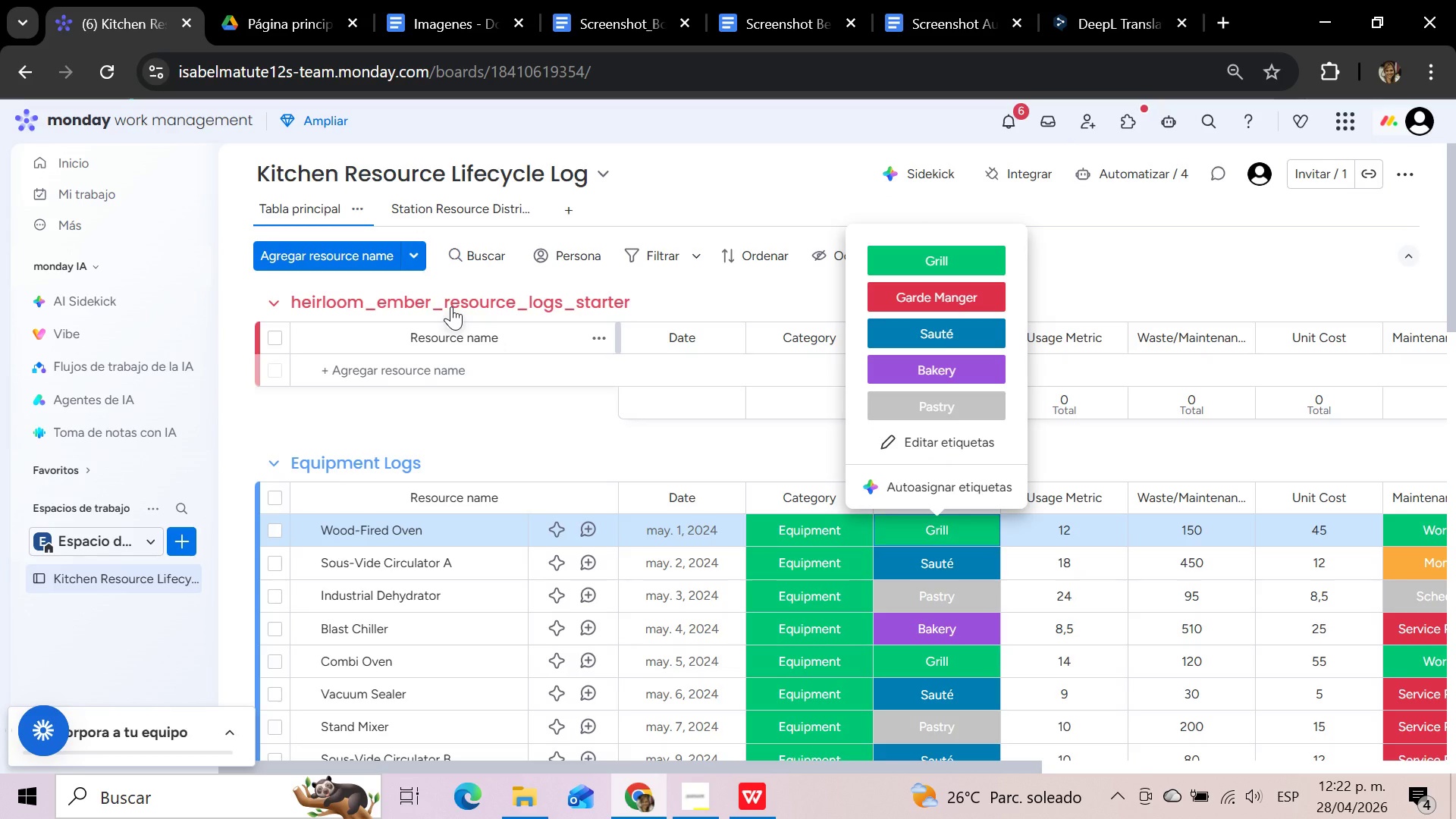 
left_click([424, 209])
 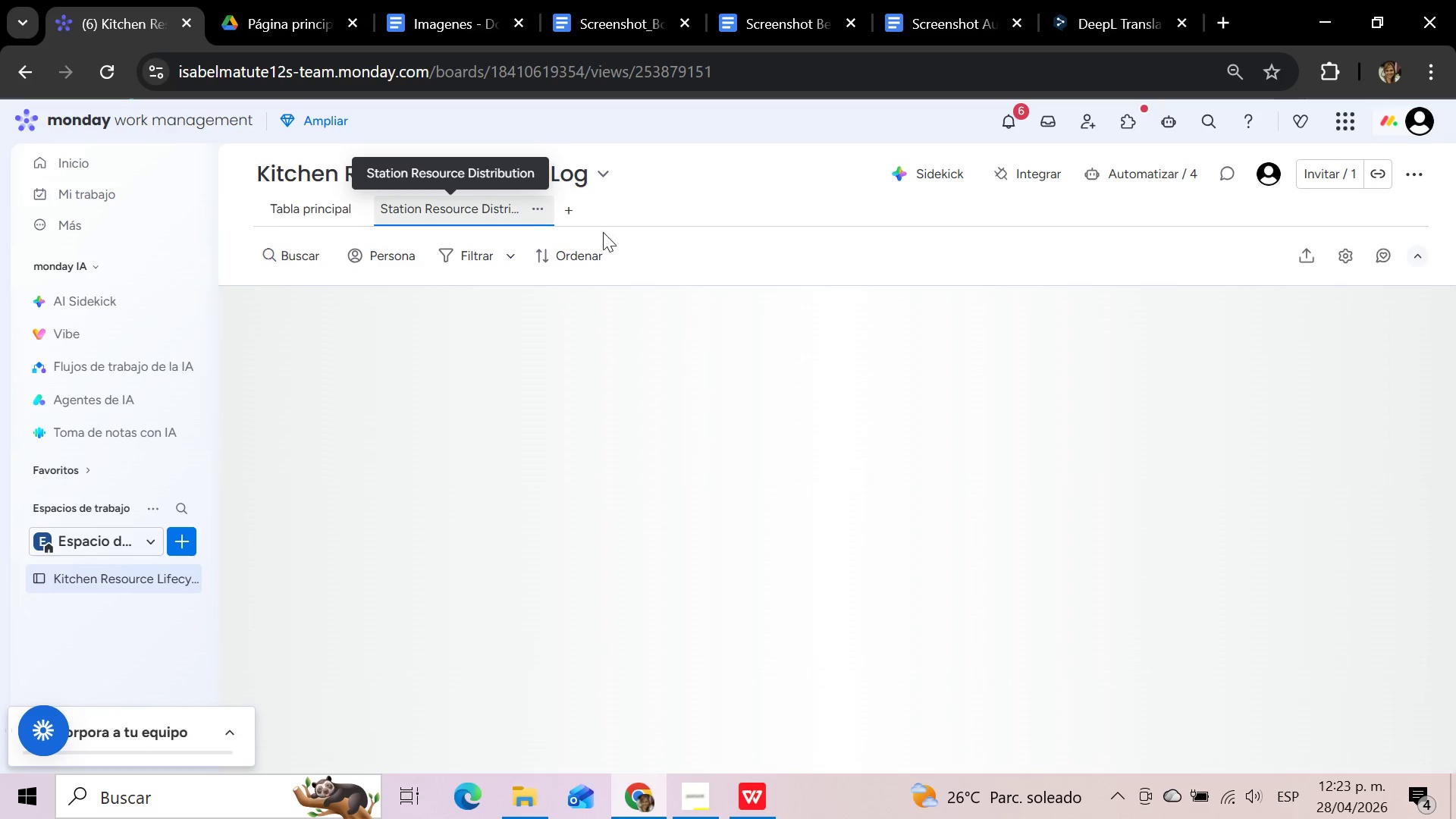 
mouse_move([942, 420])
 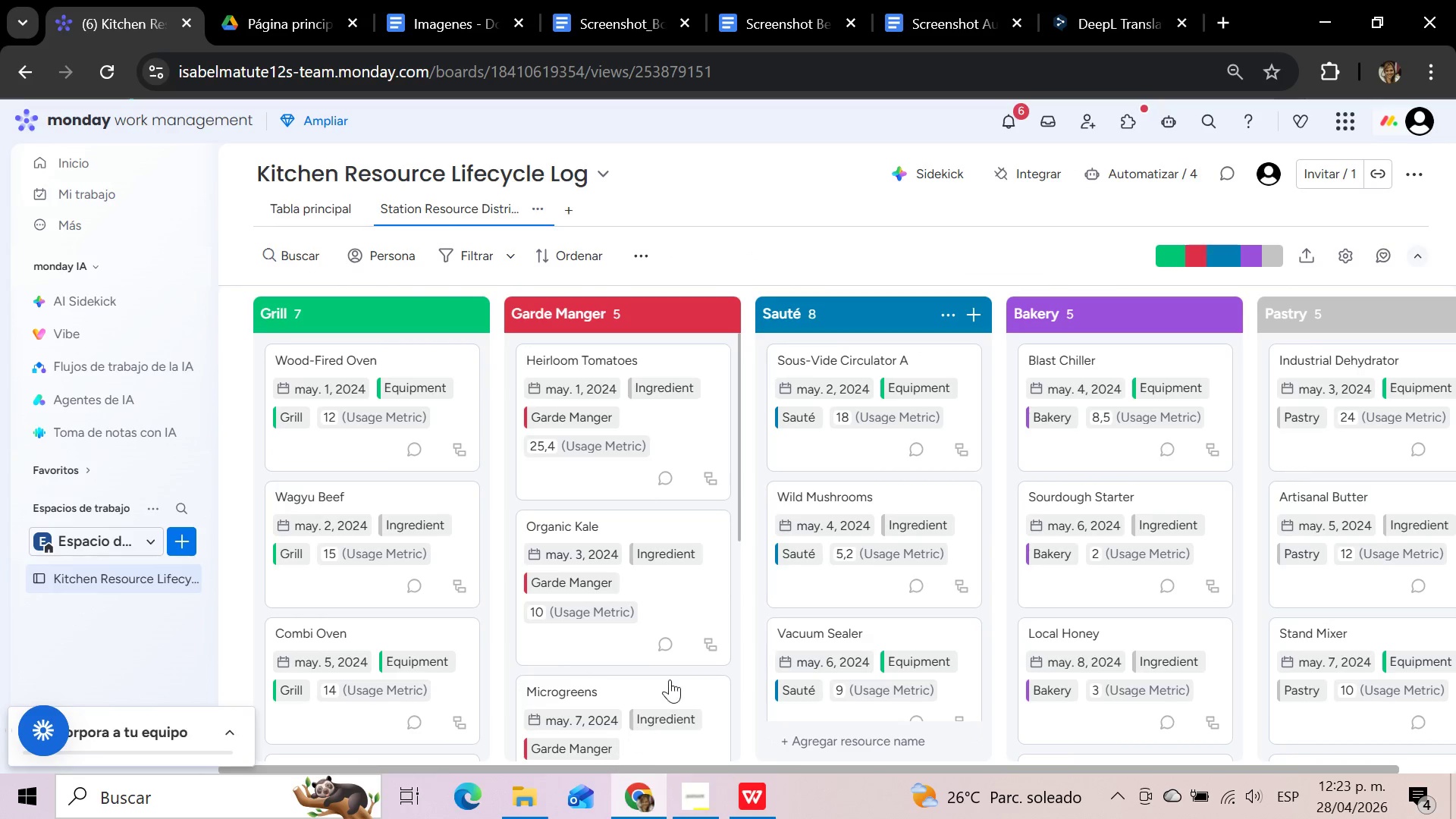 
mouse_move([699, 612])
 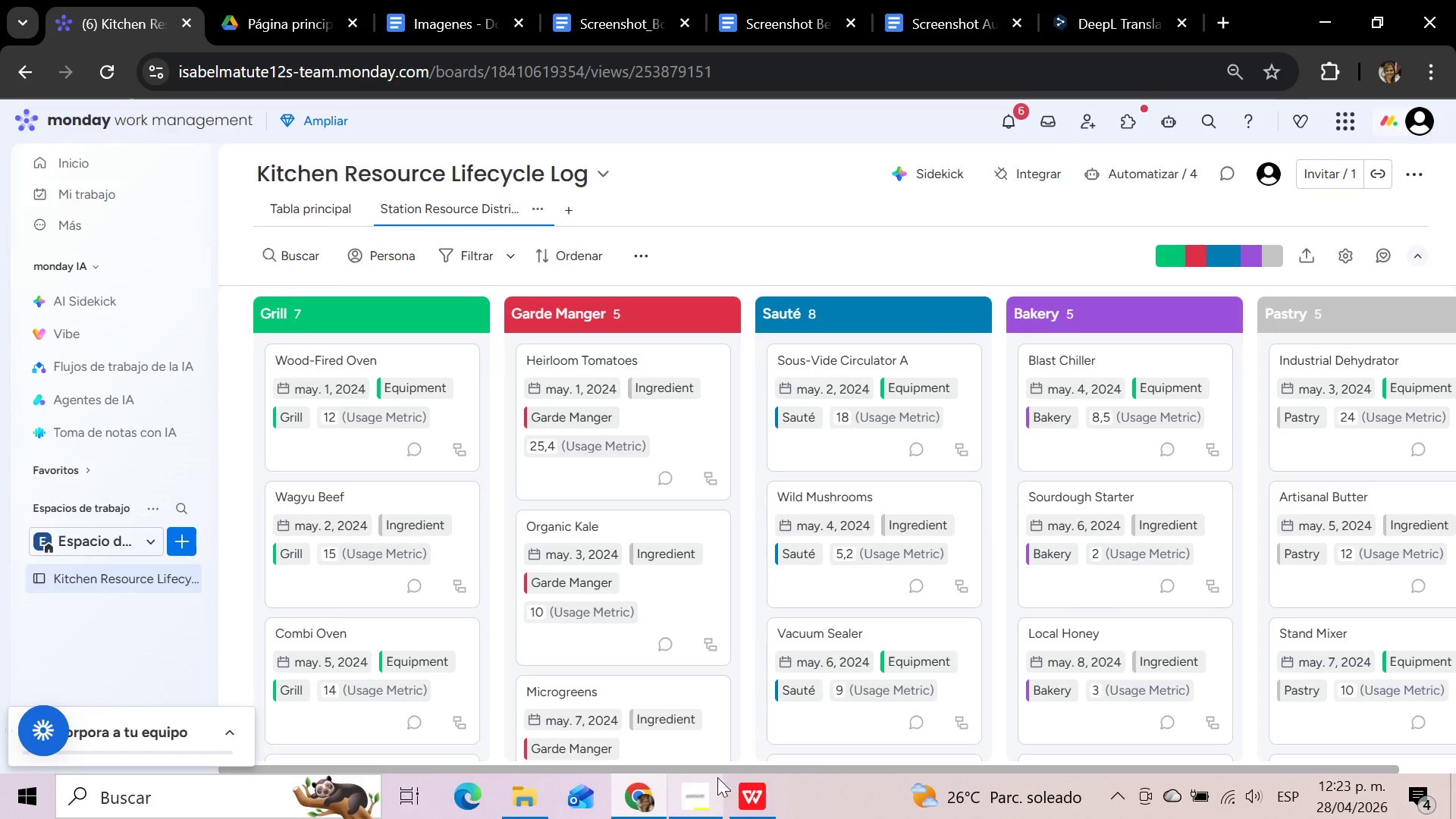 
left_click_drag(start_coordinate=[711, 767], to_coordinate=[461, 754])
 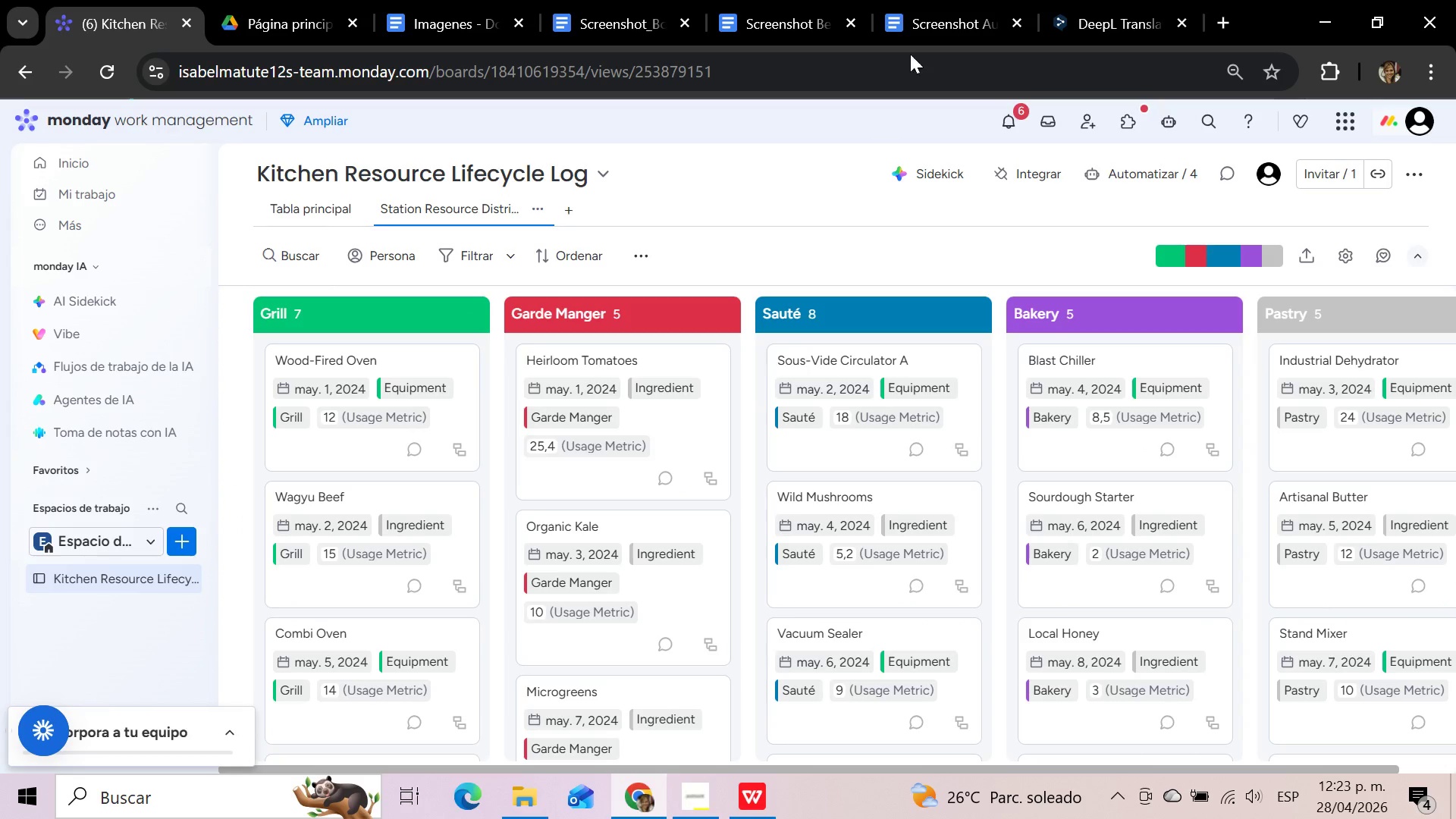 
scroll: coordinate [935, 462], scroll_direction: down, amount: 3.0
 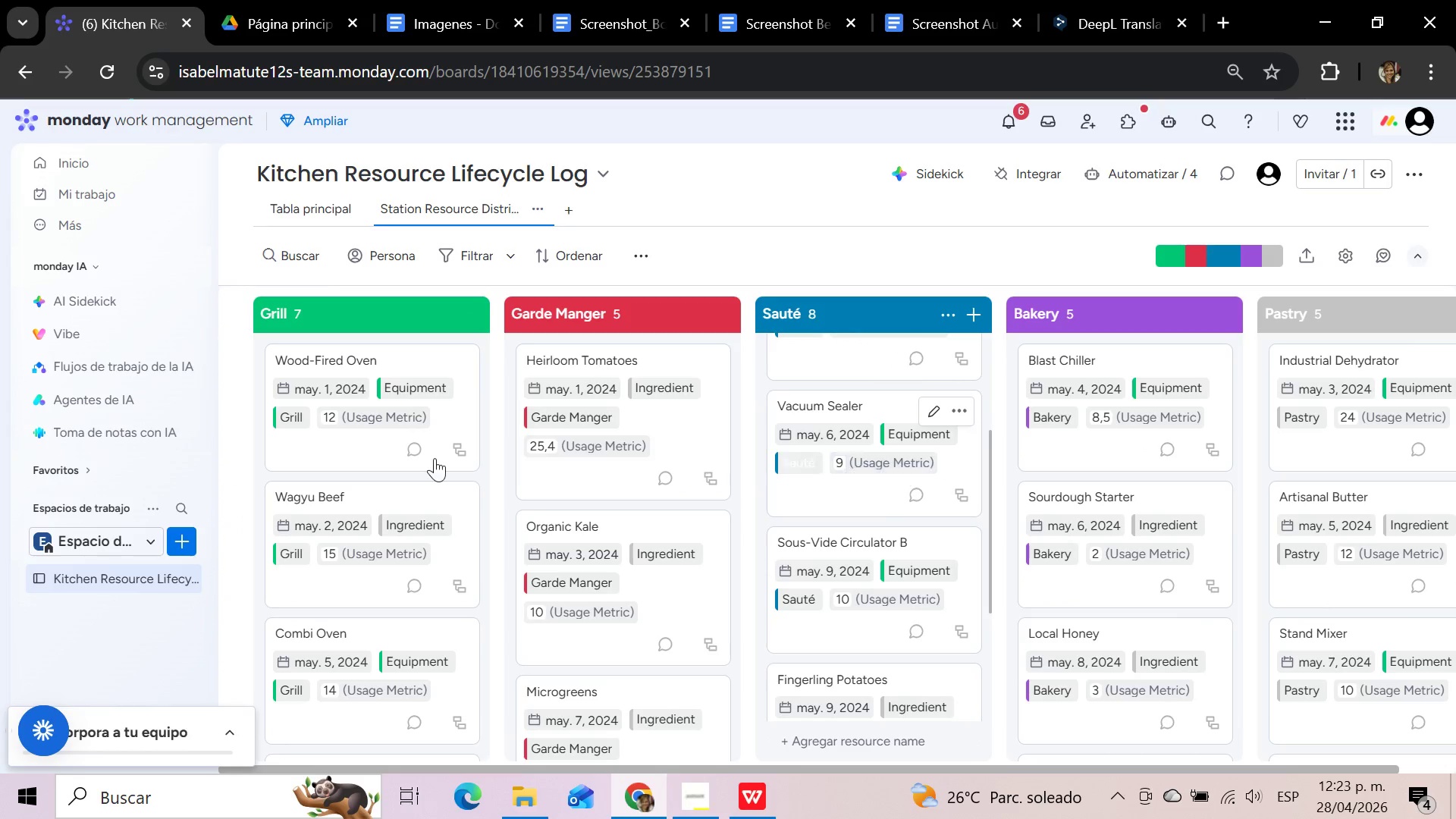 
scroll: coordinate [435, 458], scroll_direction: up, amount: 2.0
 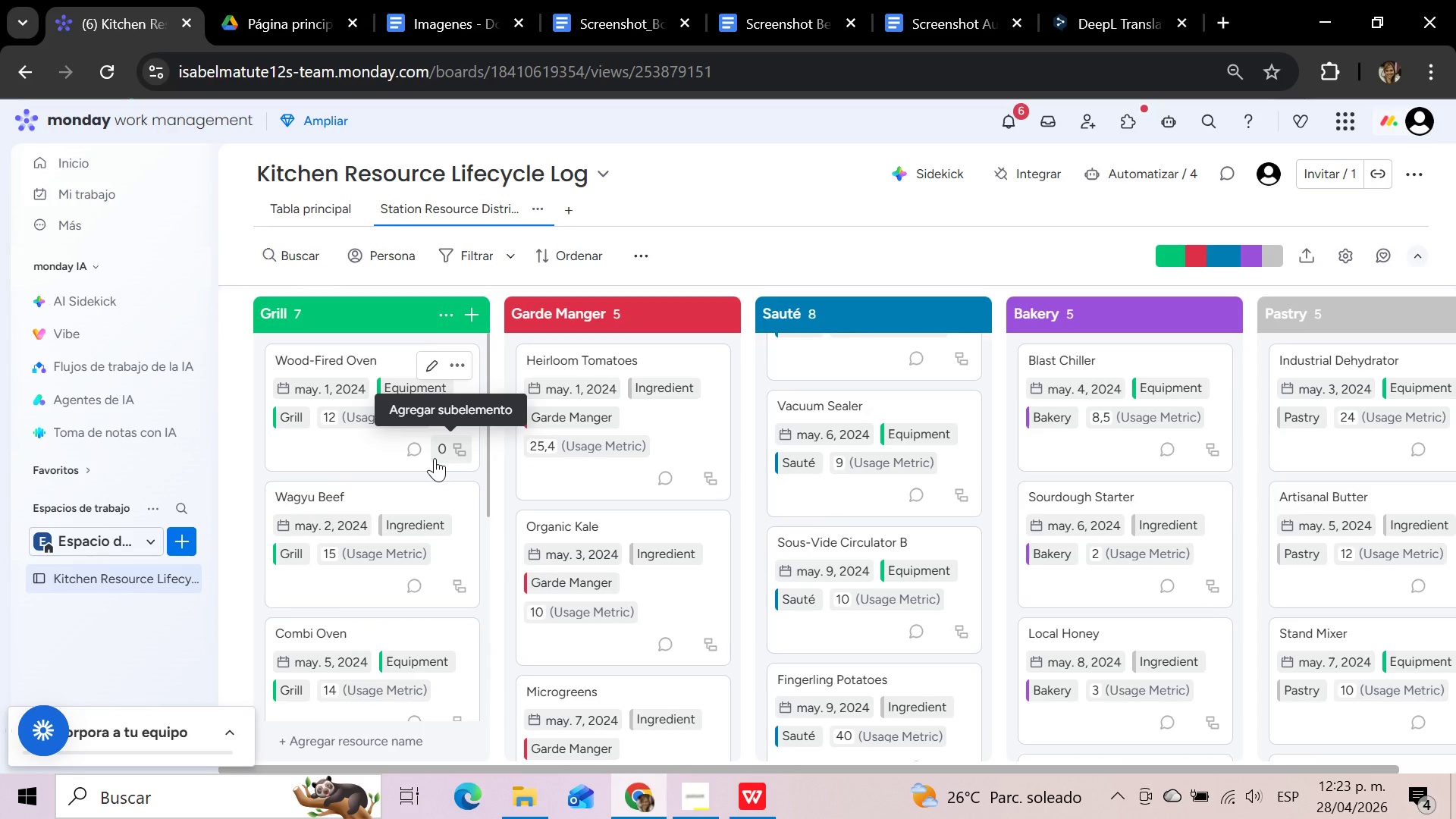 
scroll: coordinate [1059, 552], scroll_direction: down, amount: 7.0
 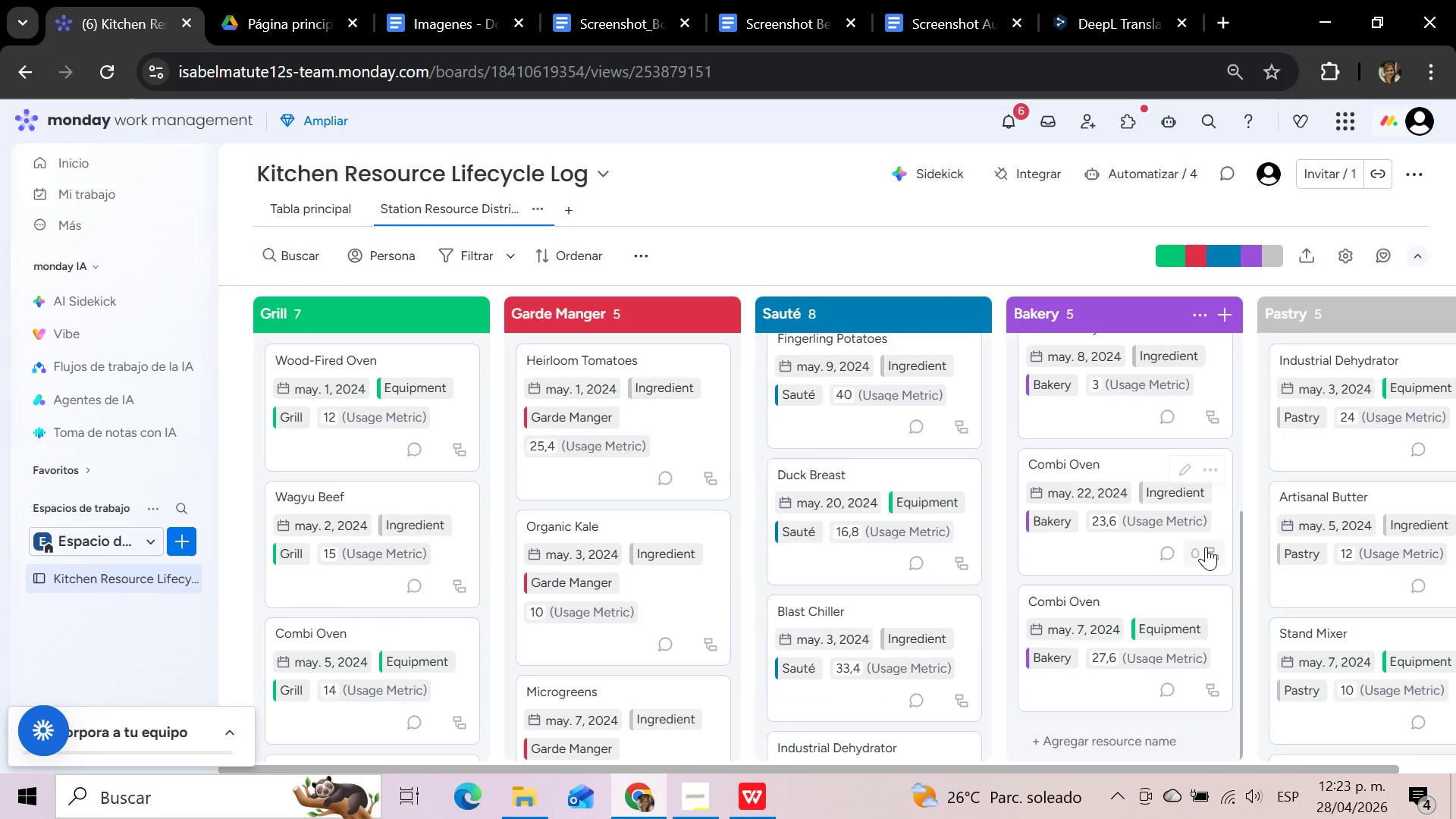 
mouse_move([1291, 508])
 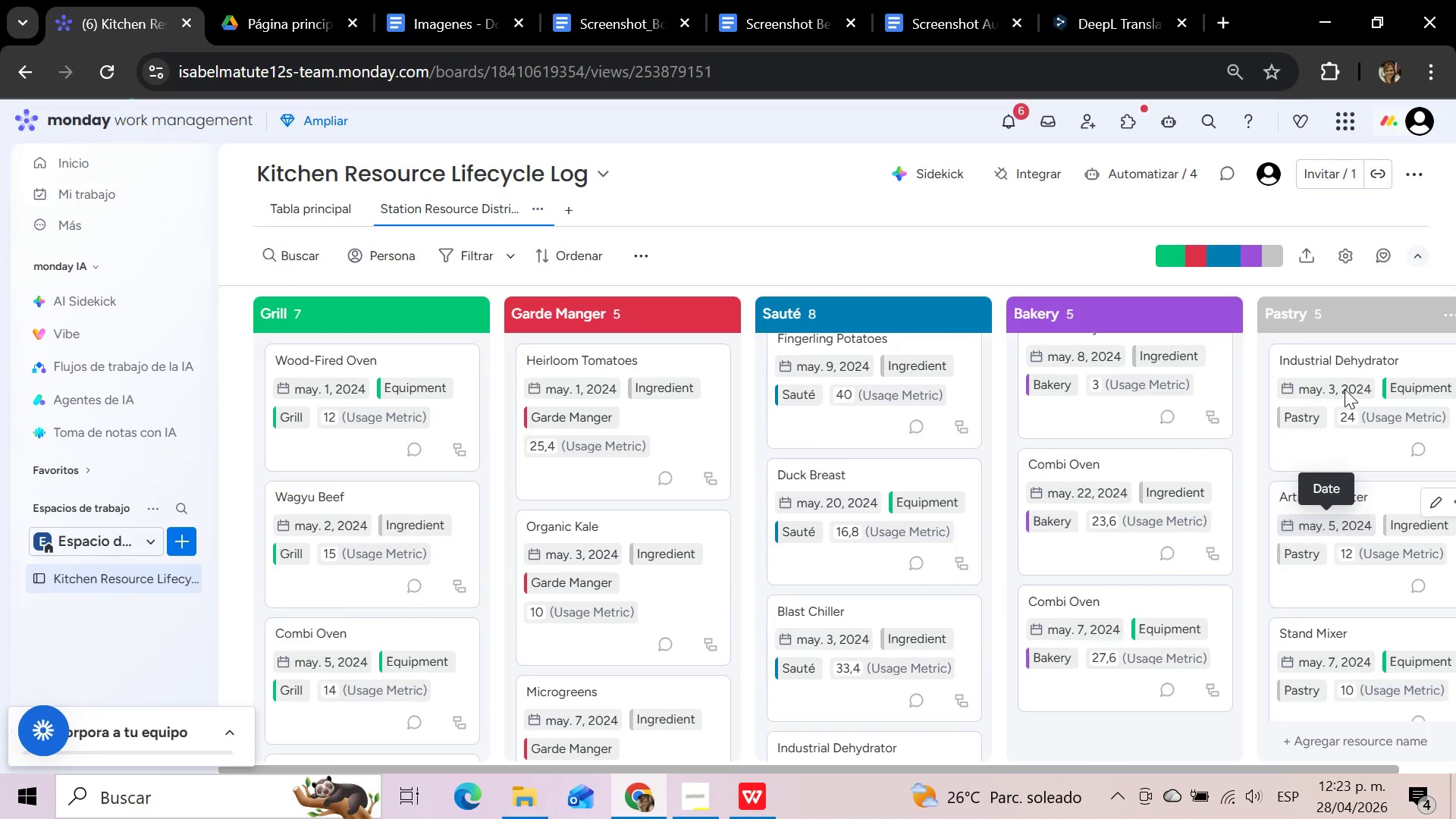 
scroll: coordinate [679, 485], scroll_direction: down, amount: 5.0
 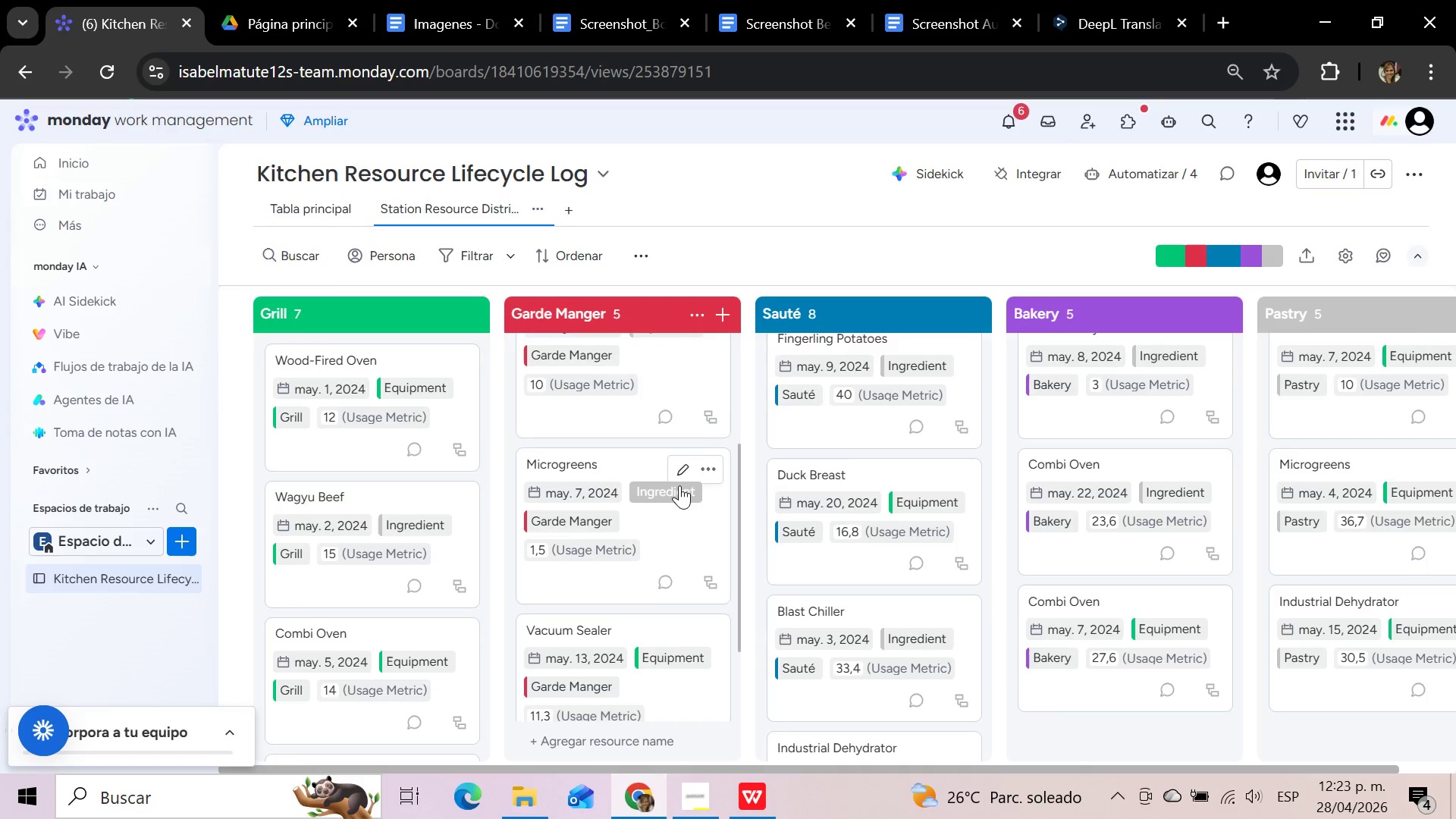 
scroll: coordinate [450, 489], scroll_direction: up, amount: 13.0
 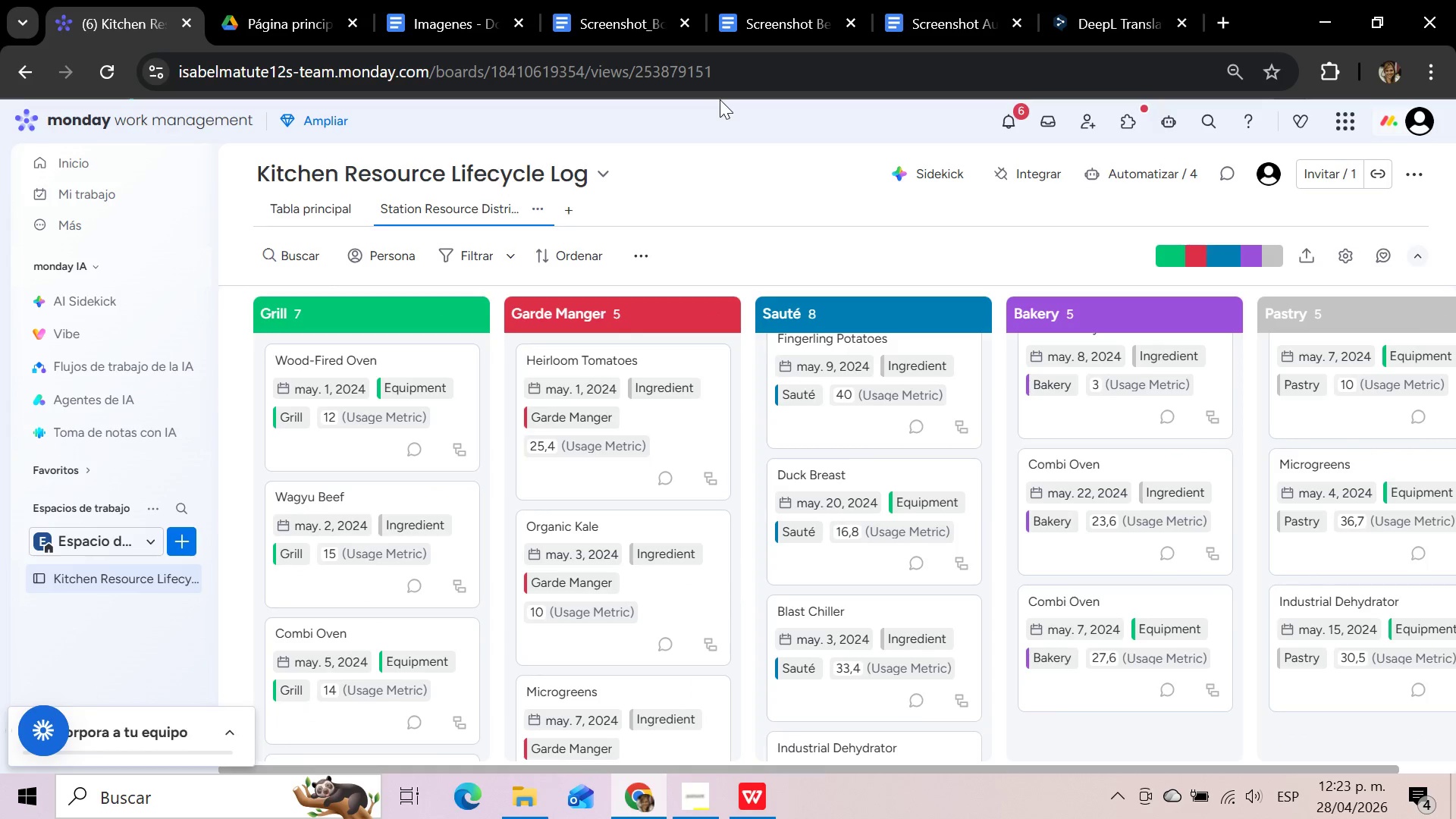 
wait(6.58)
 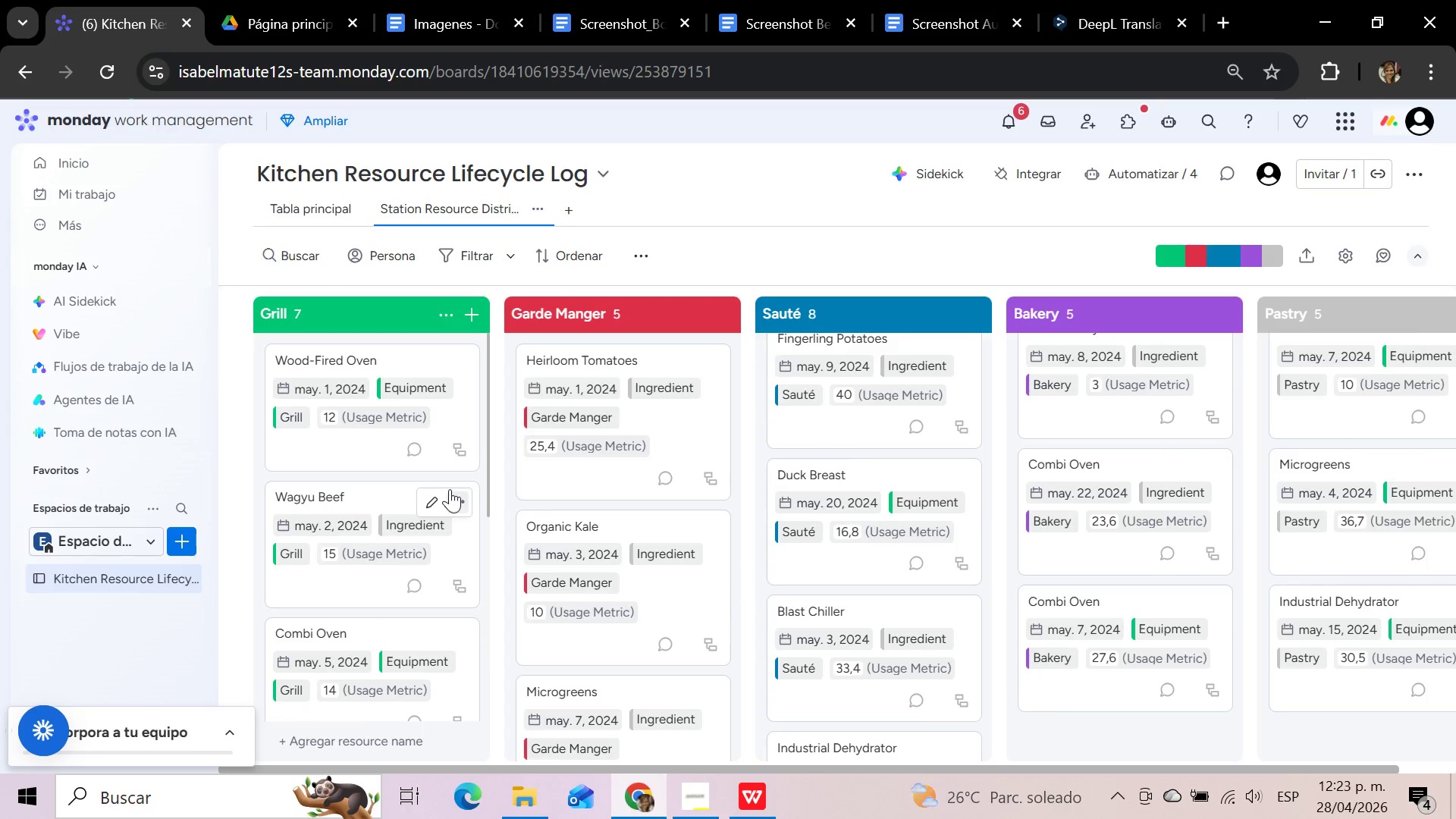 
left_click([571, 206])
 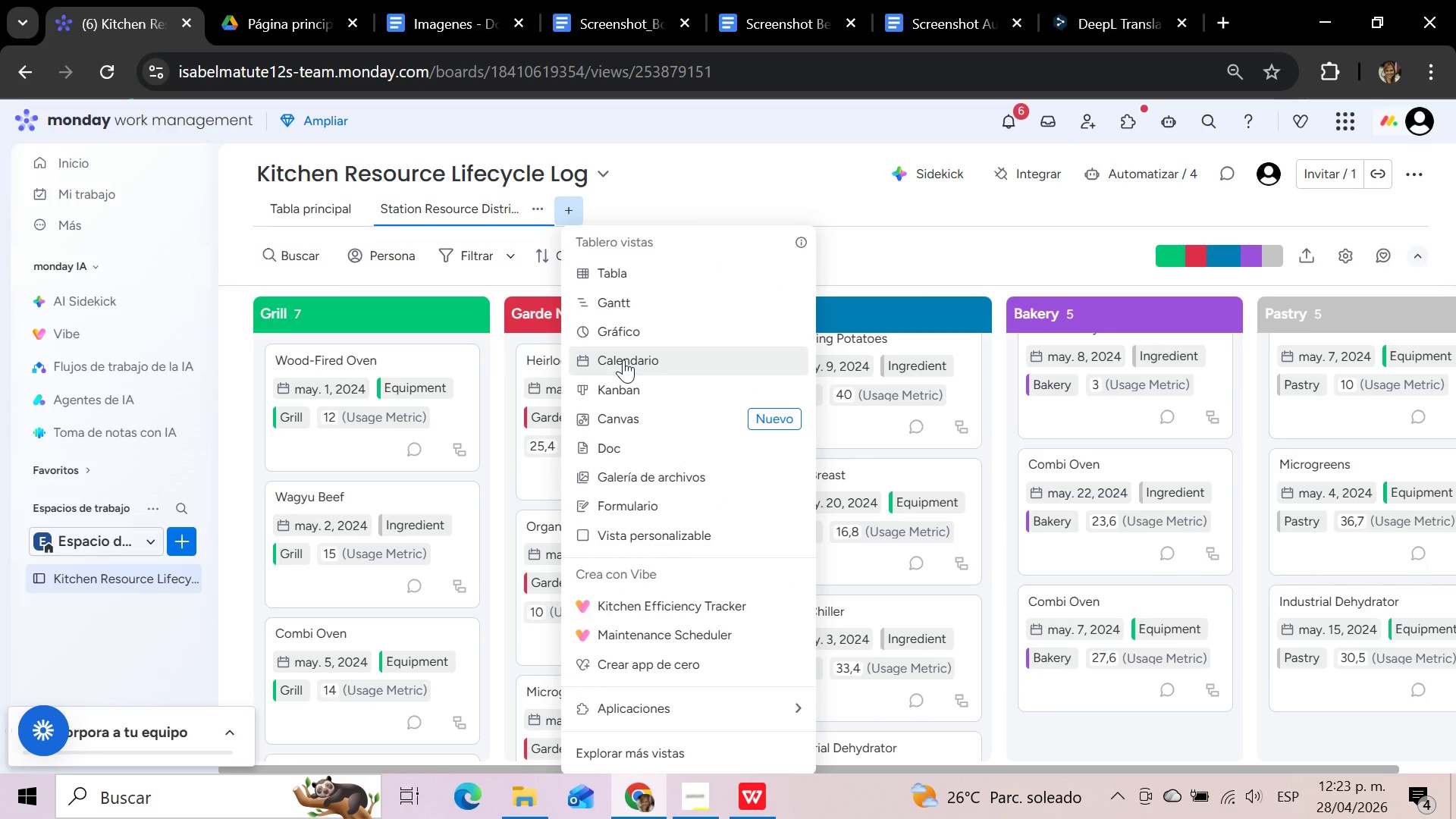 
left_click([623, 359])
 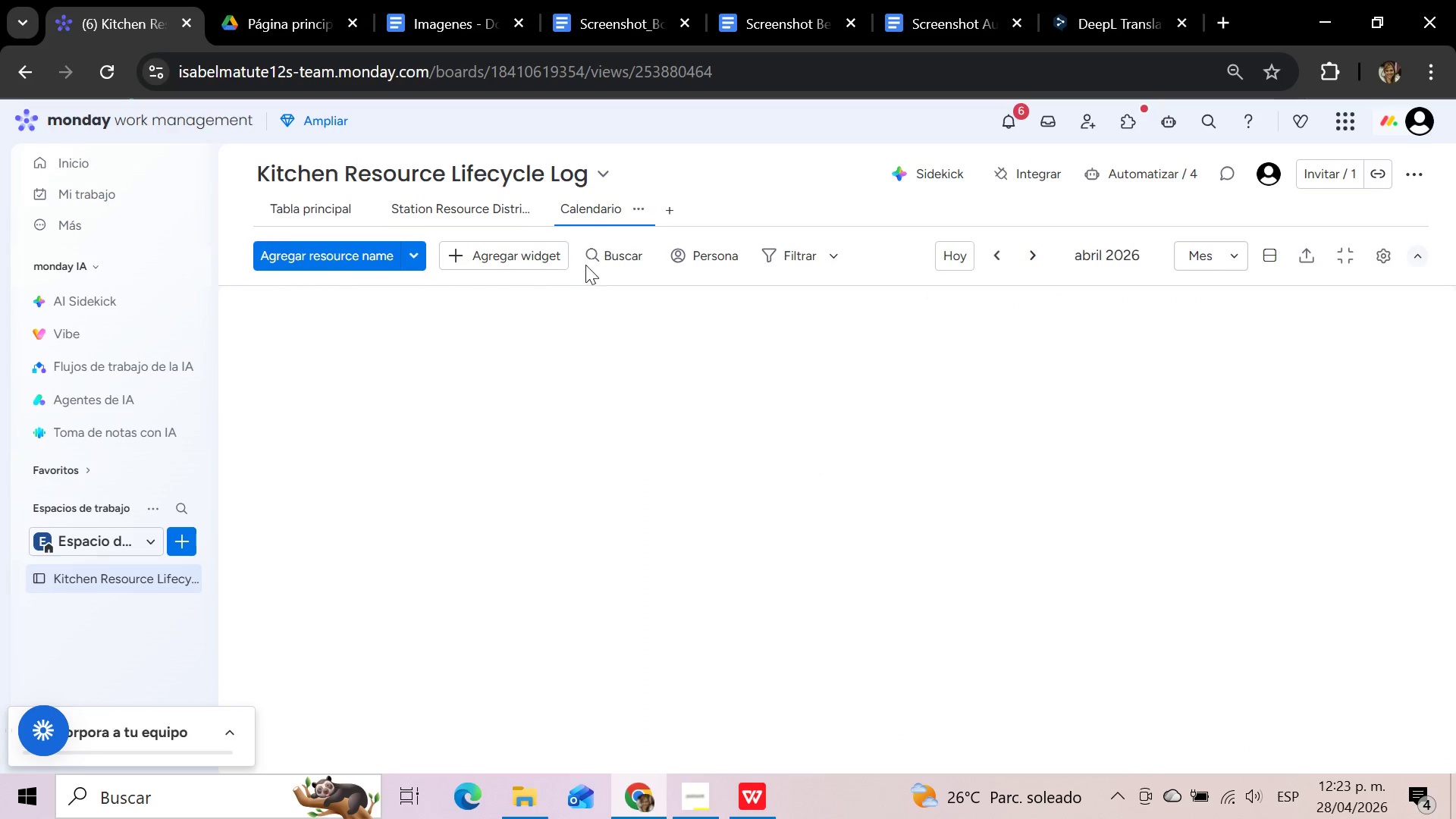 
left_click([641, 202])
 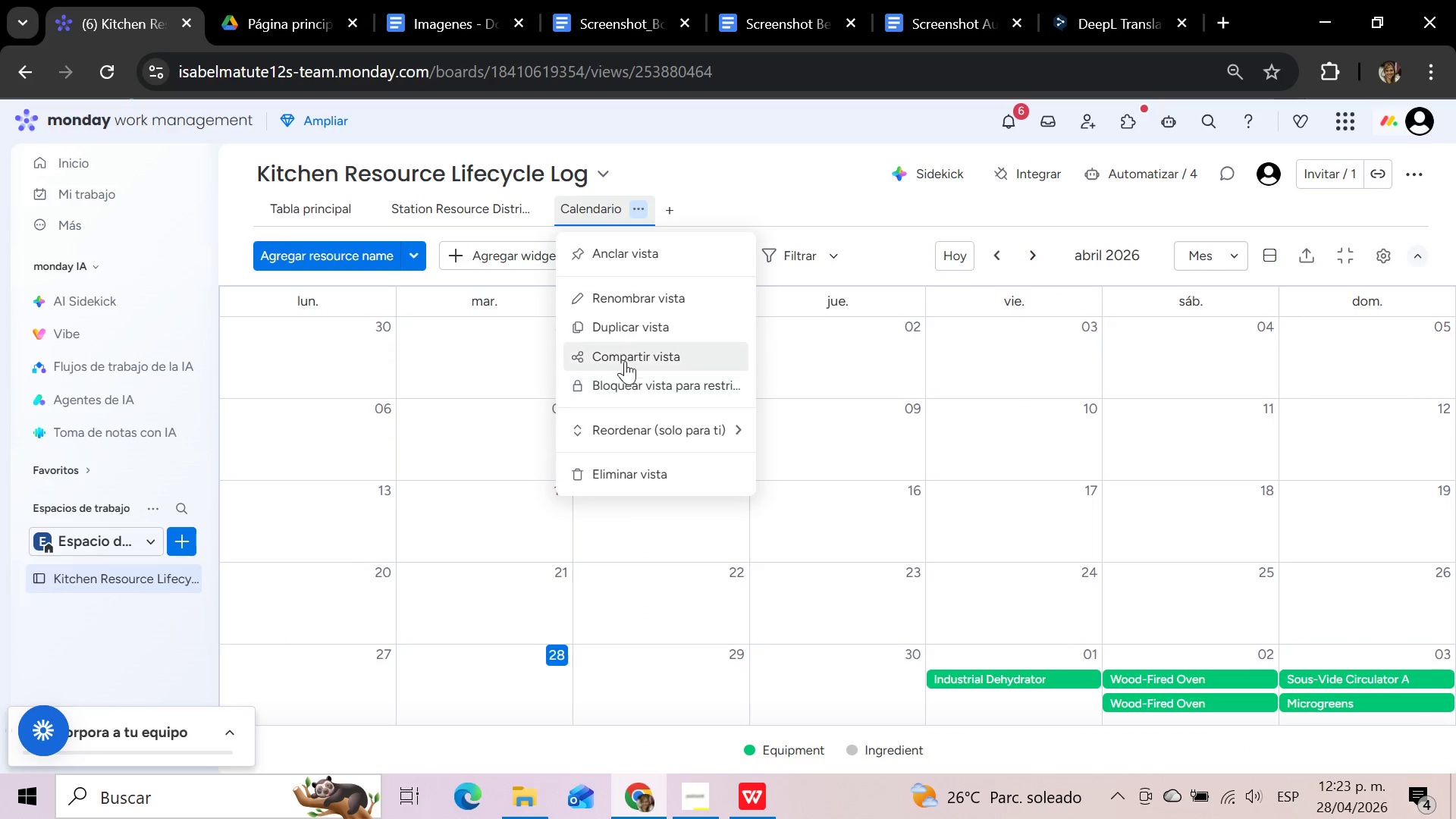 
left_click([641, 291])
 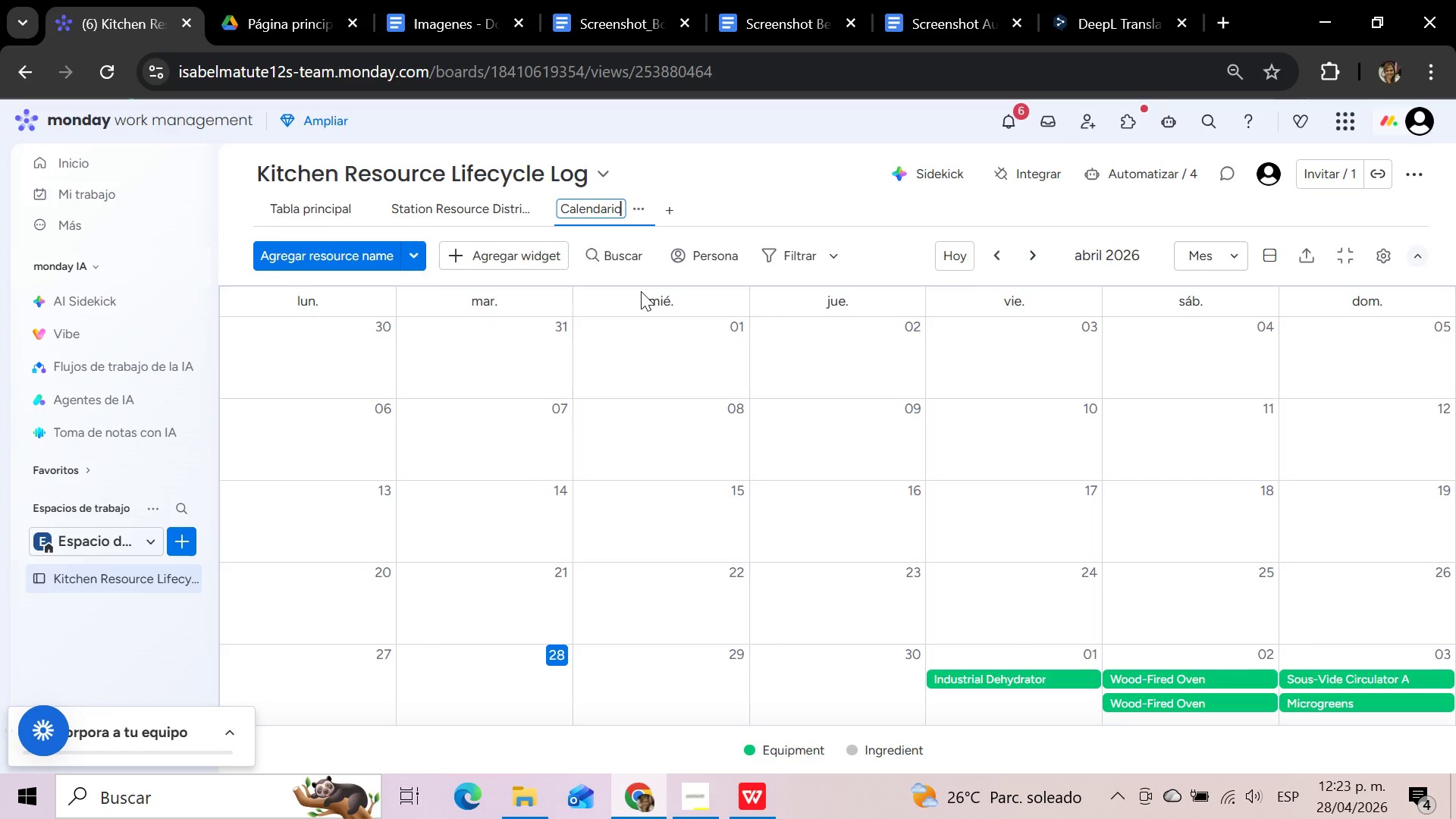 
hold_key(key=Backspace, duration=1.05)
 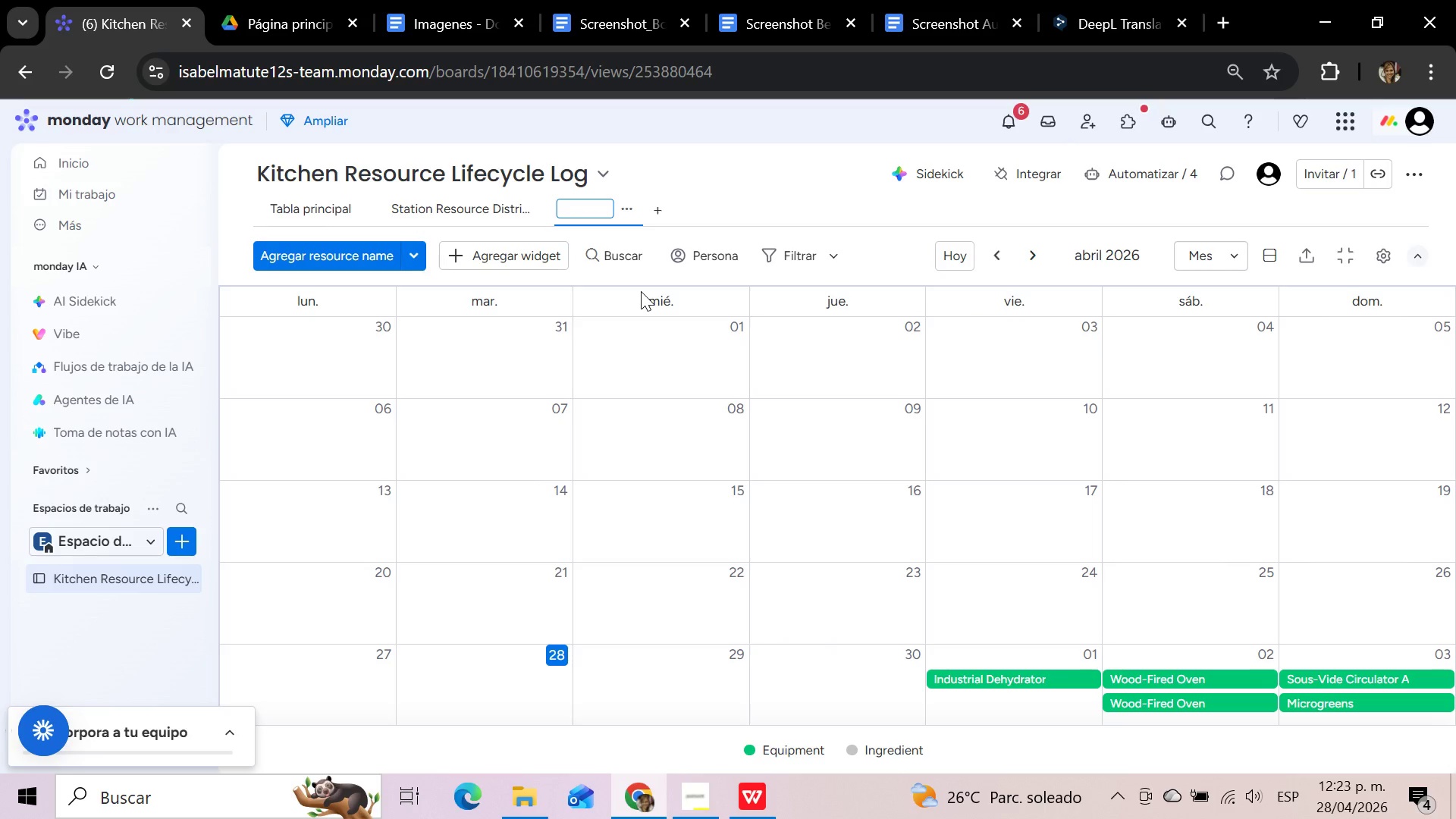 
type(Scheduled Mi)
key(Backspace)
type(aintenance Calendar)
 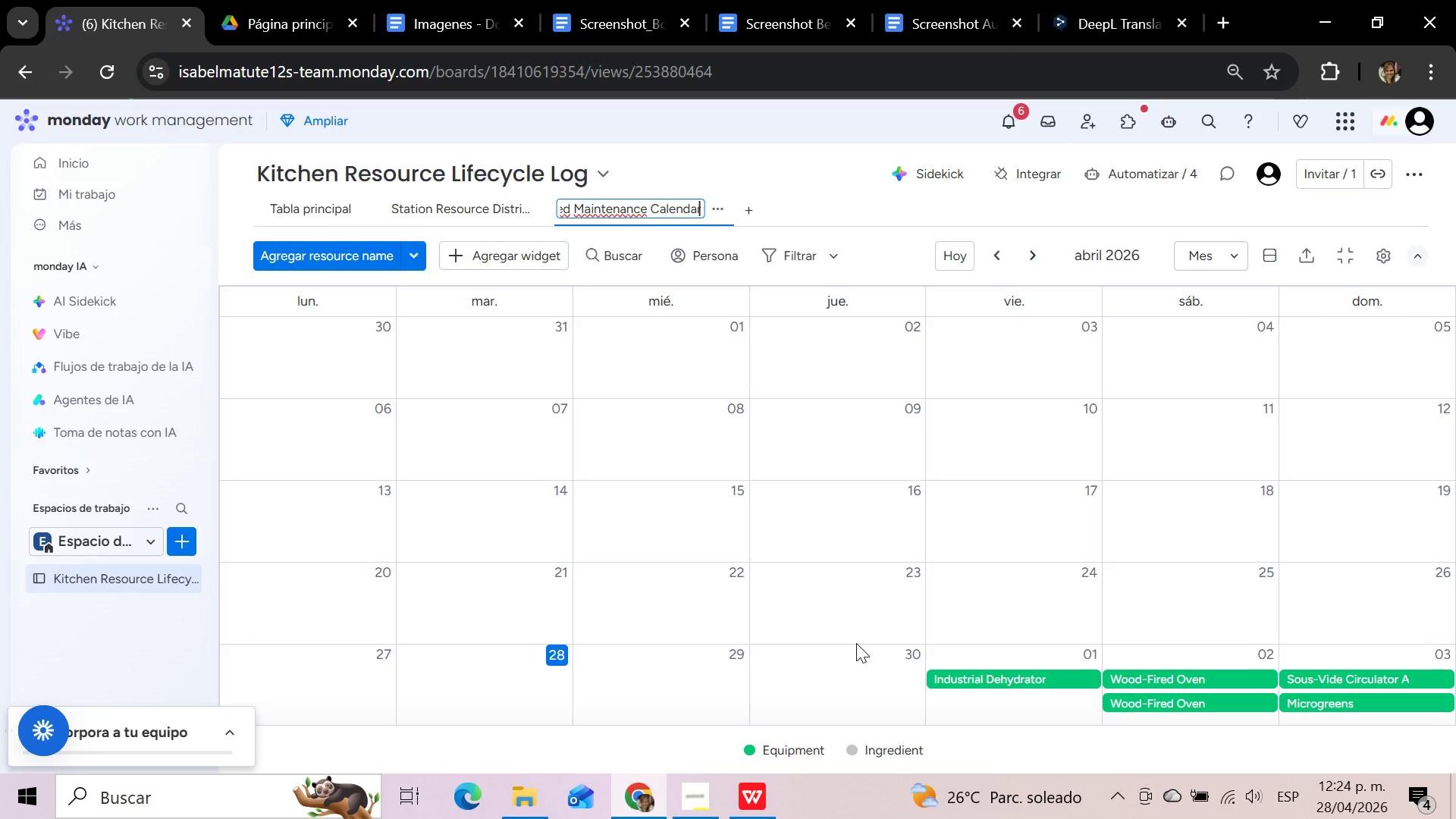 
wait(14.67)
 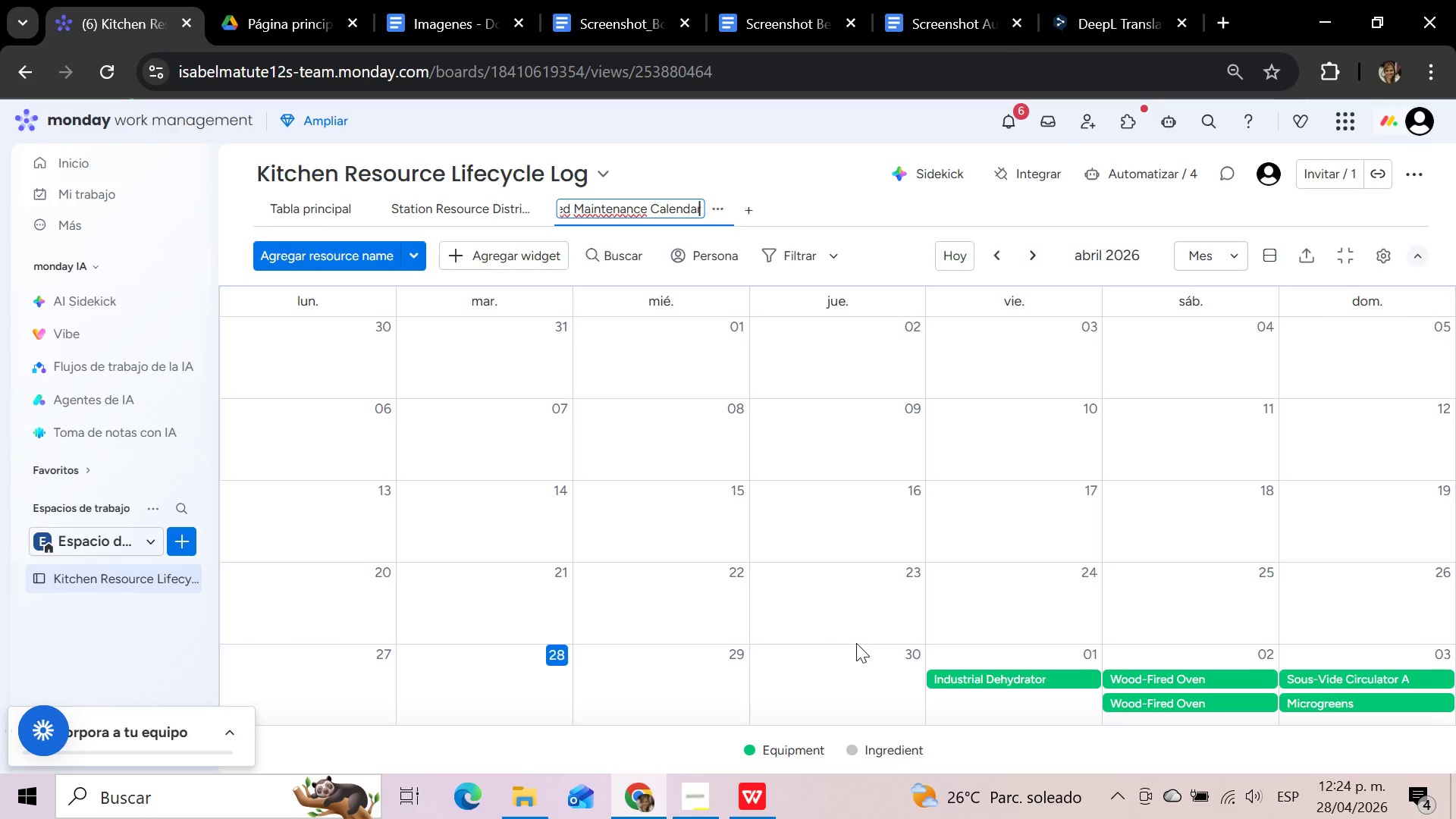 
left_click([1372, 241])
 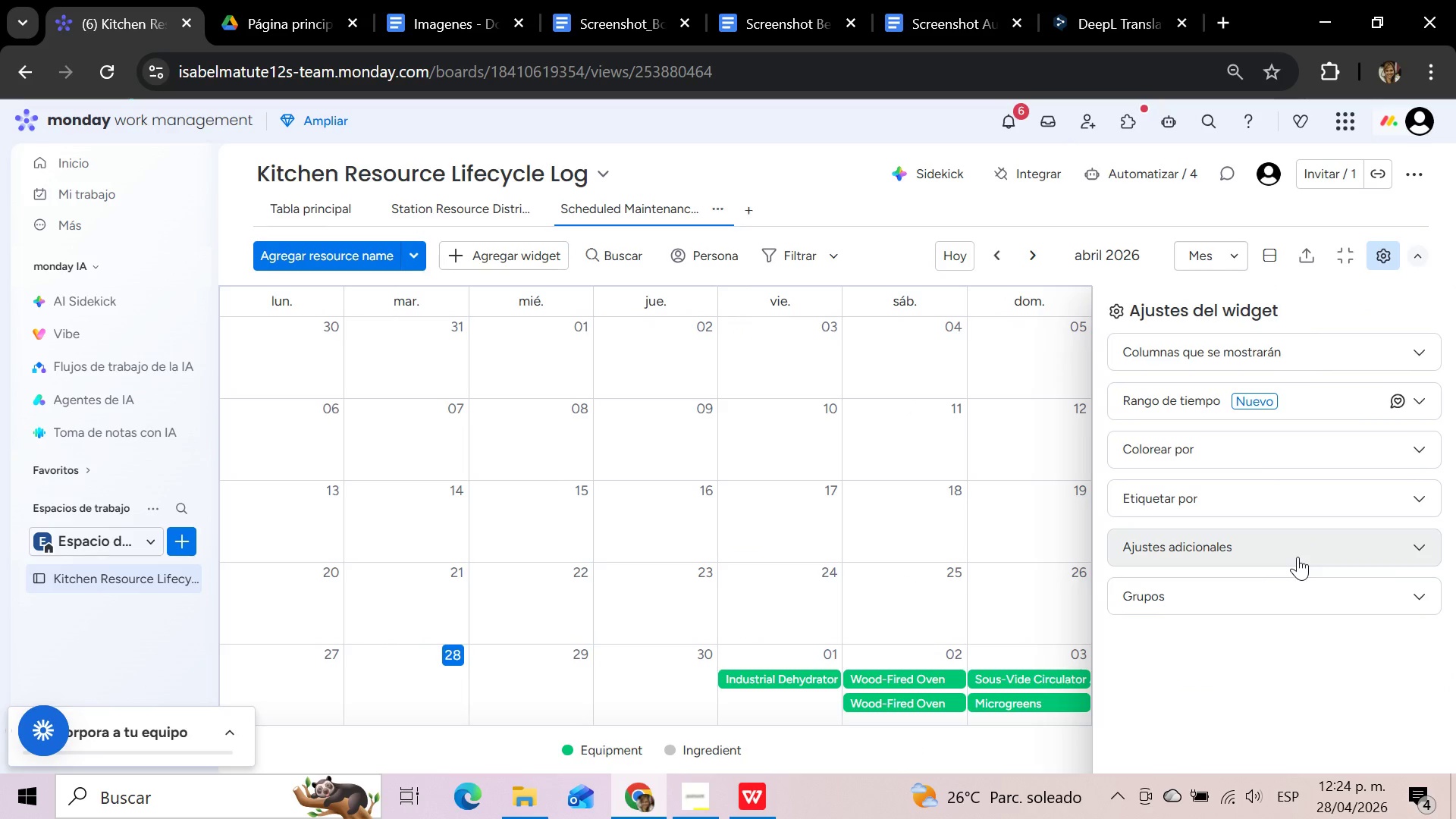 
wait(7.09)
 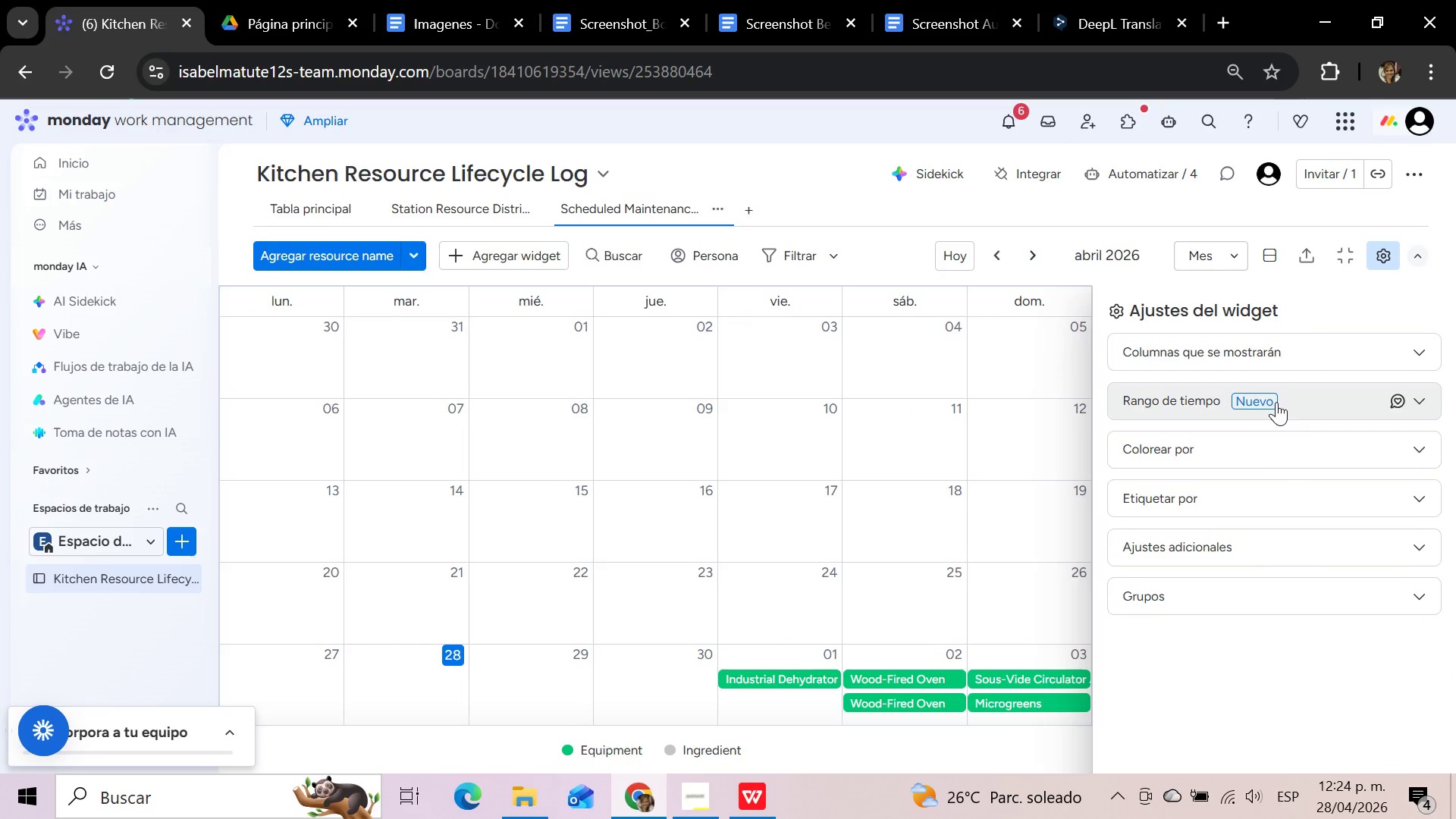 
double_click([1410, 359])
 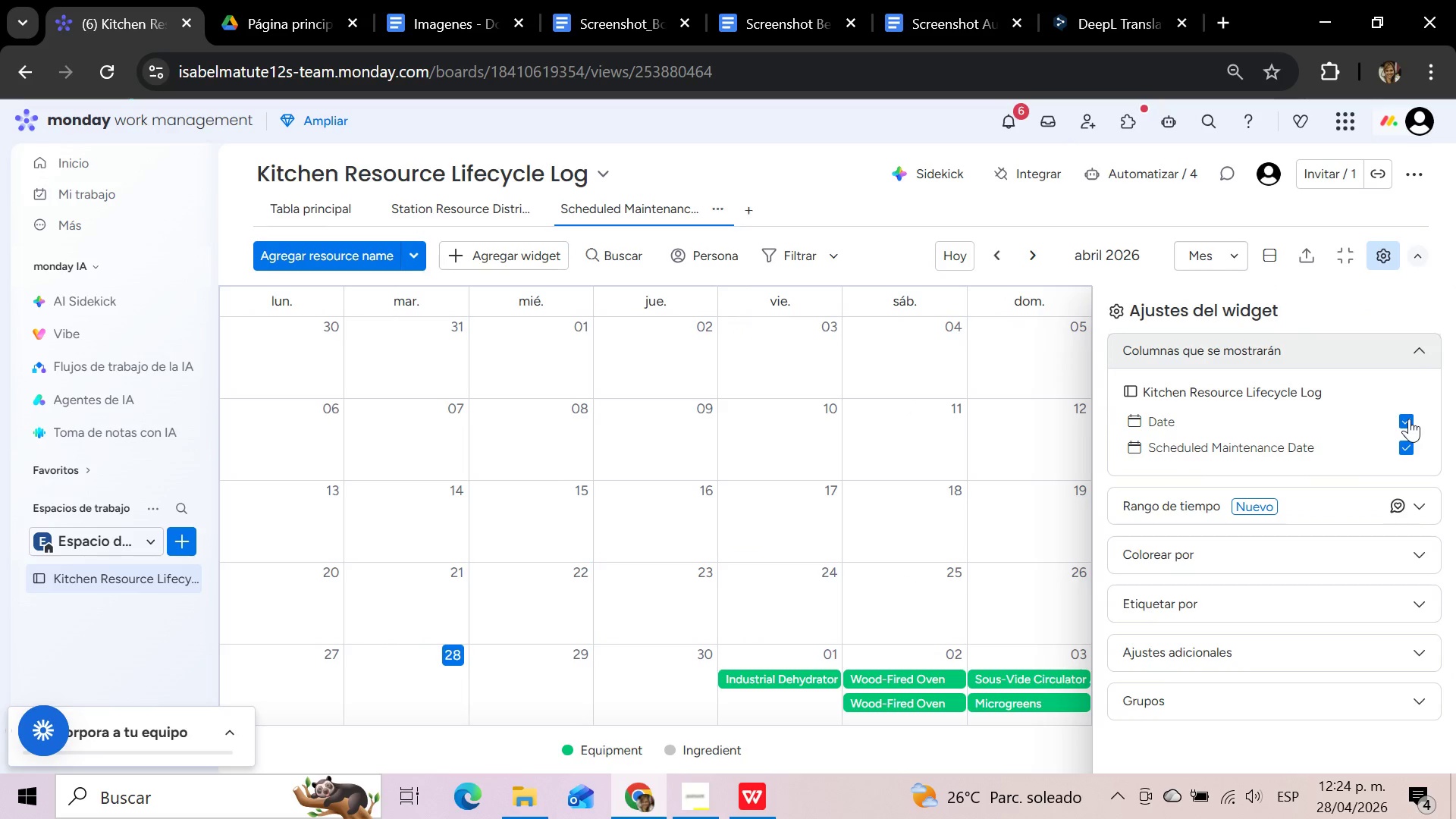 
left_click([1409, 429])
 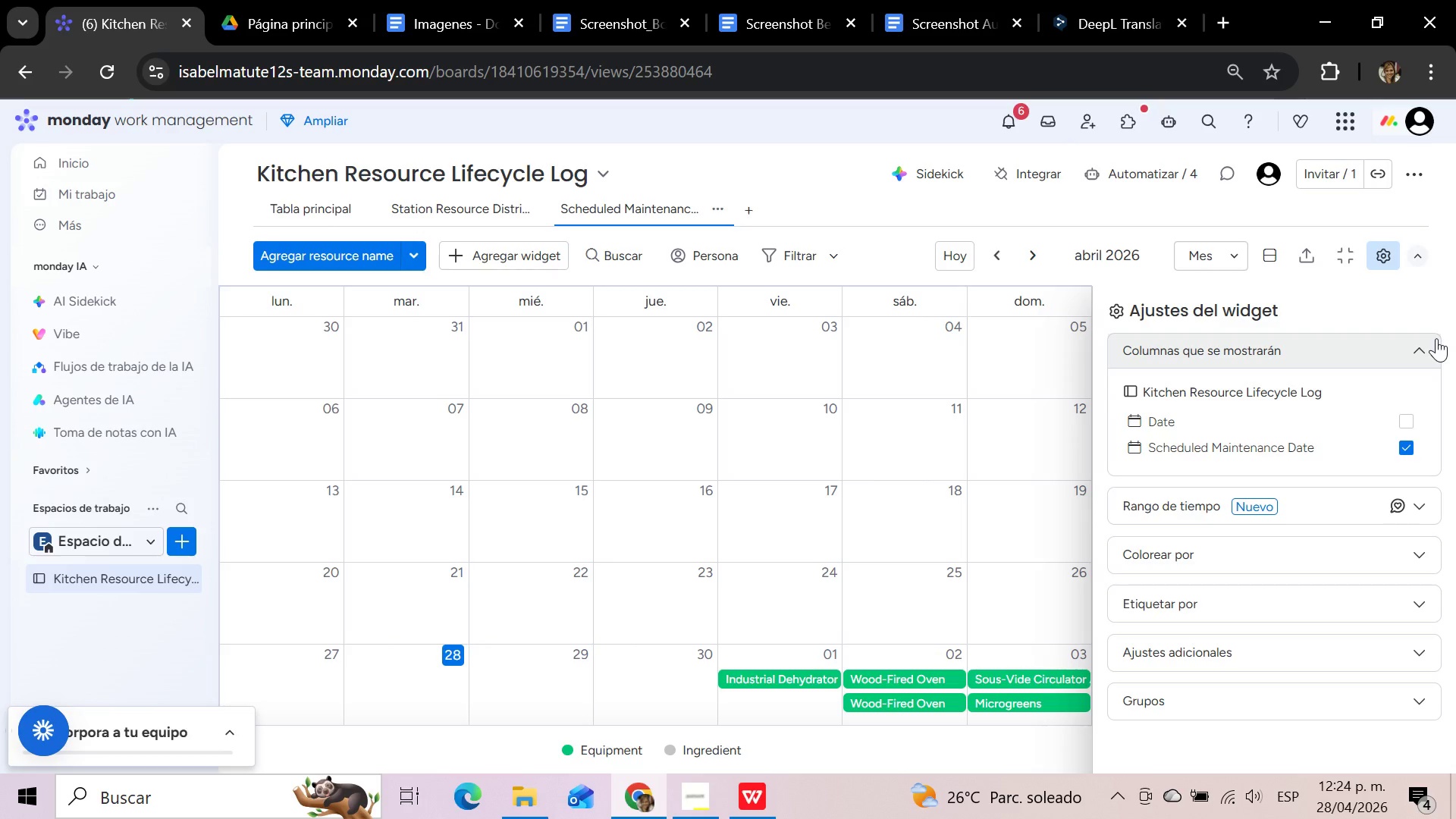 
left_click([1432, 338])
 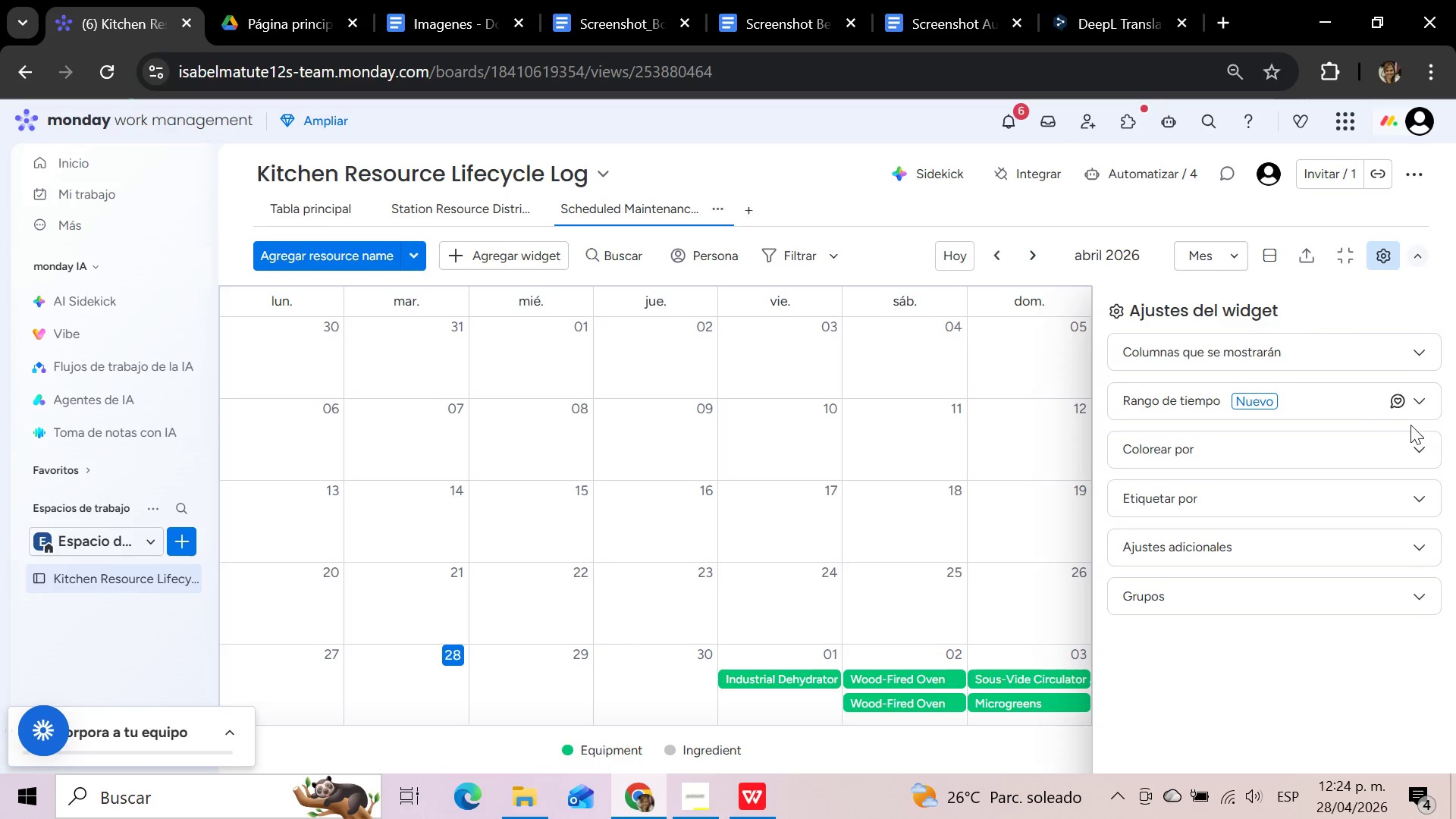 
left_click([1415, 389])
 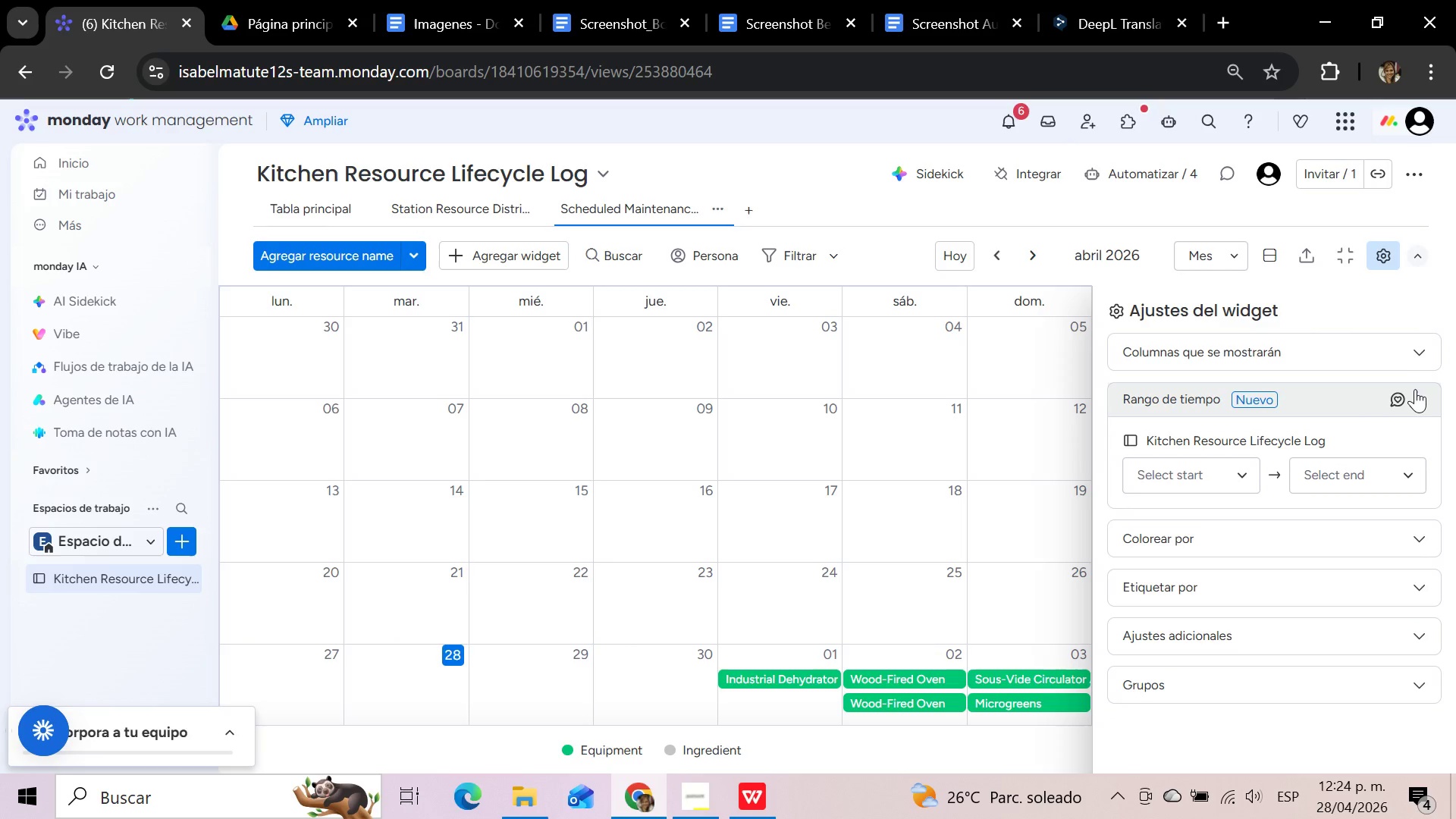 
left_click([1415, 389])
 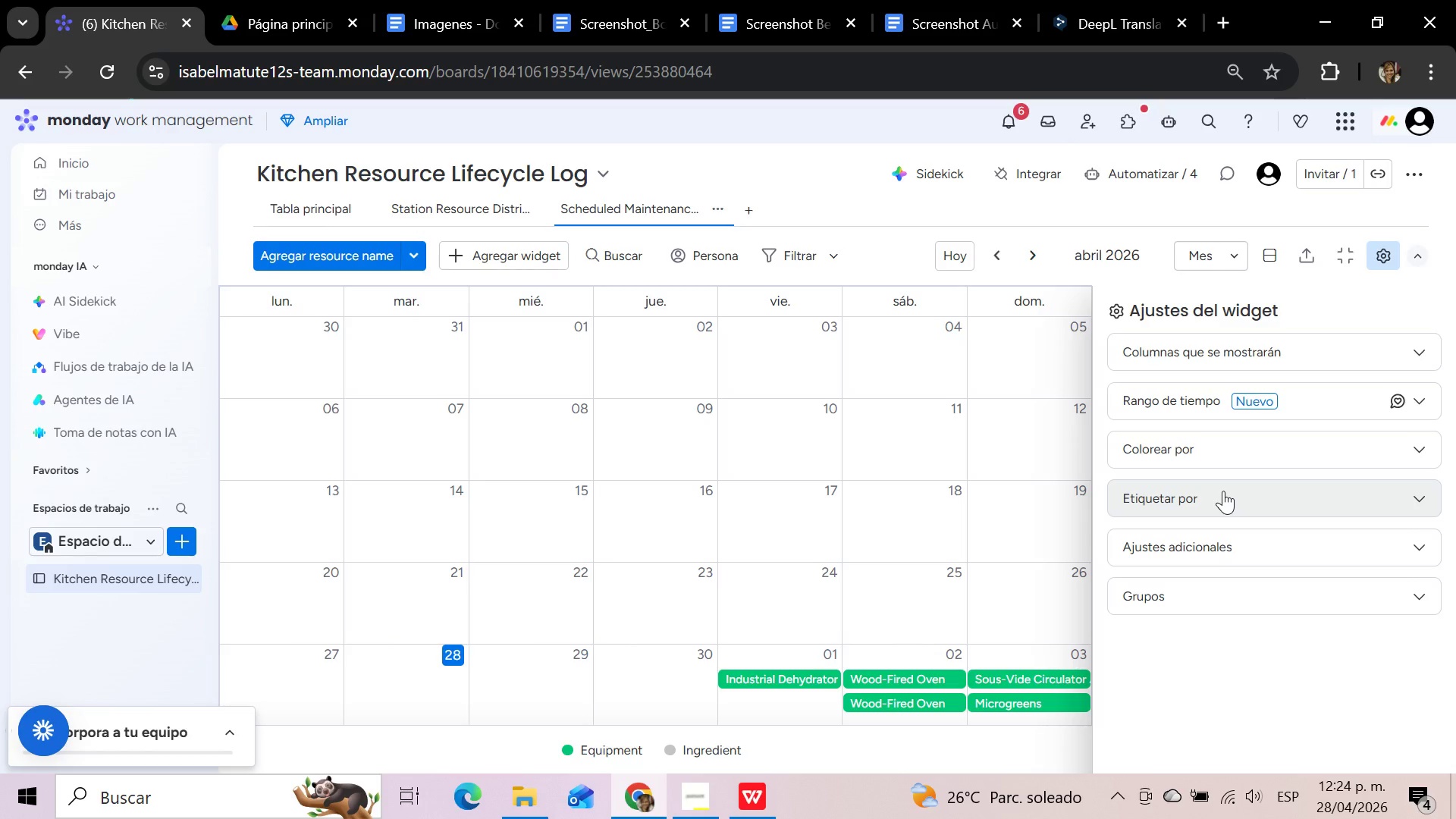 
wait(11.28)
 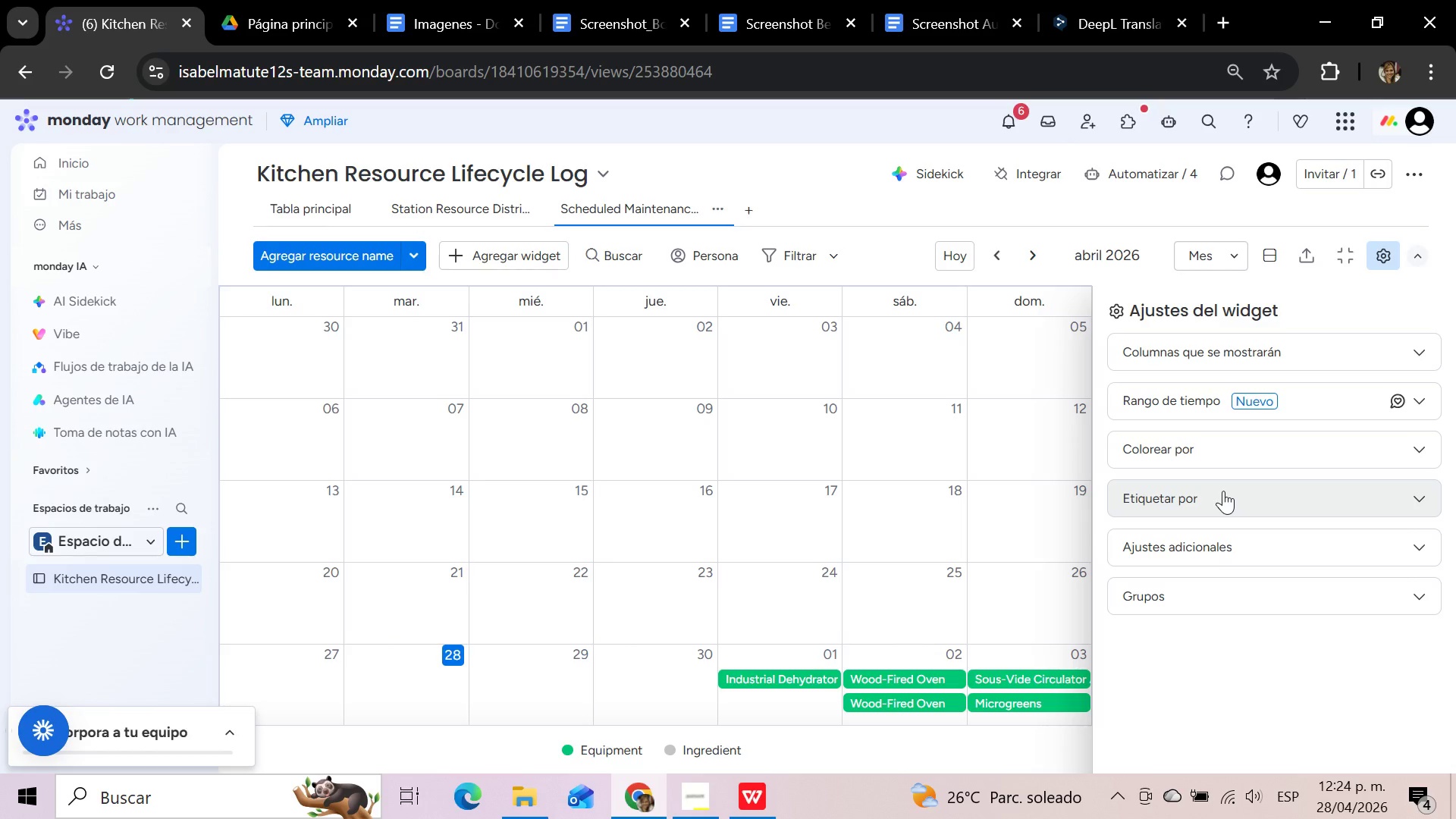 
left_click([761, 205])
 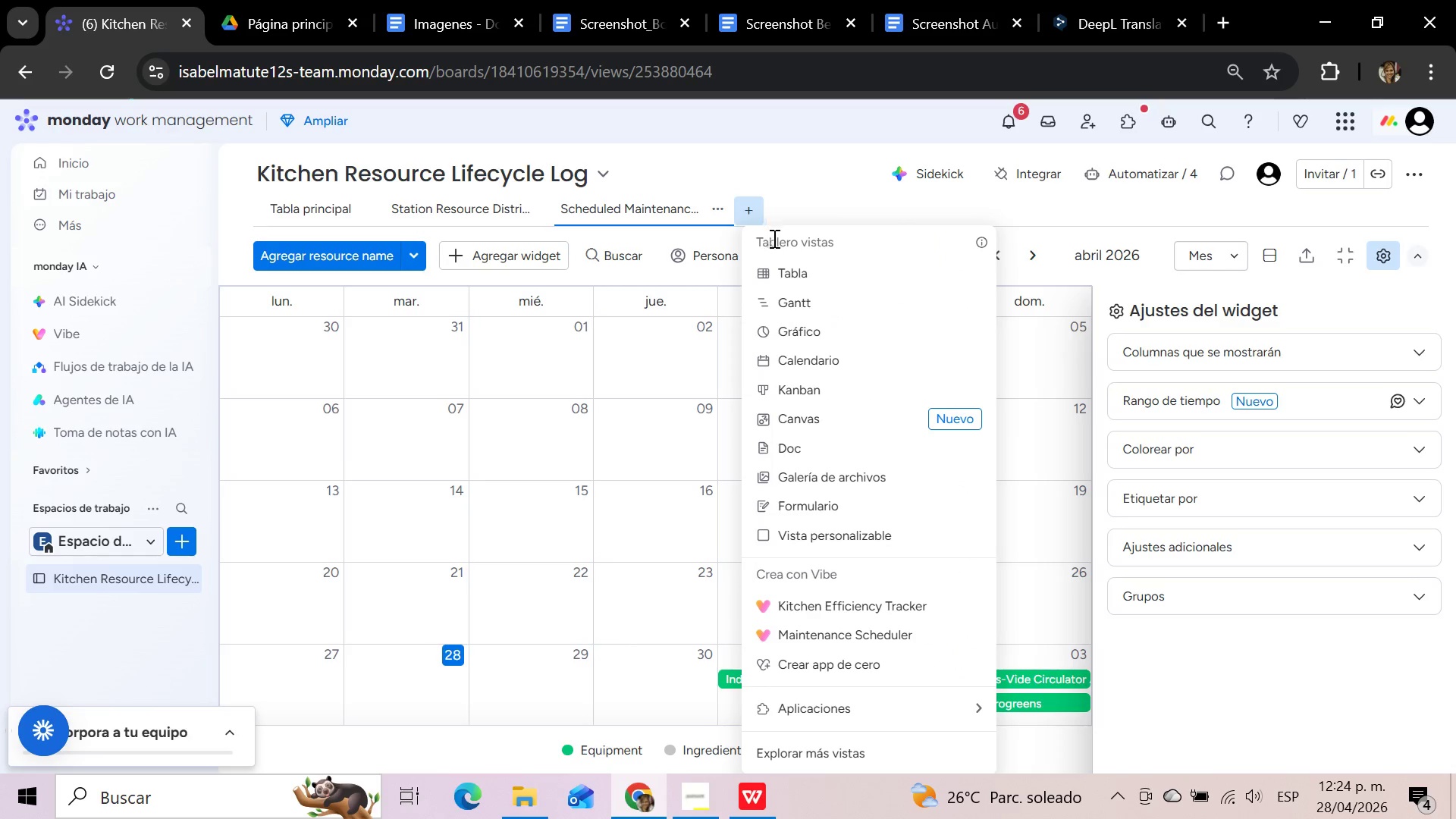 
left_click([788, 265])
 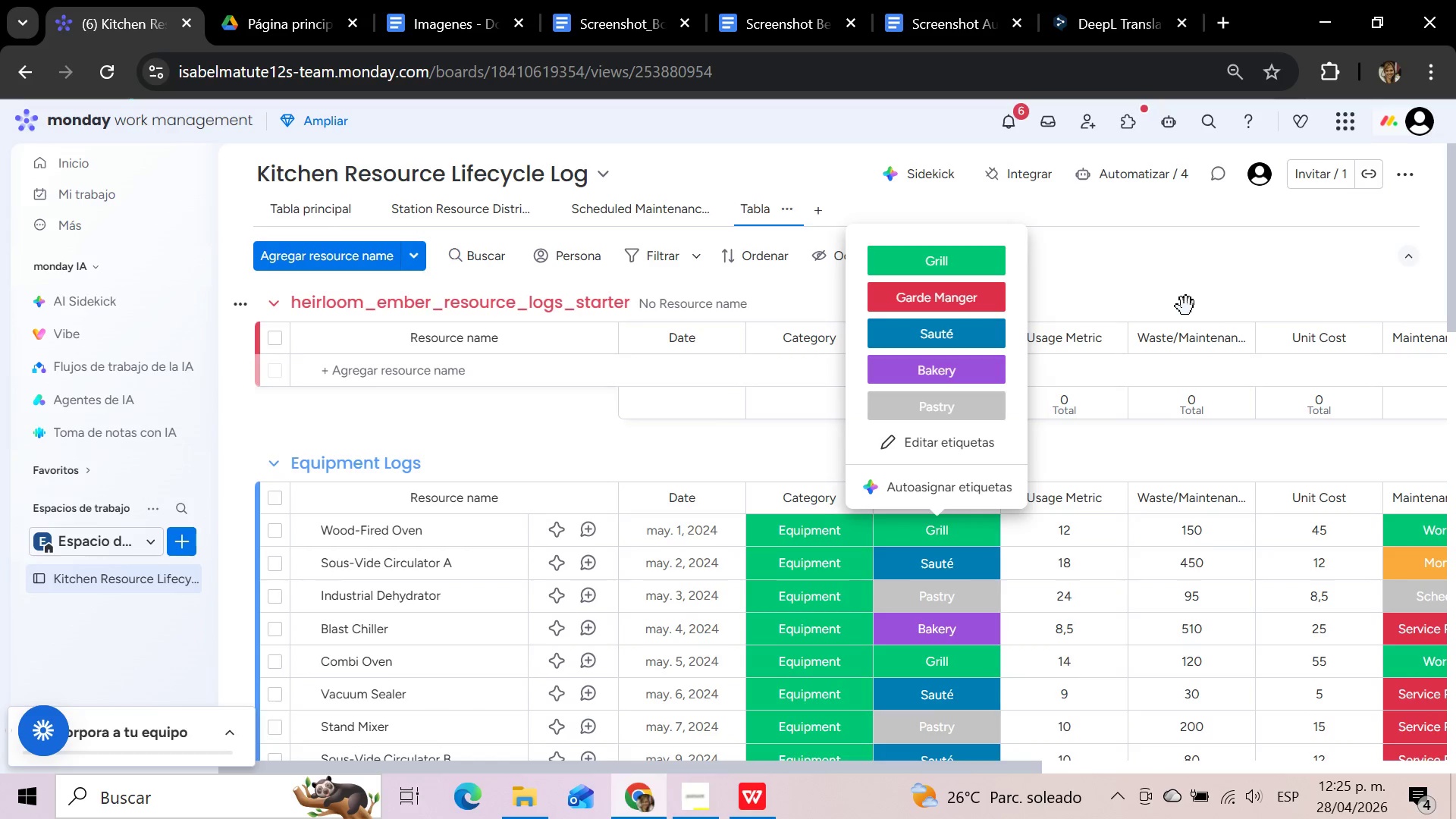 
wait(17.91)
 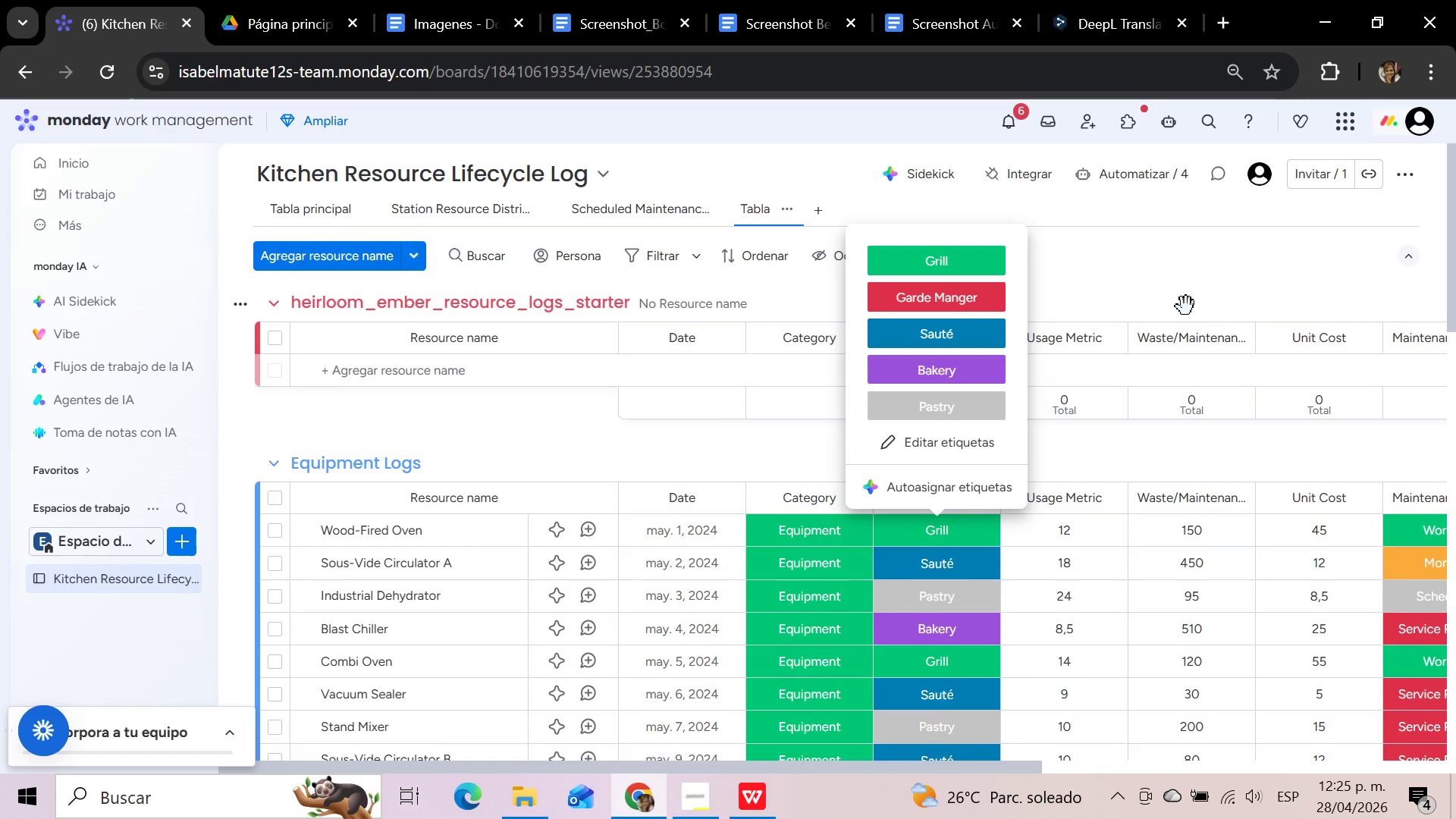 
left_click([757, 209])
 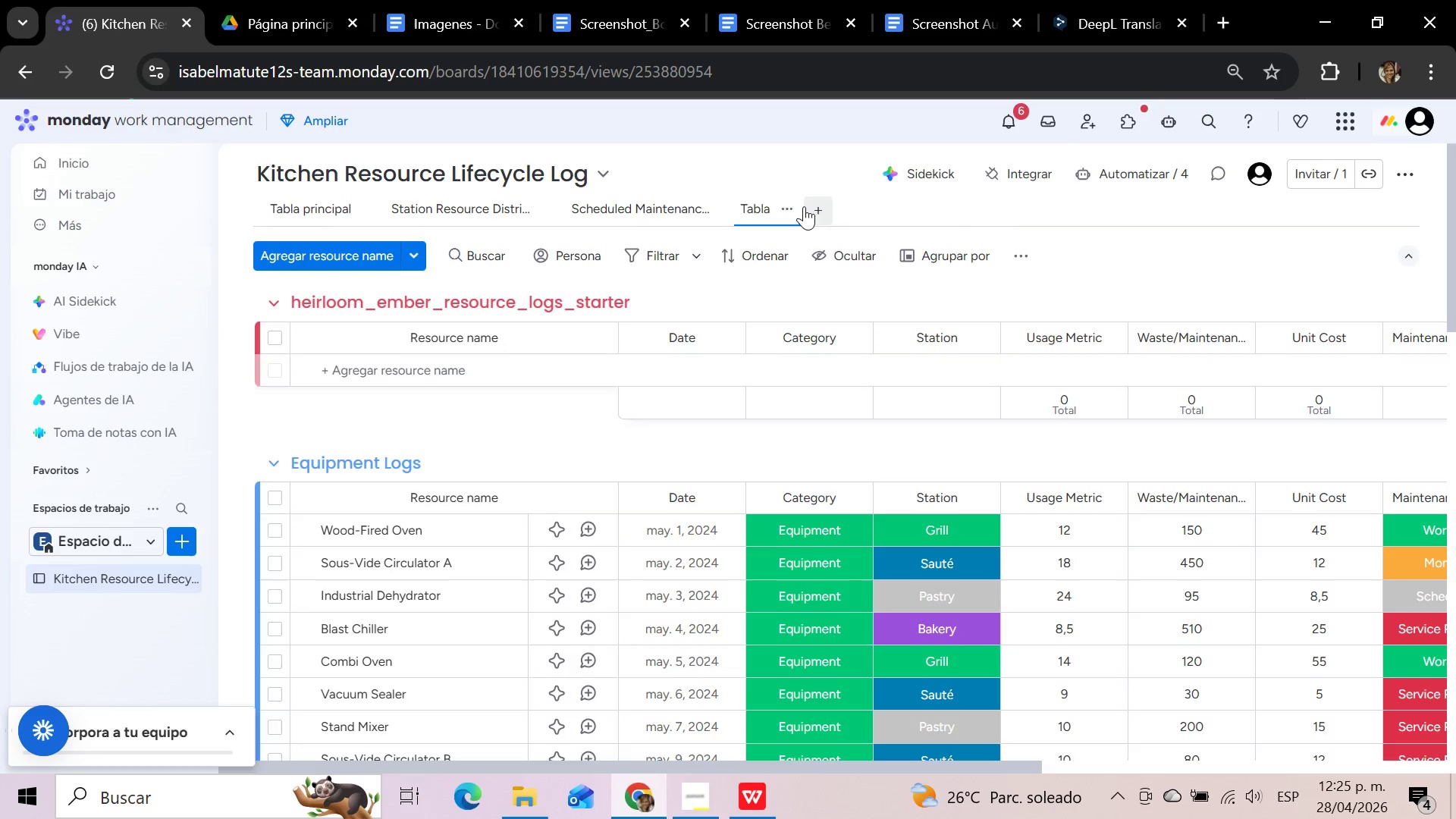 
left_click([798, 214])
 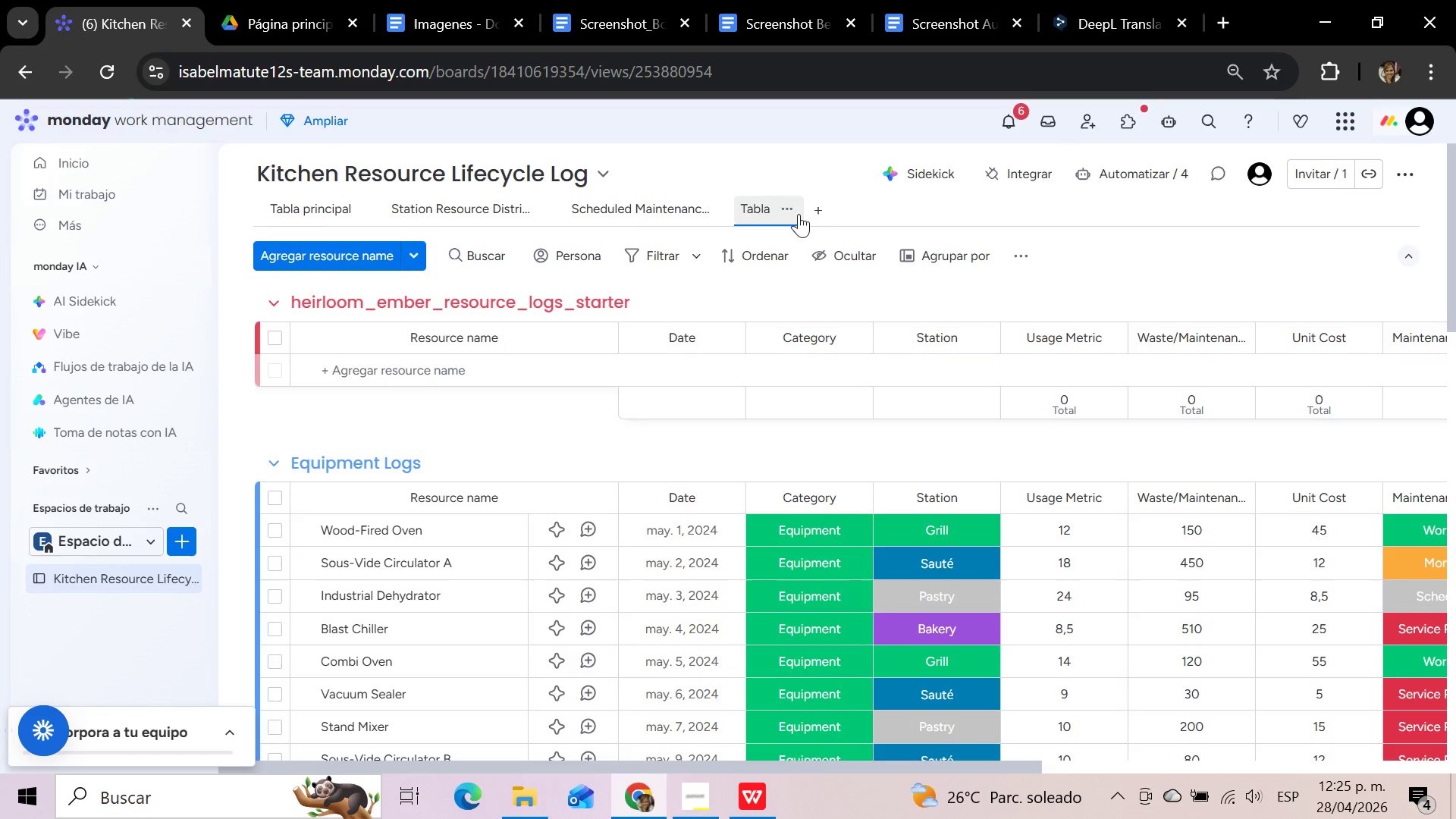 
mouse_move([800, 231])
 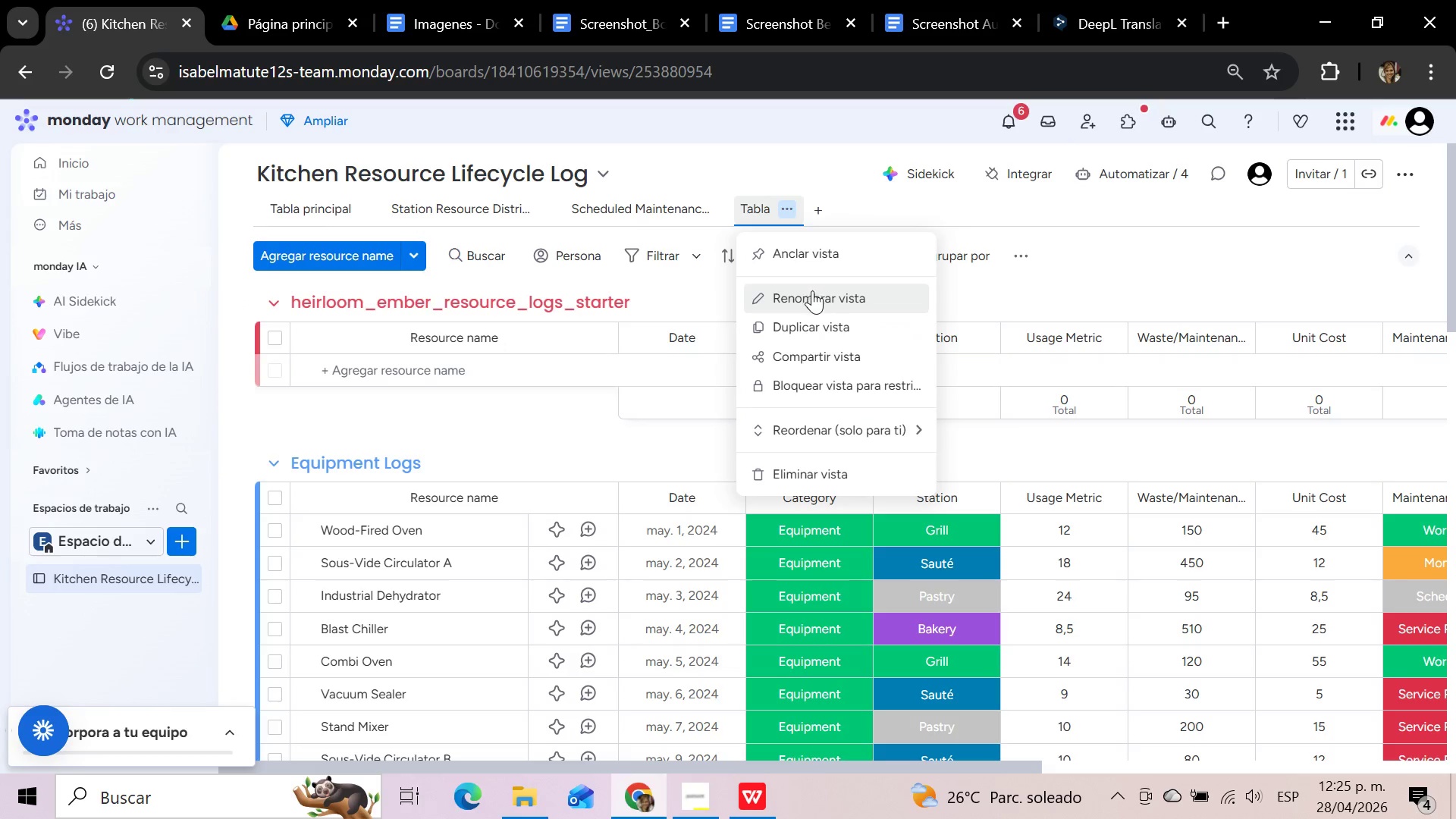 
left_click([812, 291])
 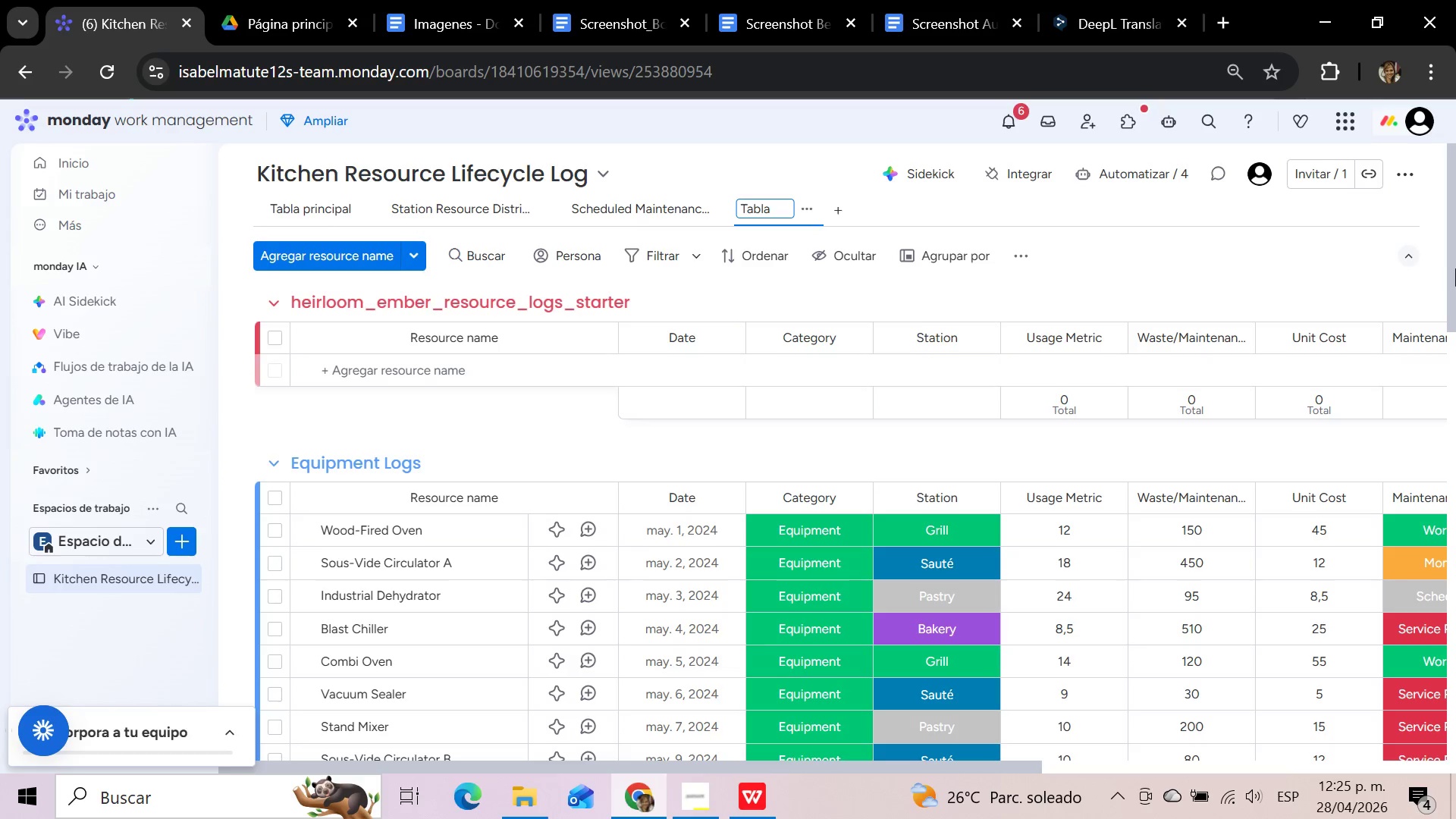 
key(Backspace)
key(Backspace)
key(Backspace)
key(Backspace)
key(Backspace)
key(Backspace)
key(Backspace)
type(EQ)
key(Backspace)
key(Backspace)
key(Tab)
type(r)
 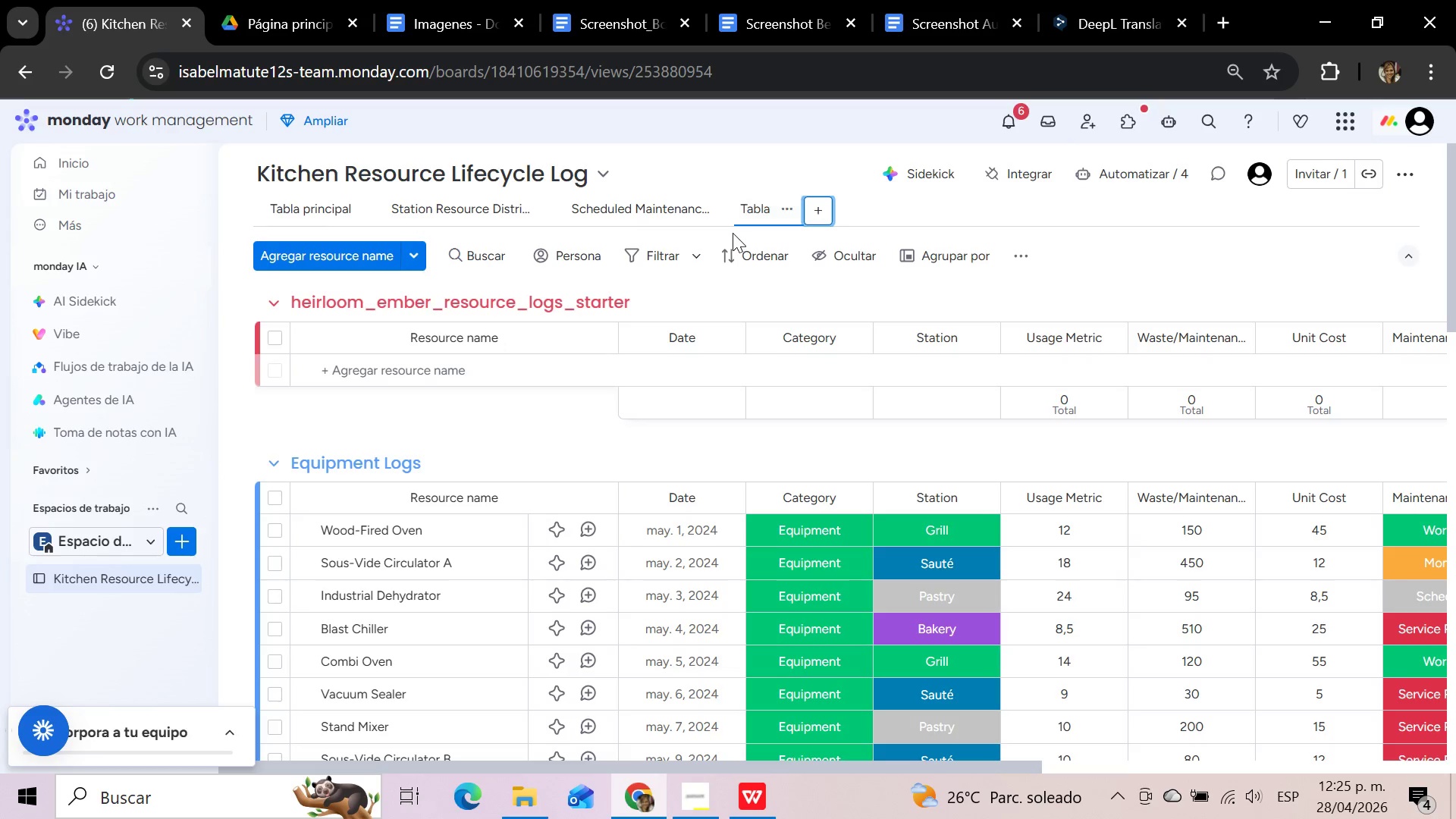 
left_click([767, 208])
 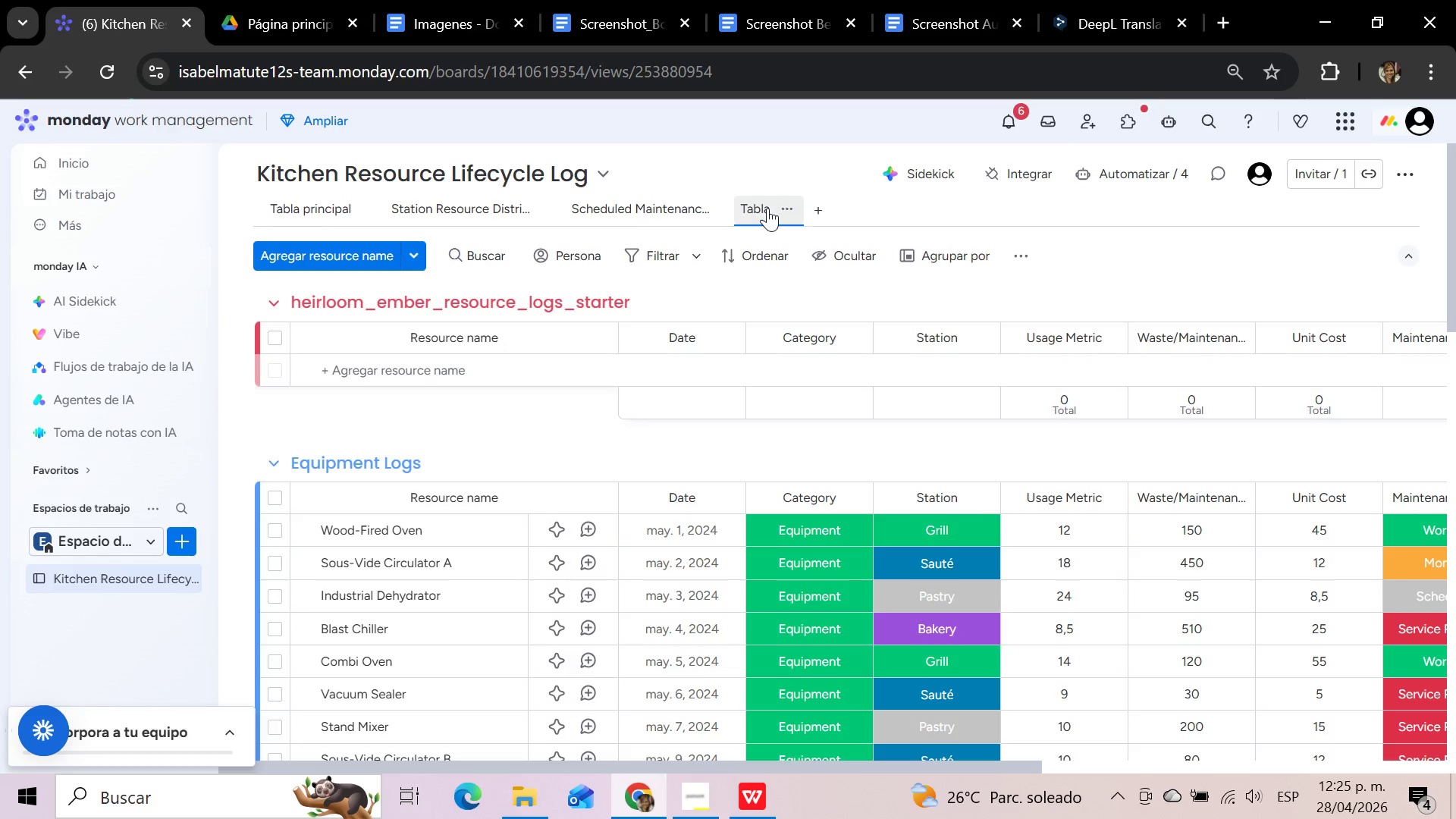 
left_click([767, 208])
 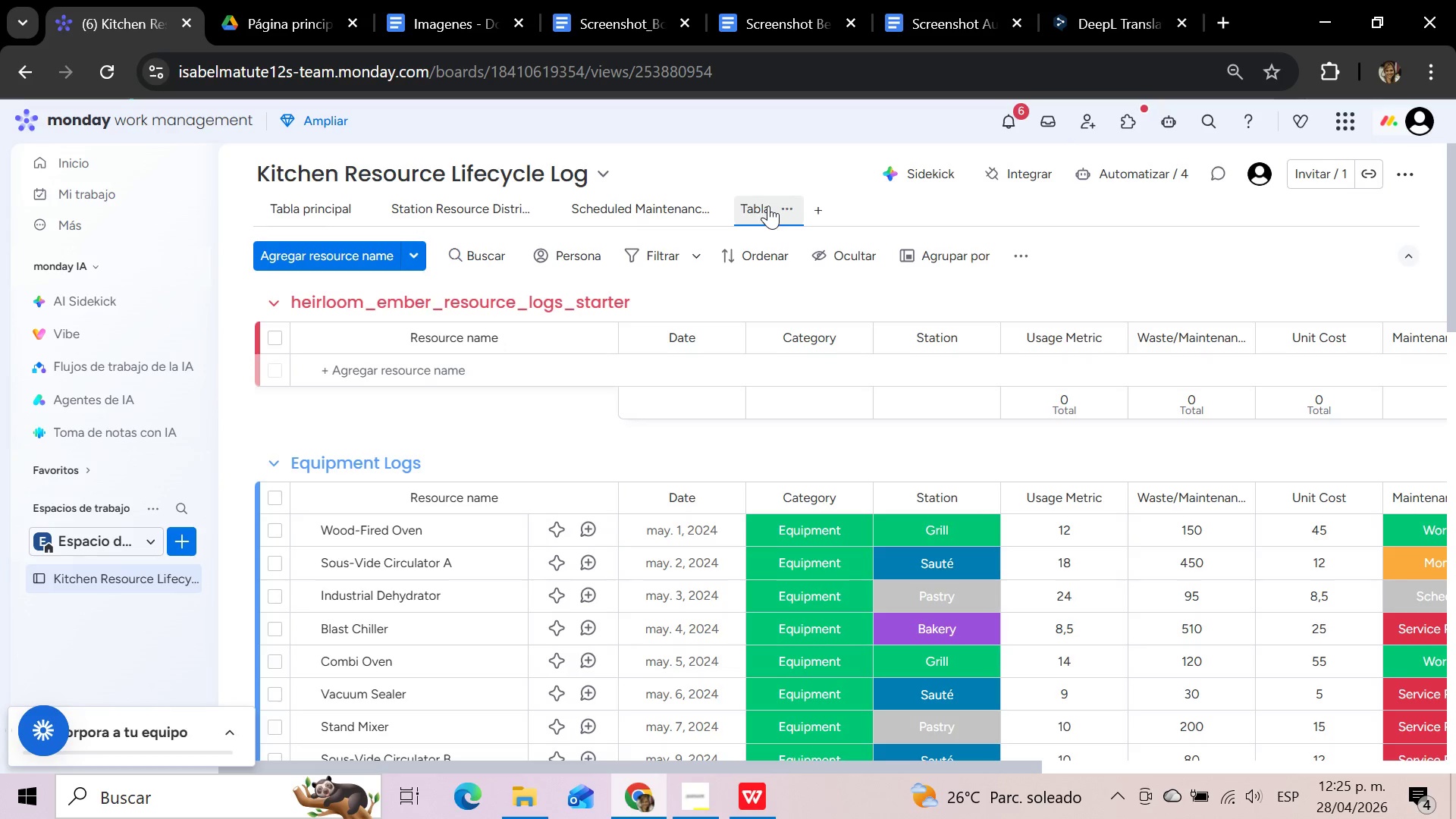 
left_click([779, 206])
 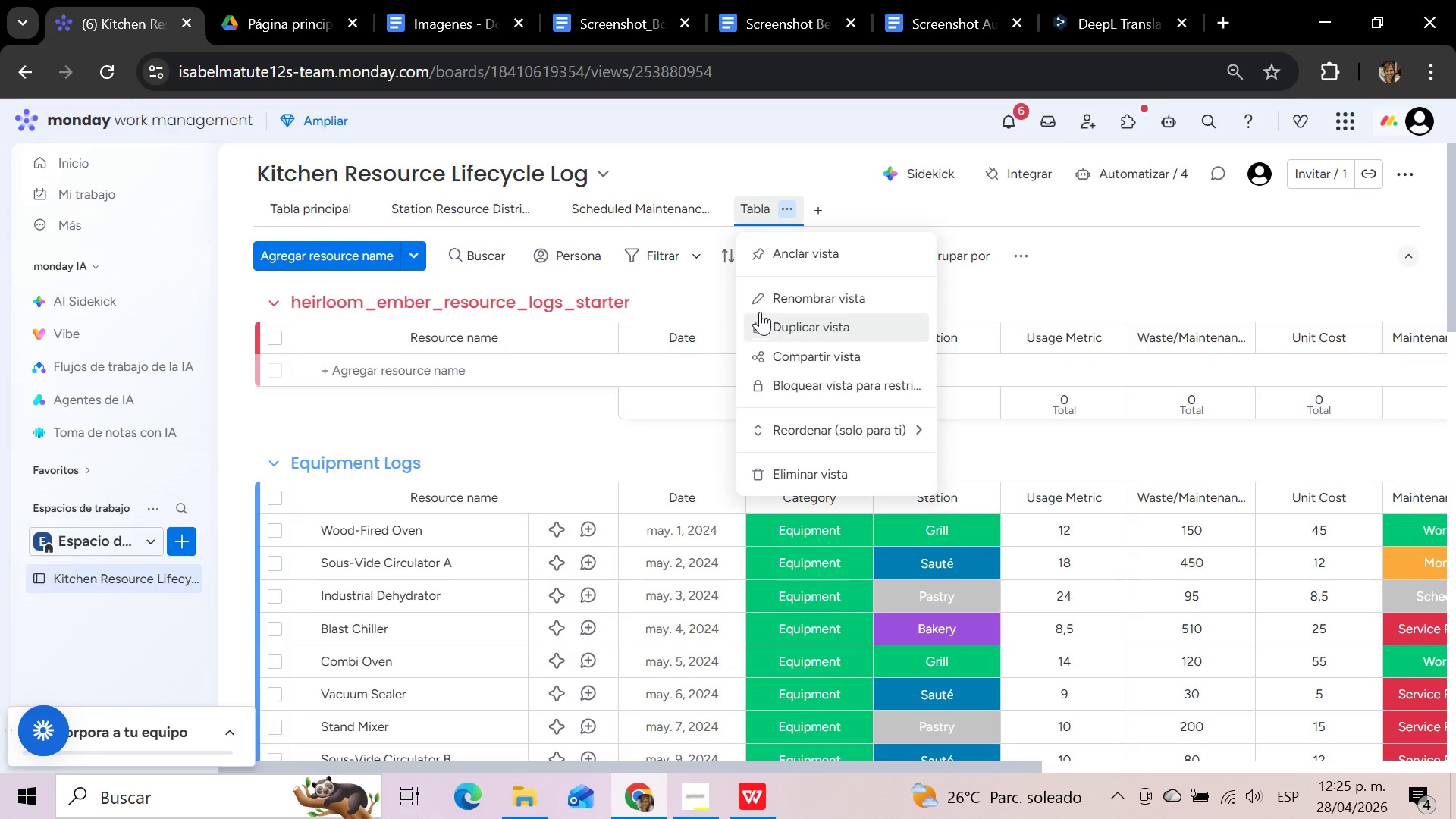 
left_click([769, 308])
 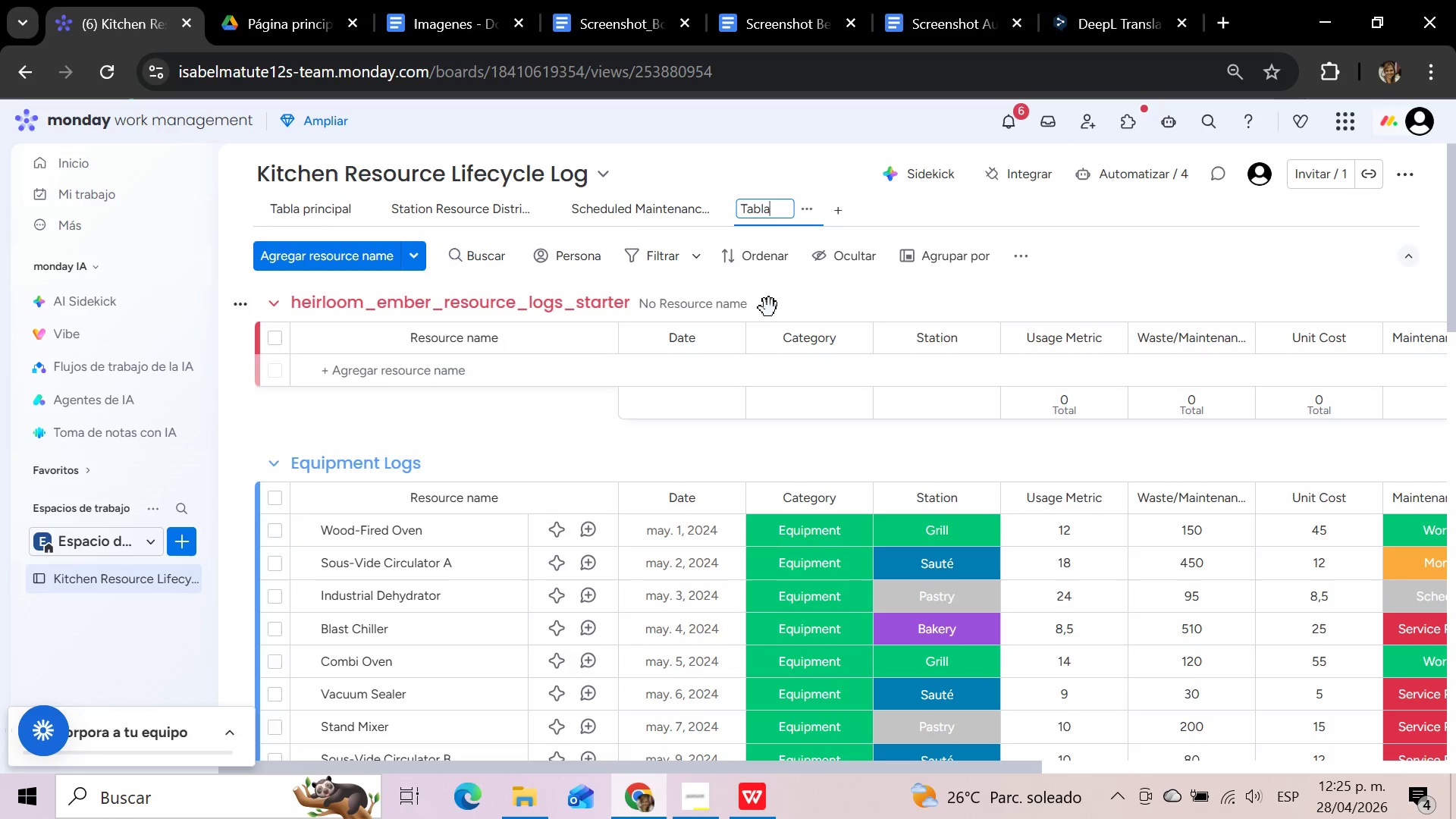 
hold_key(key=Backspace, duration=0.98)
 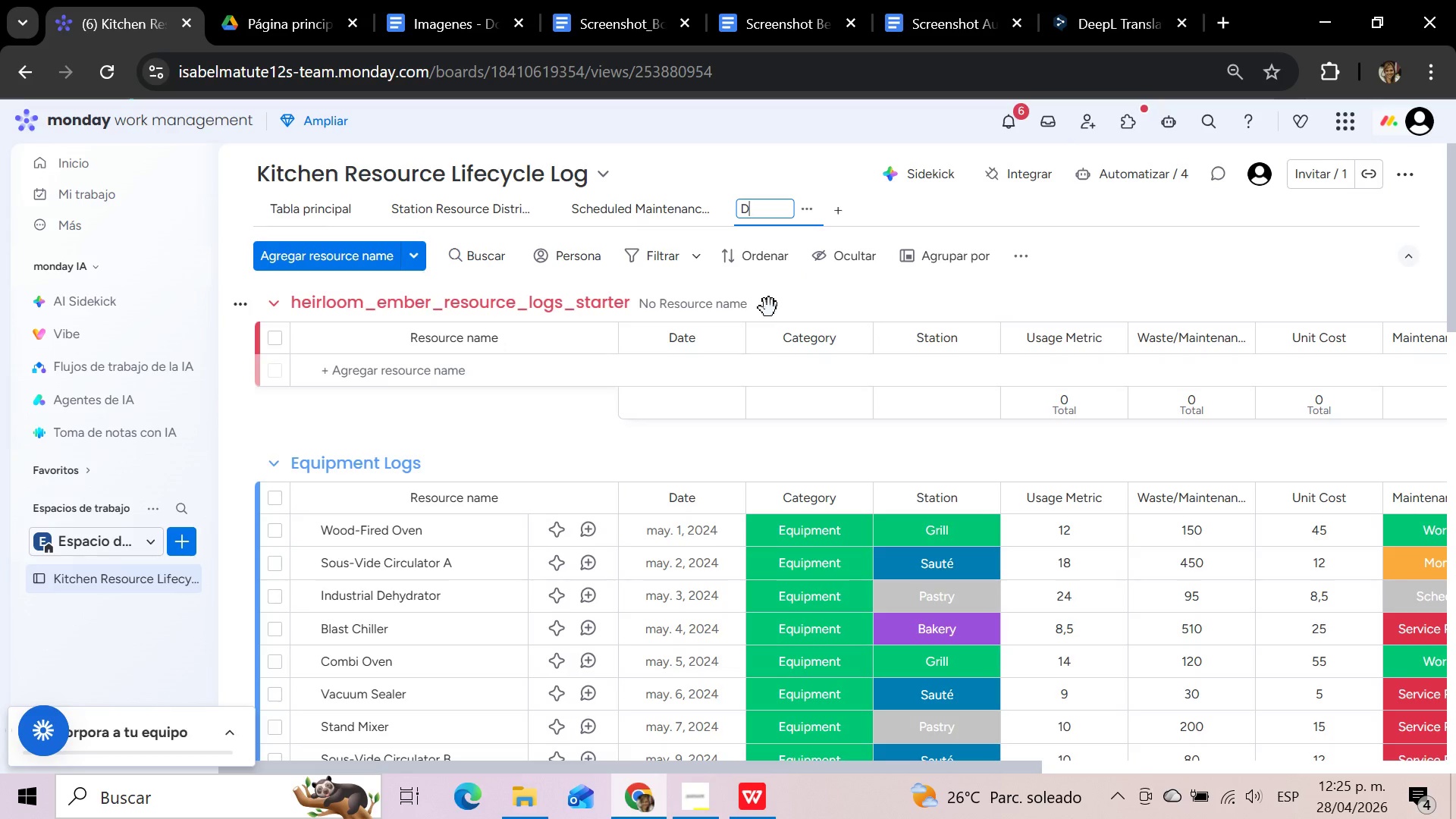 
type(Data Entry Table)
 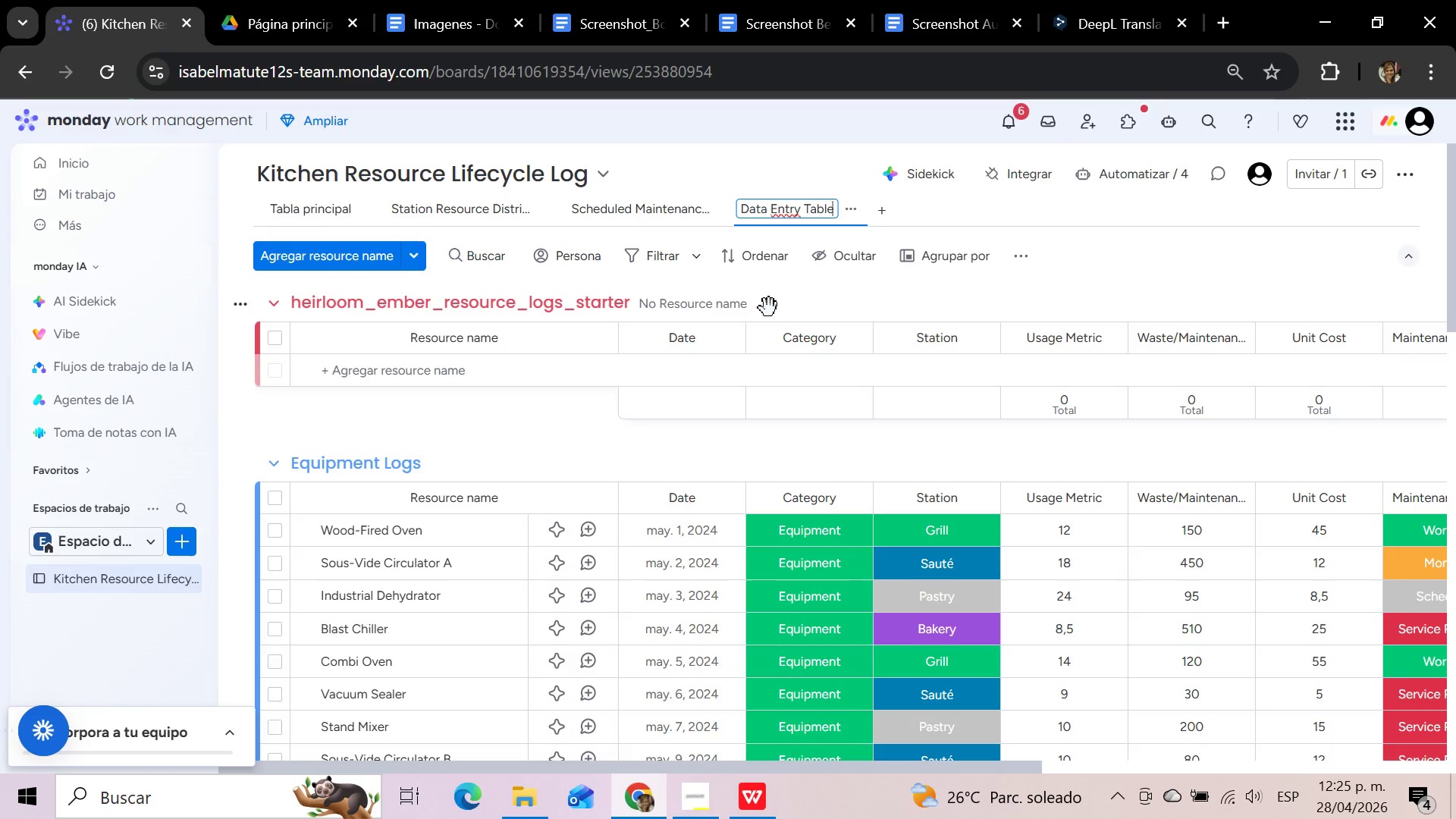 
key(Enter)
 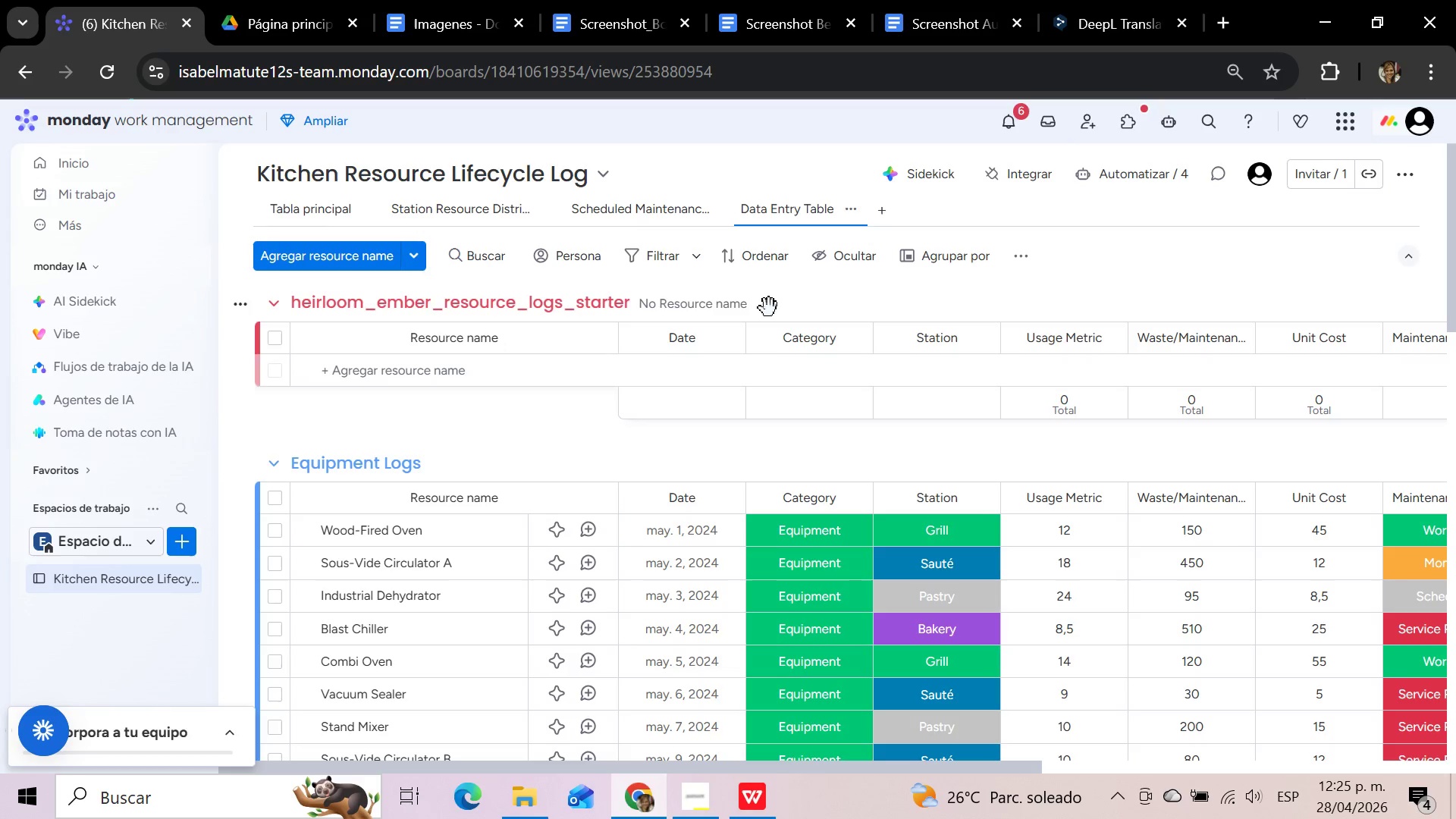 
wait(21.48)
 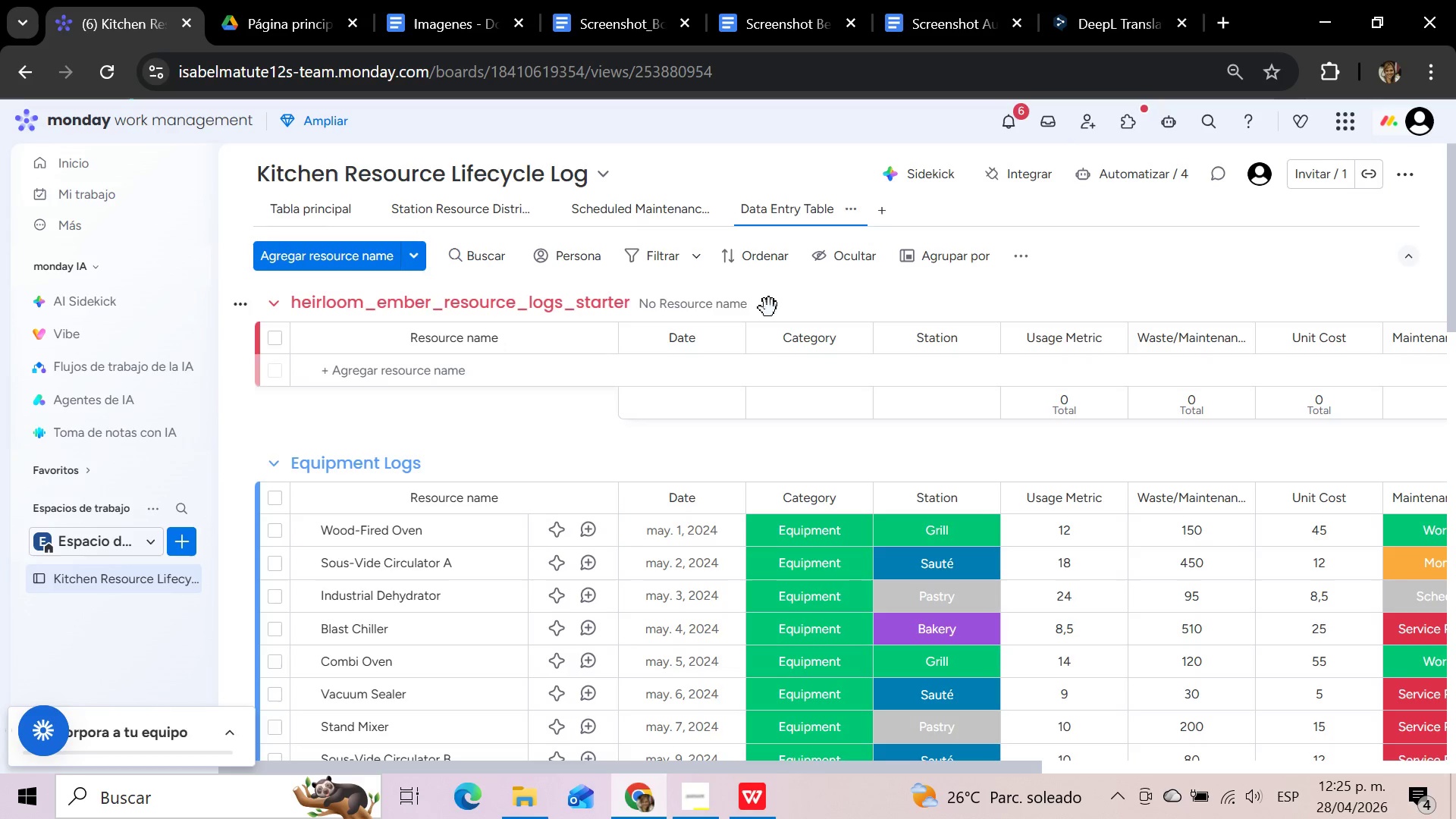 
left_click([646, 200])
 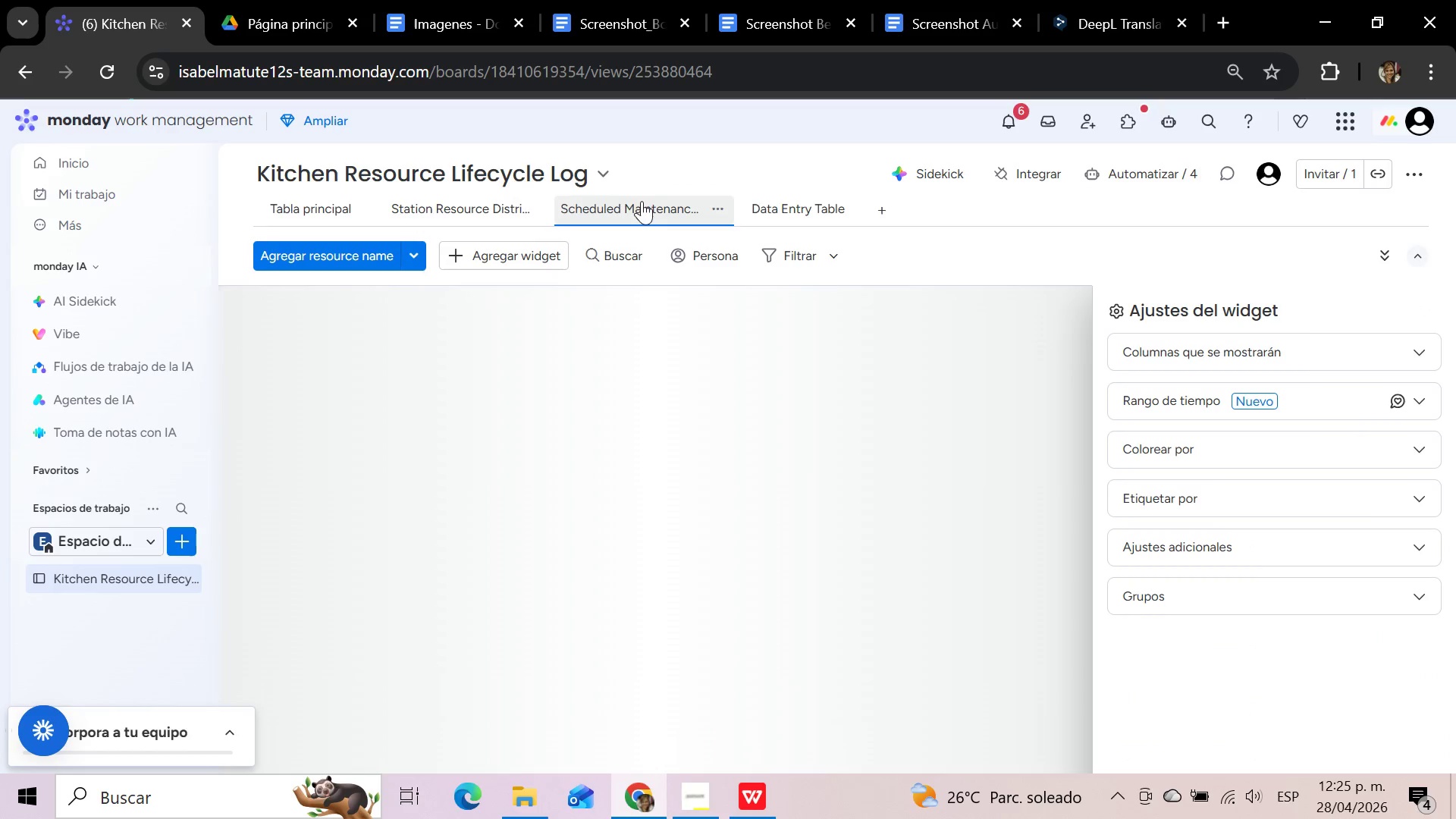 
mouse_move([851, 193])
 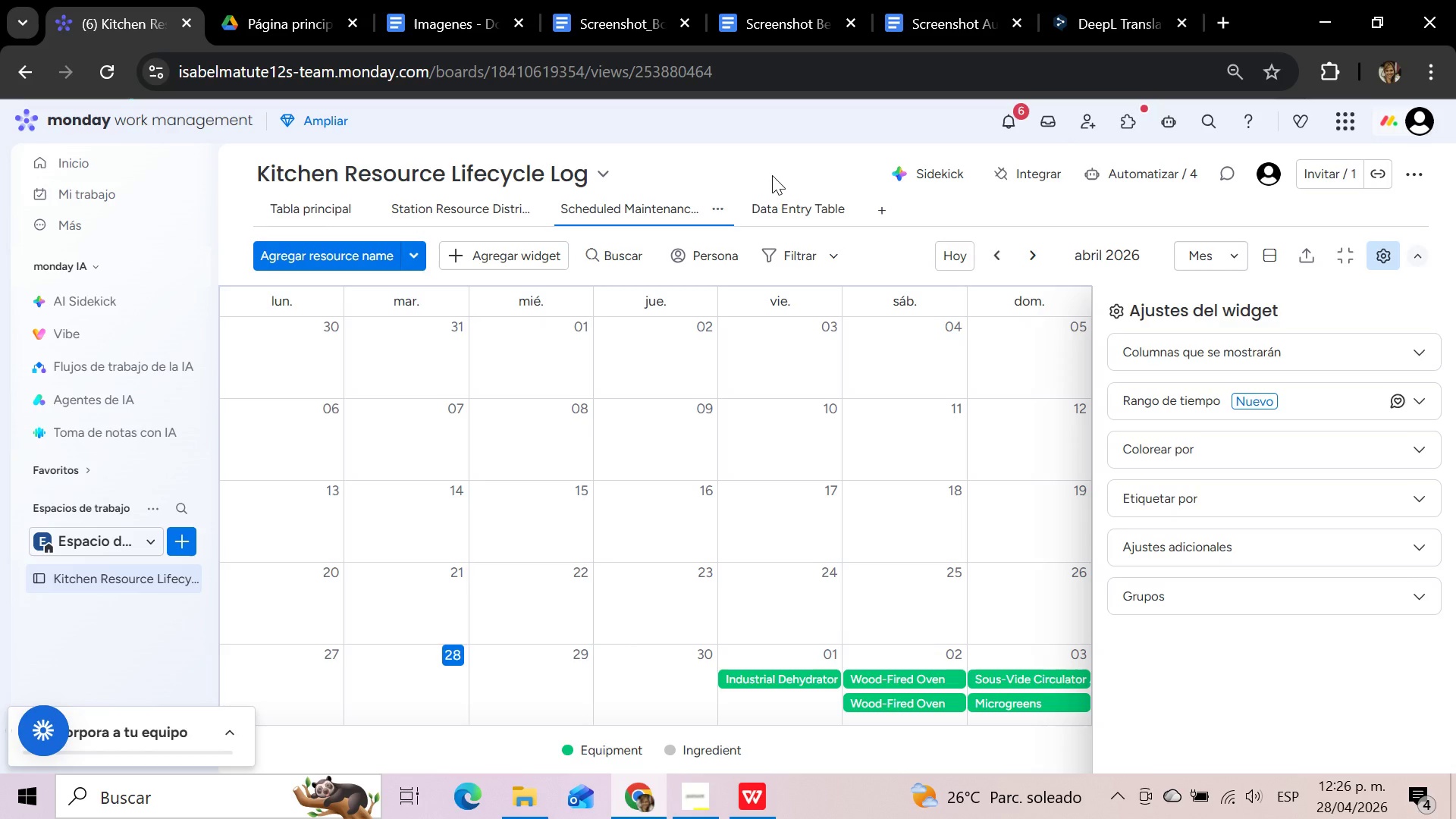 
left_click([772, 175])
 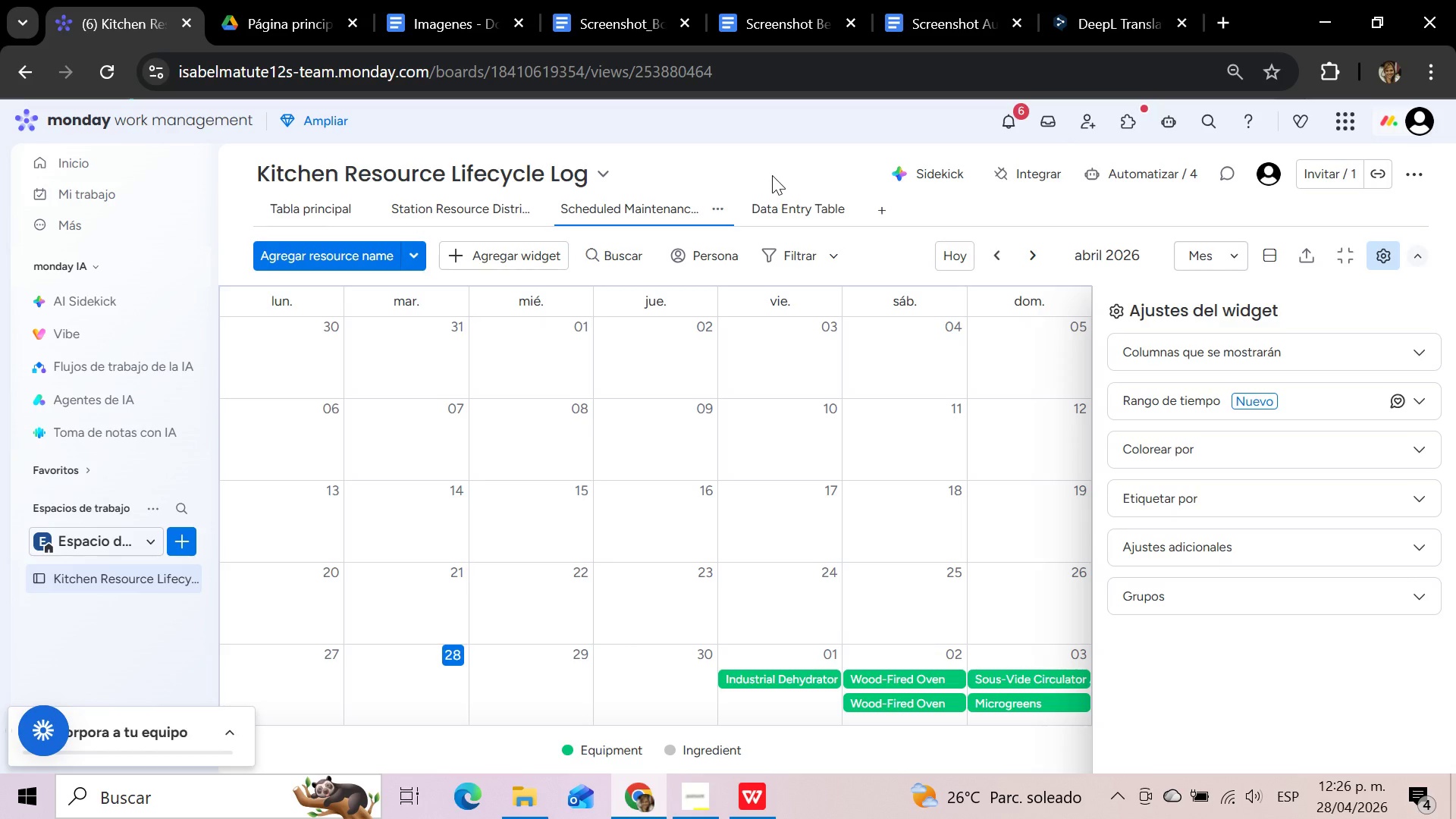 
wait(21.74)
 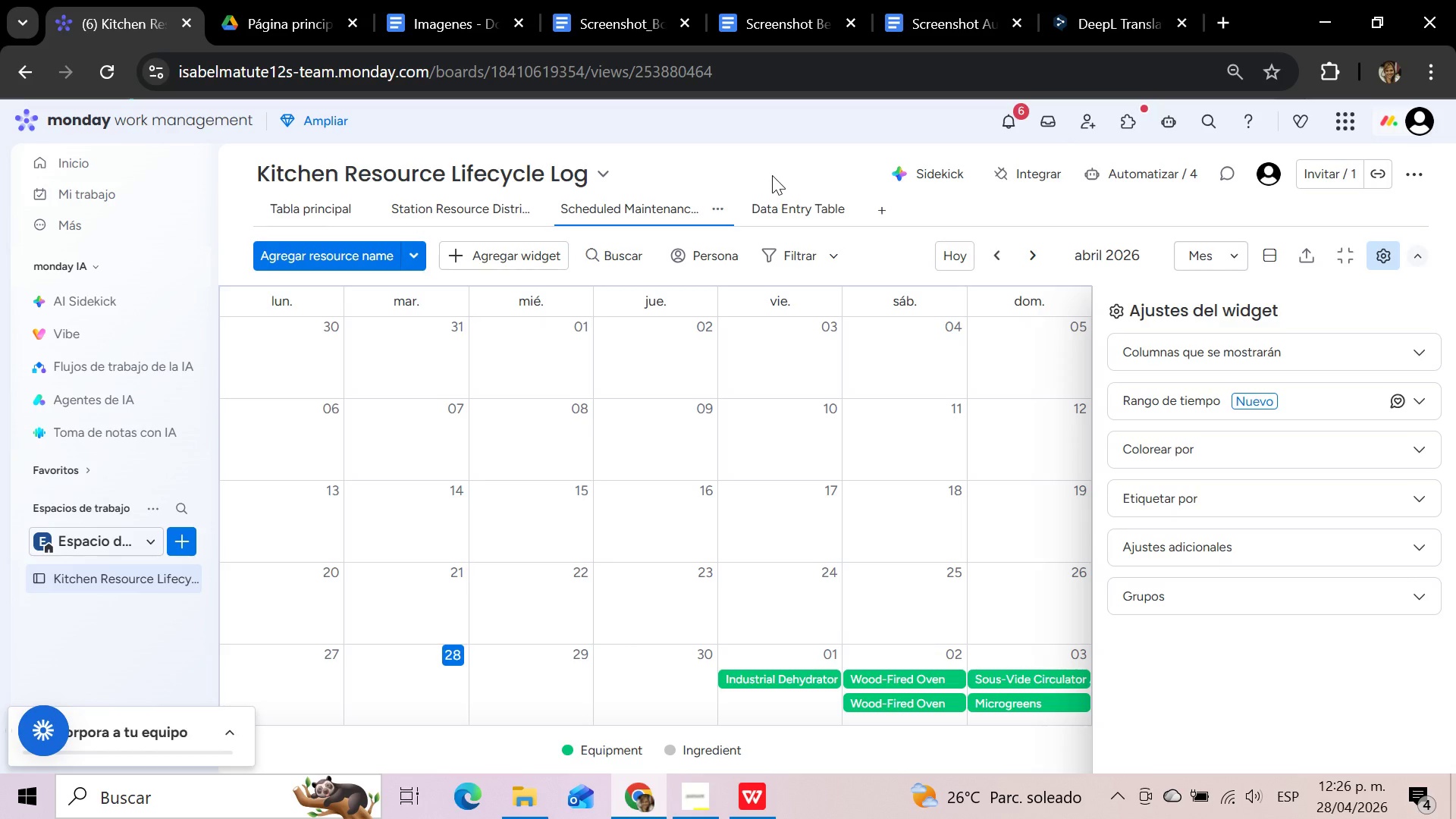 
left_click([1035, 210])
 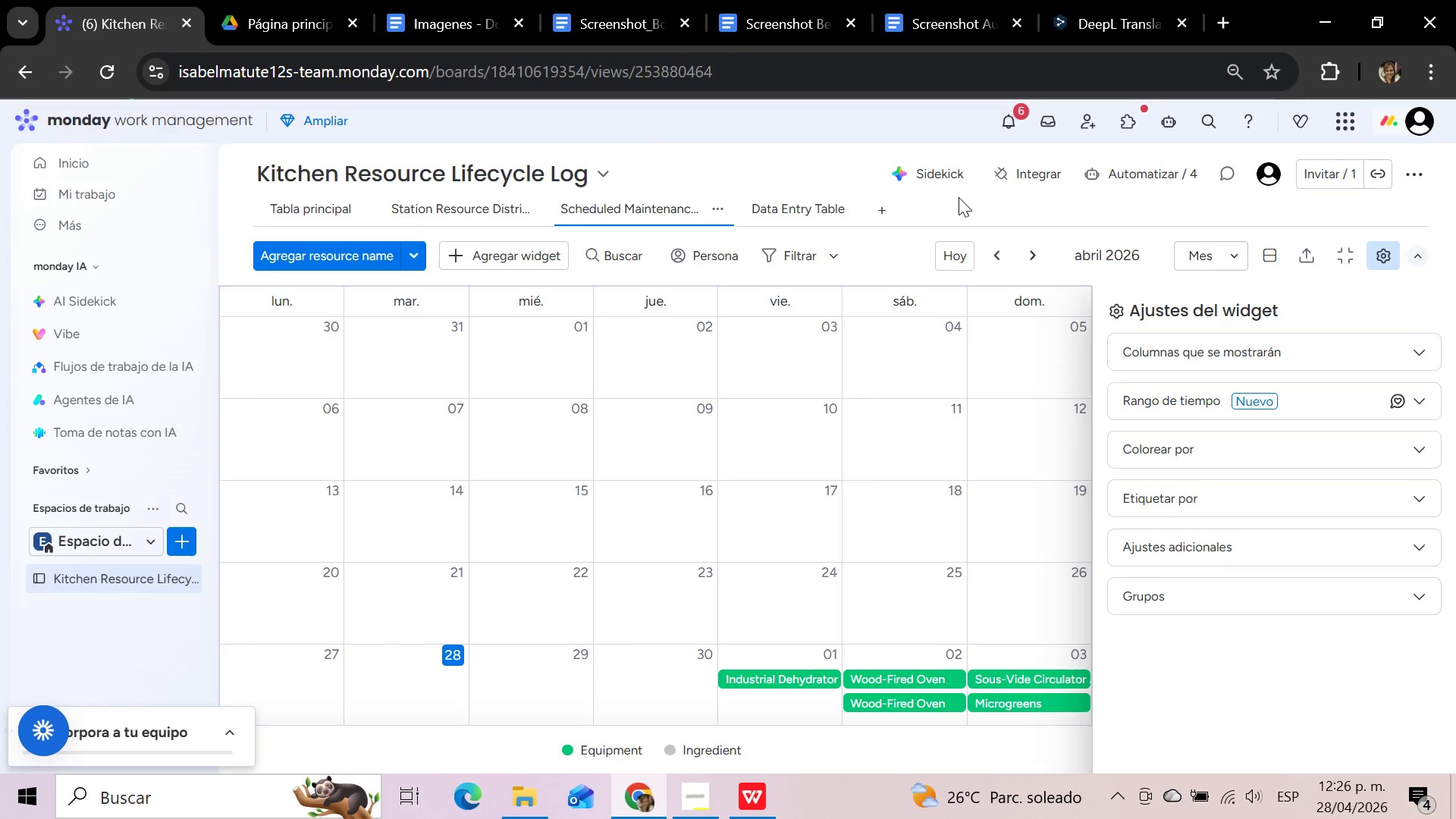 
left_click([943, 203])
 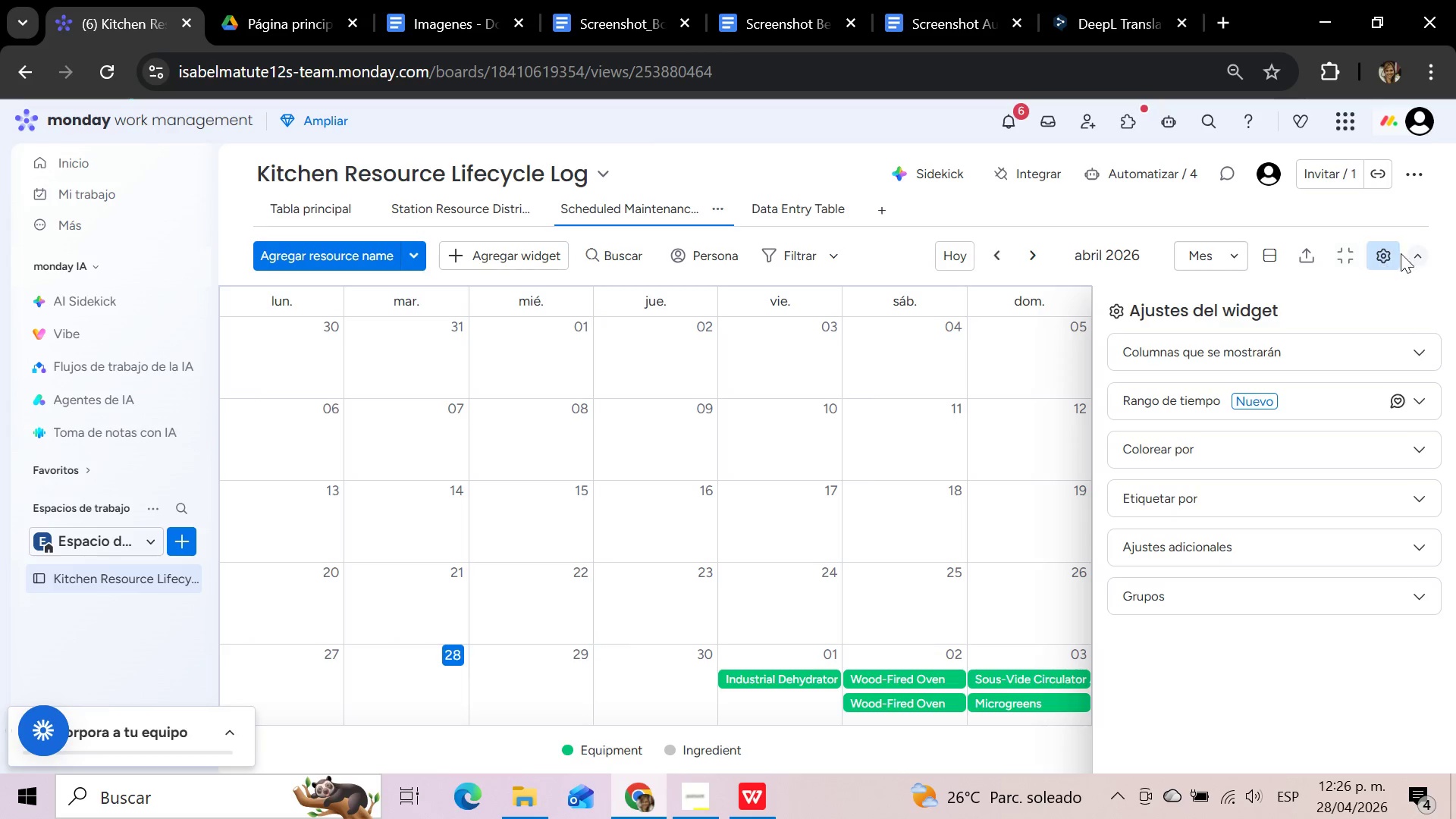 
left_click([1379, 259])
 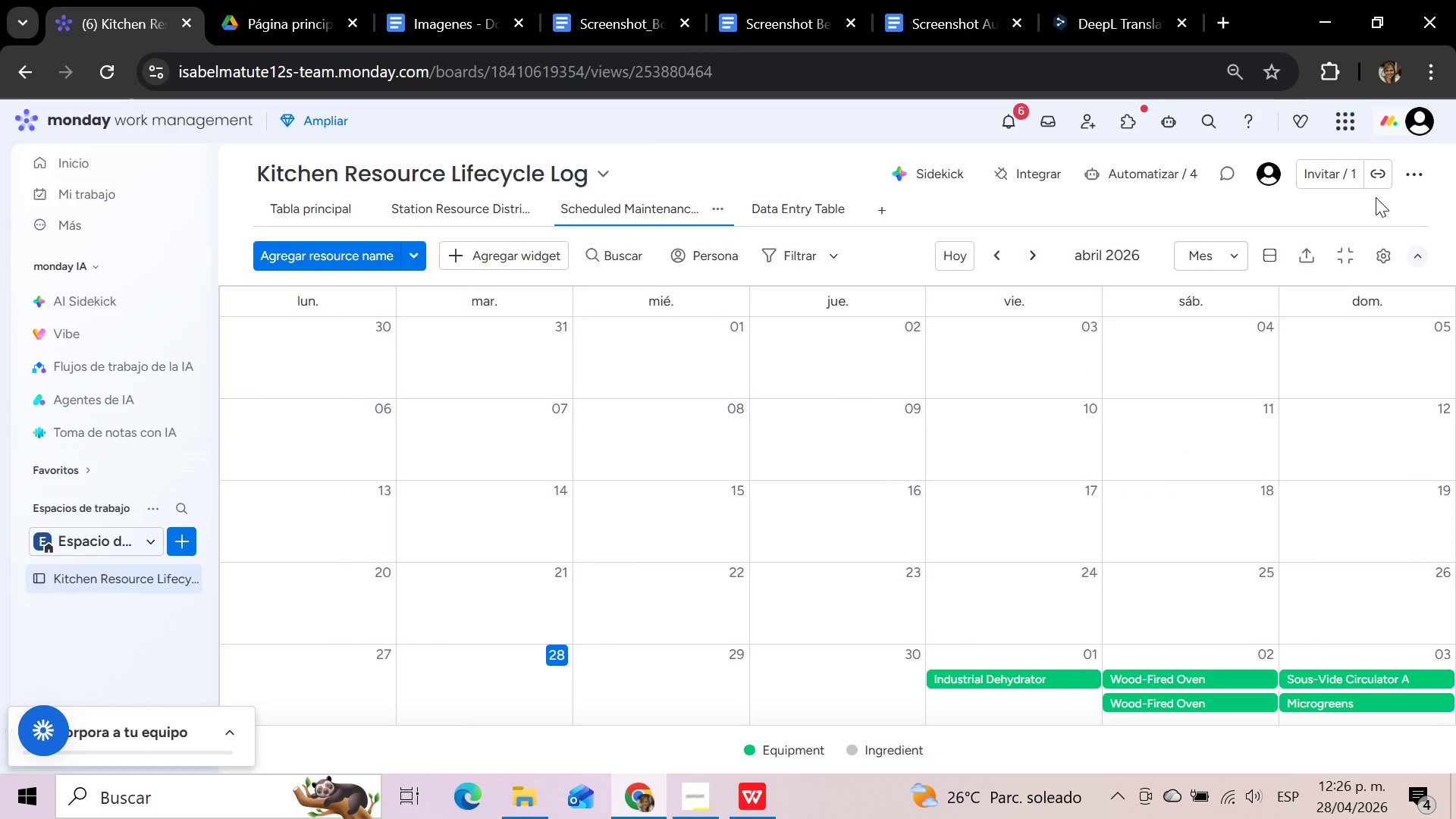 
wait(11.66)
 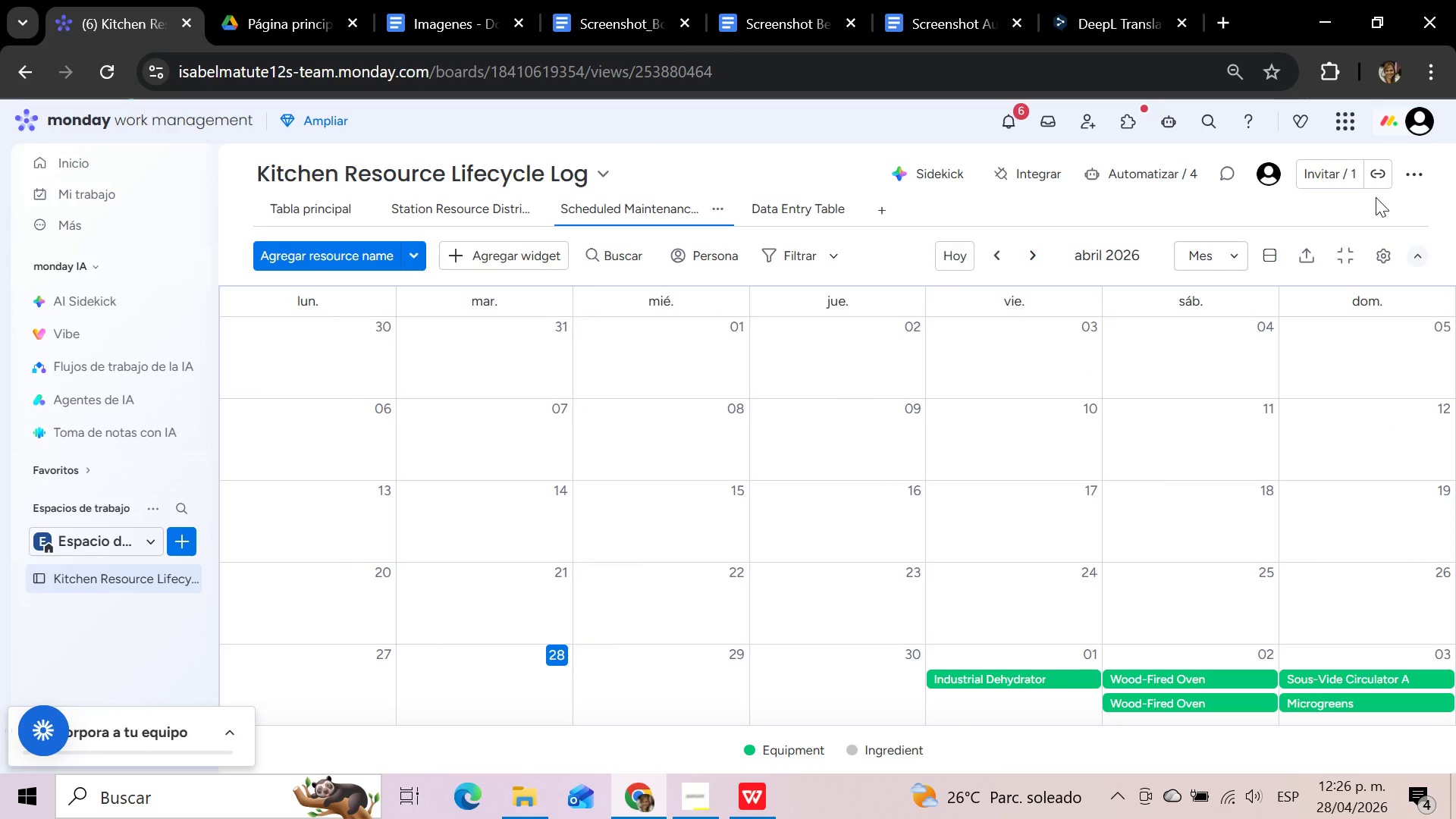 
left_click([1379, 246])
 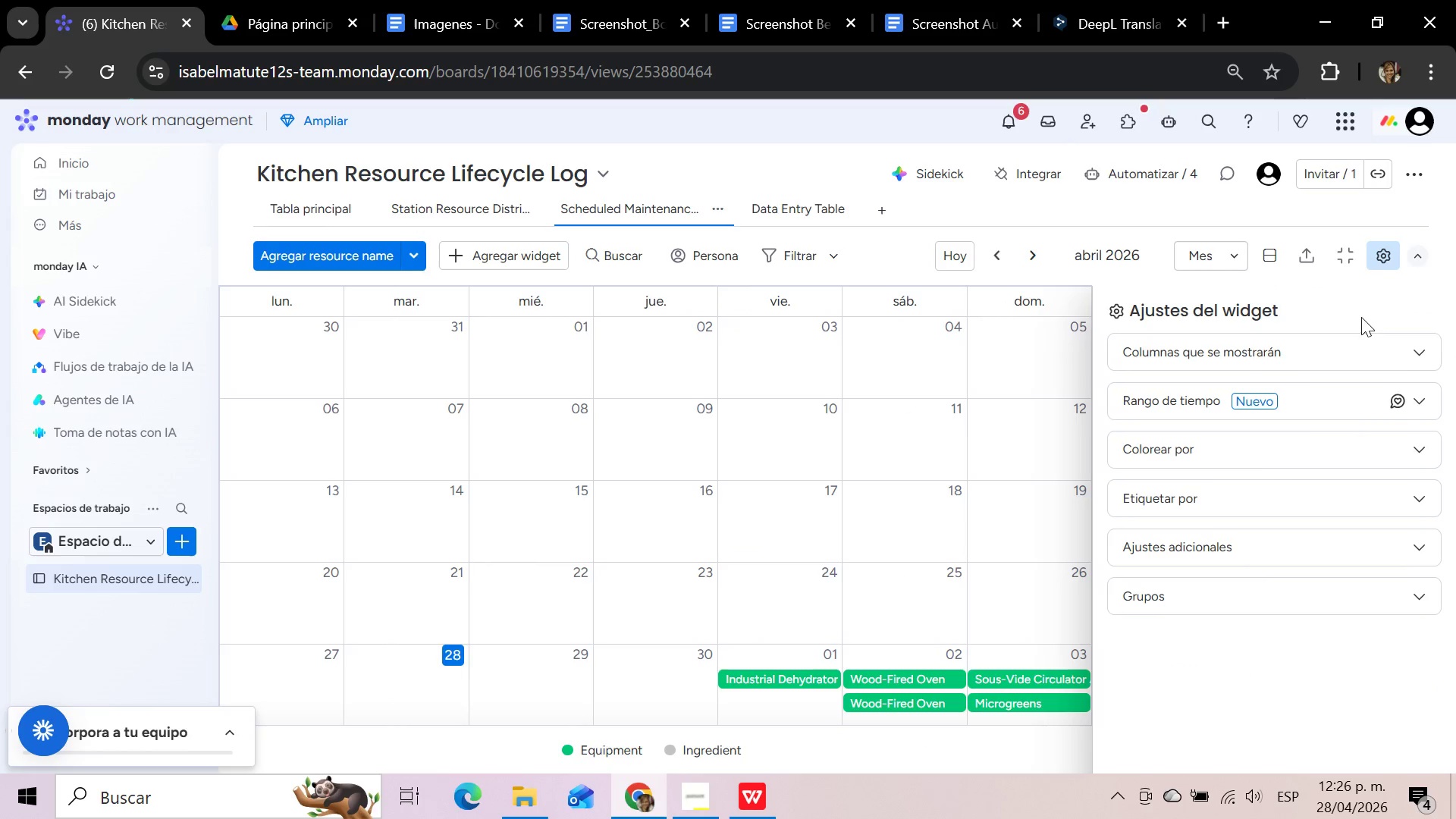 
left_click([1360, 350])
 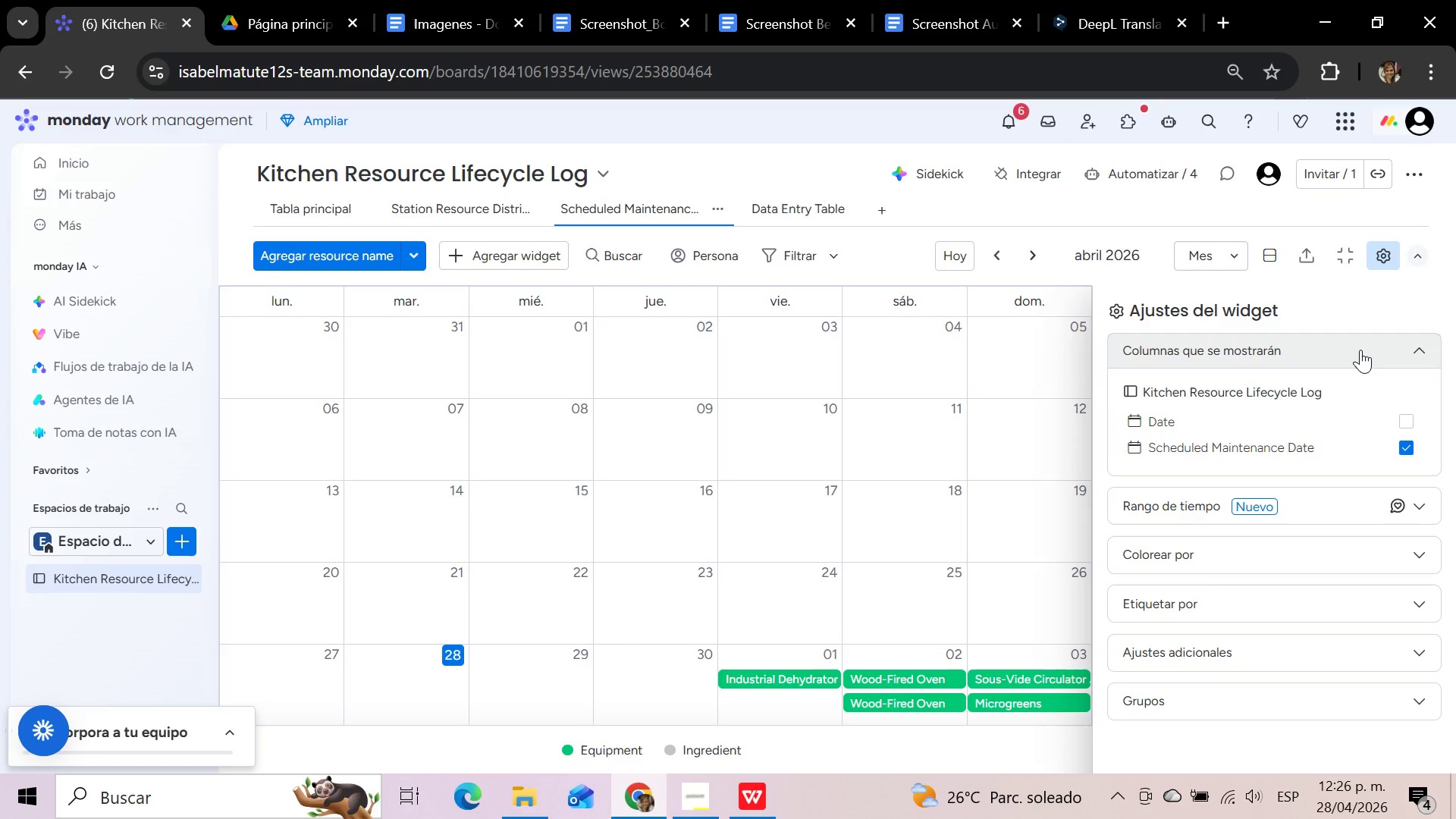 
wait(14.94)
 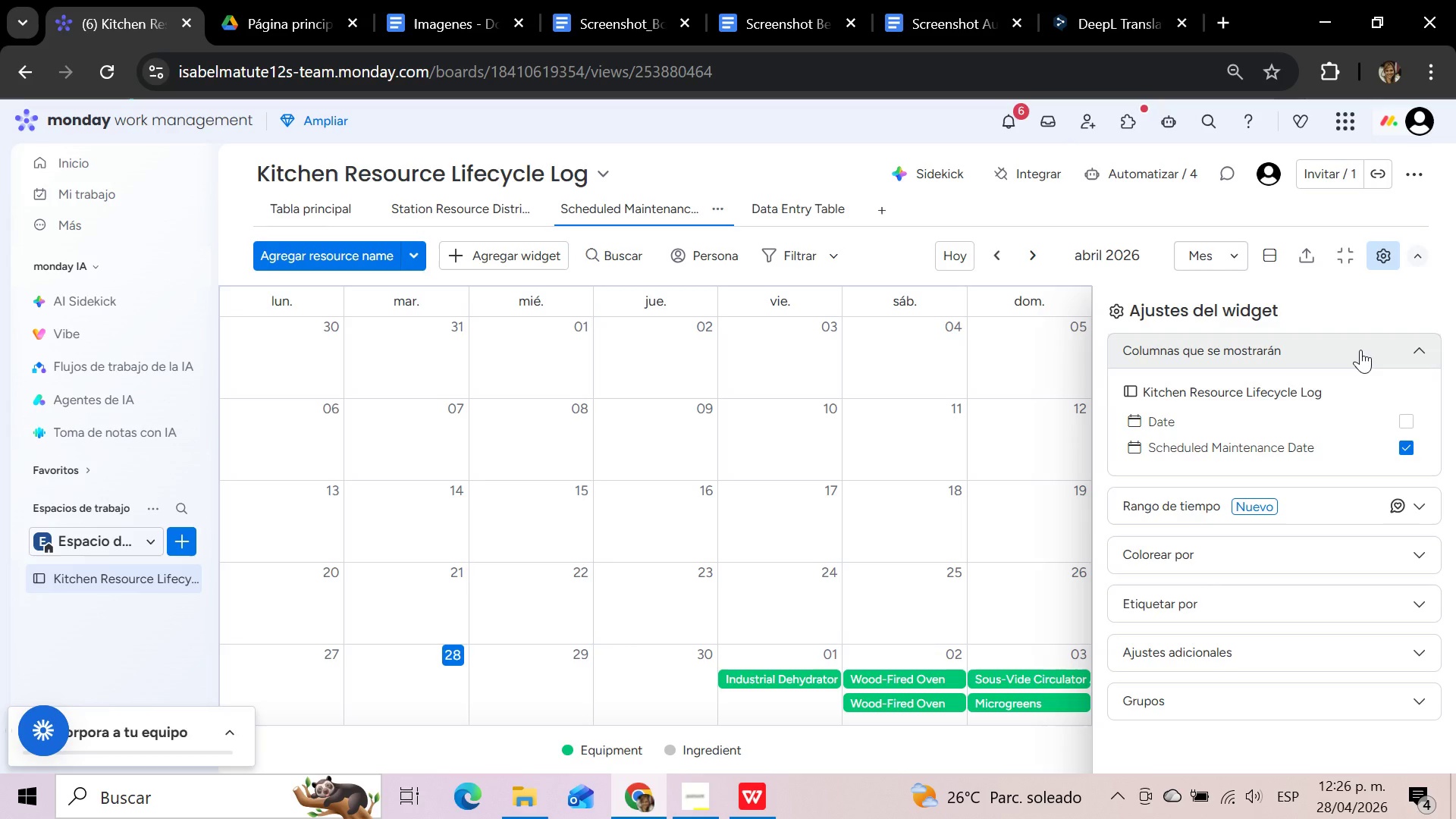 
left_click([1381, 264])
 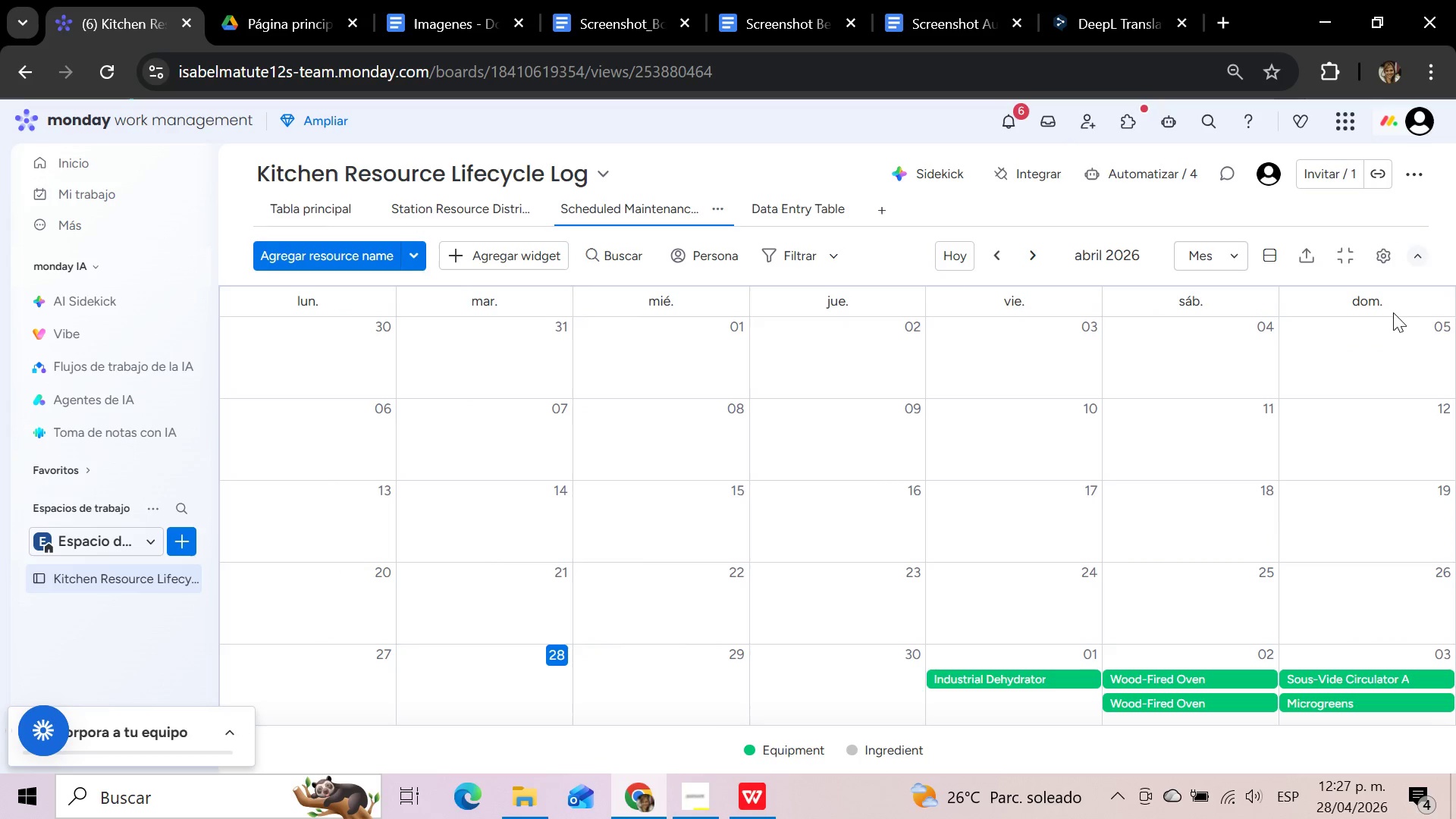 
left_click([671, 764])
 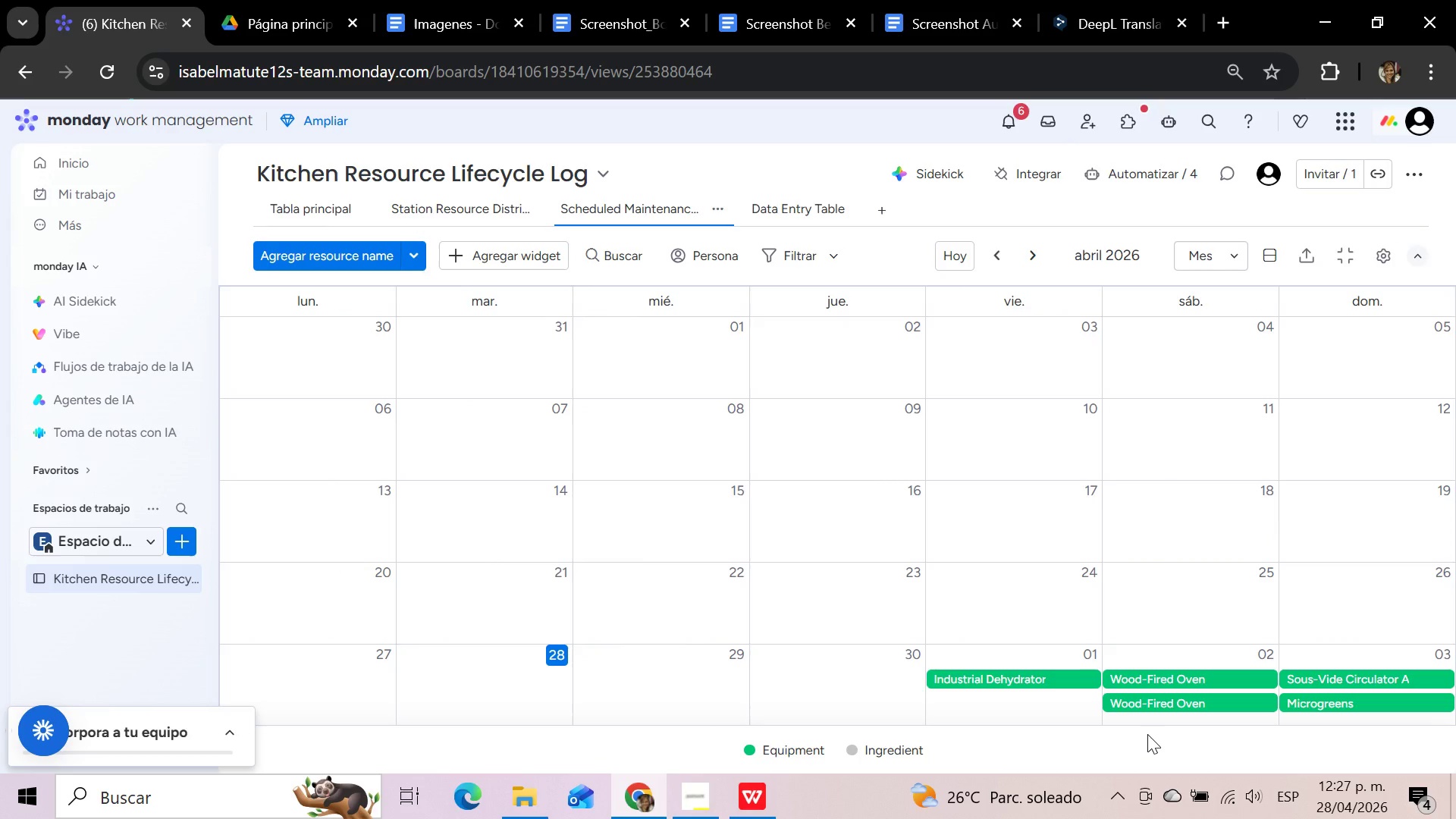 
scroll: coordinate [1147, 734], scroll_direction: down, amount: 2.0
 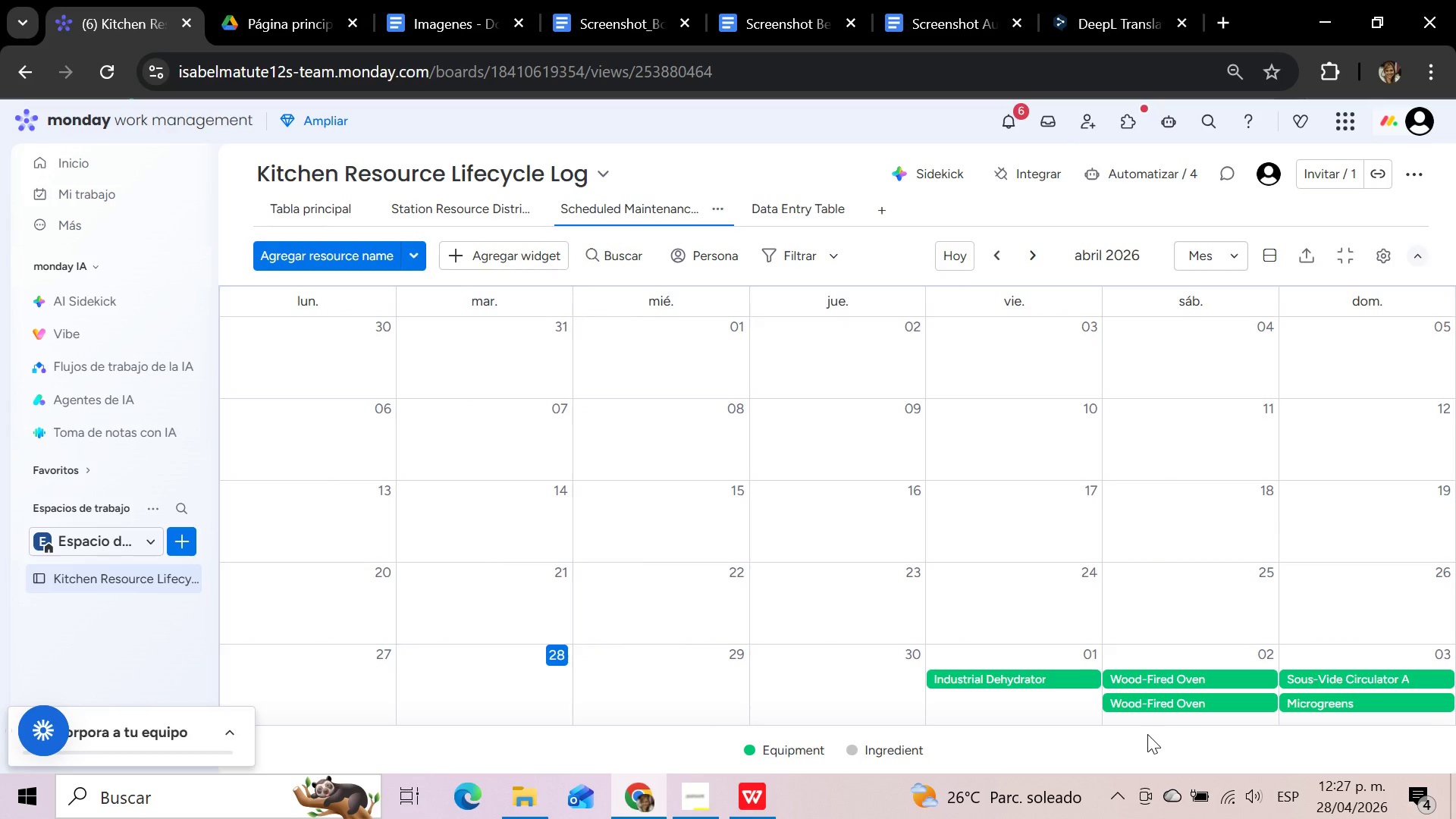 
scroll: coordinate [1147, 734], scroll_direction: up, amount: 3.0
 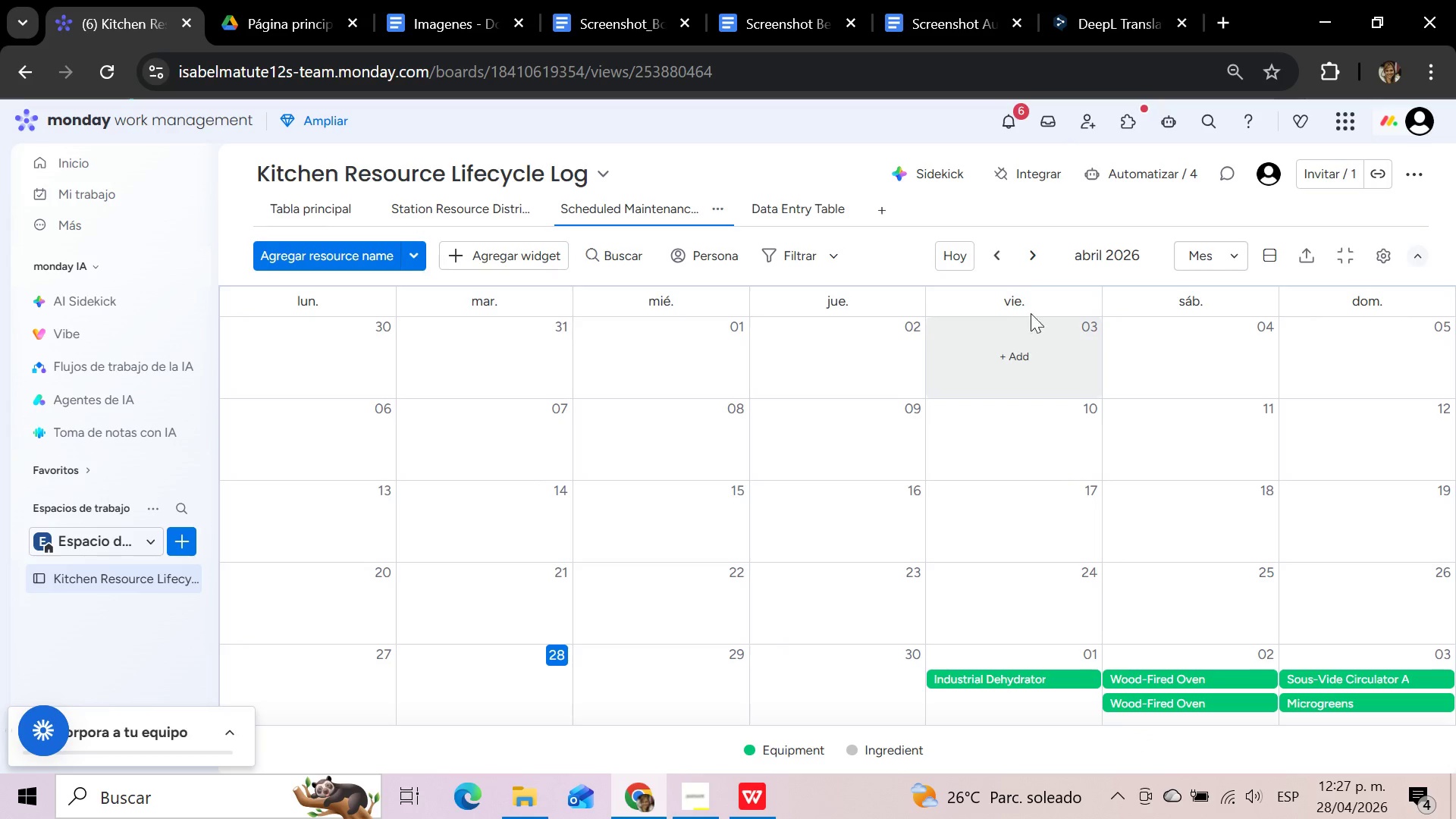 
left_click([1031, 254])
 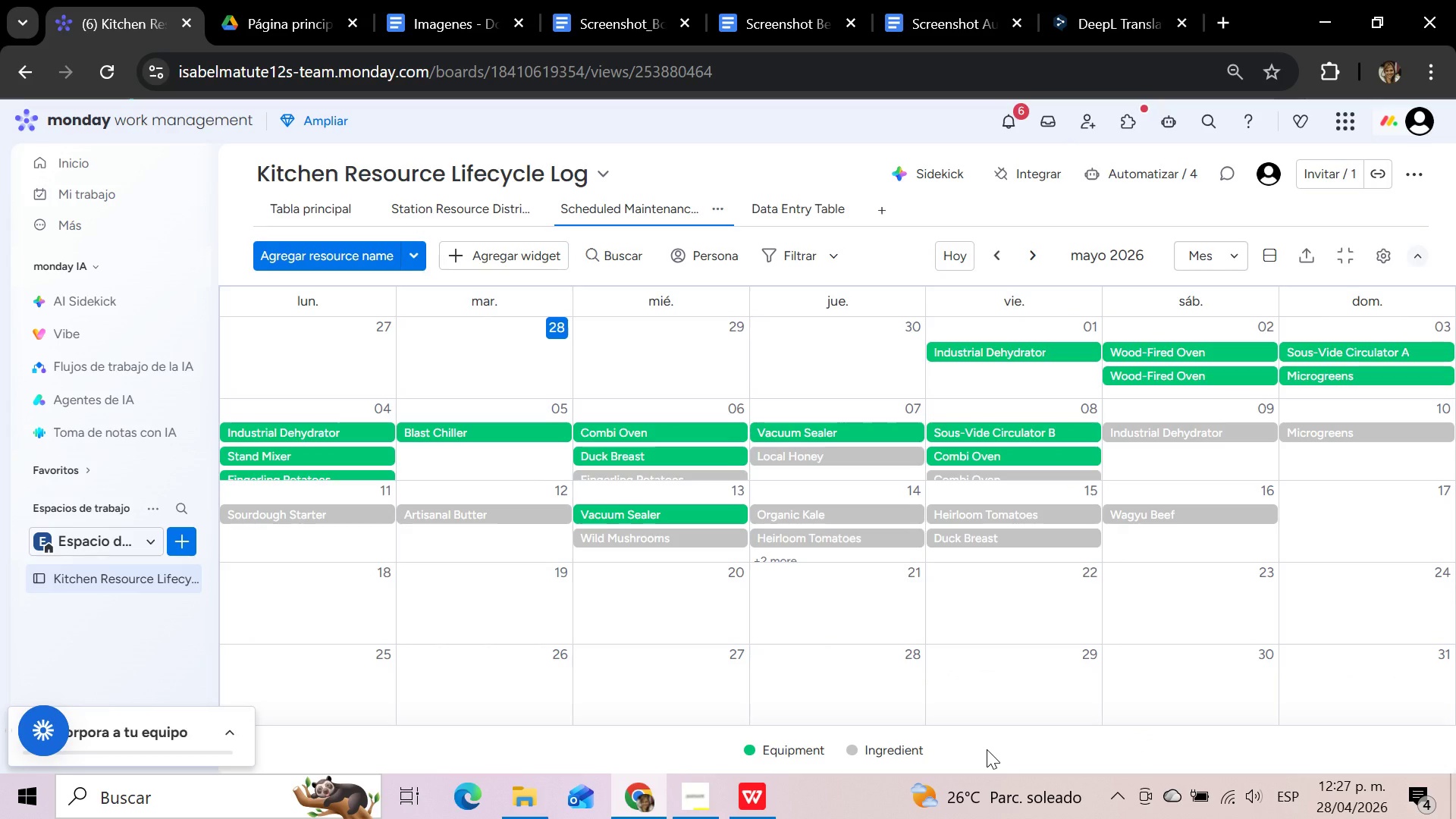 
wait(25.88)
 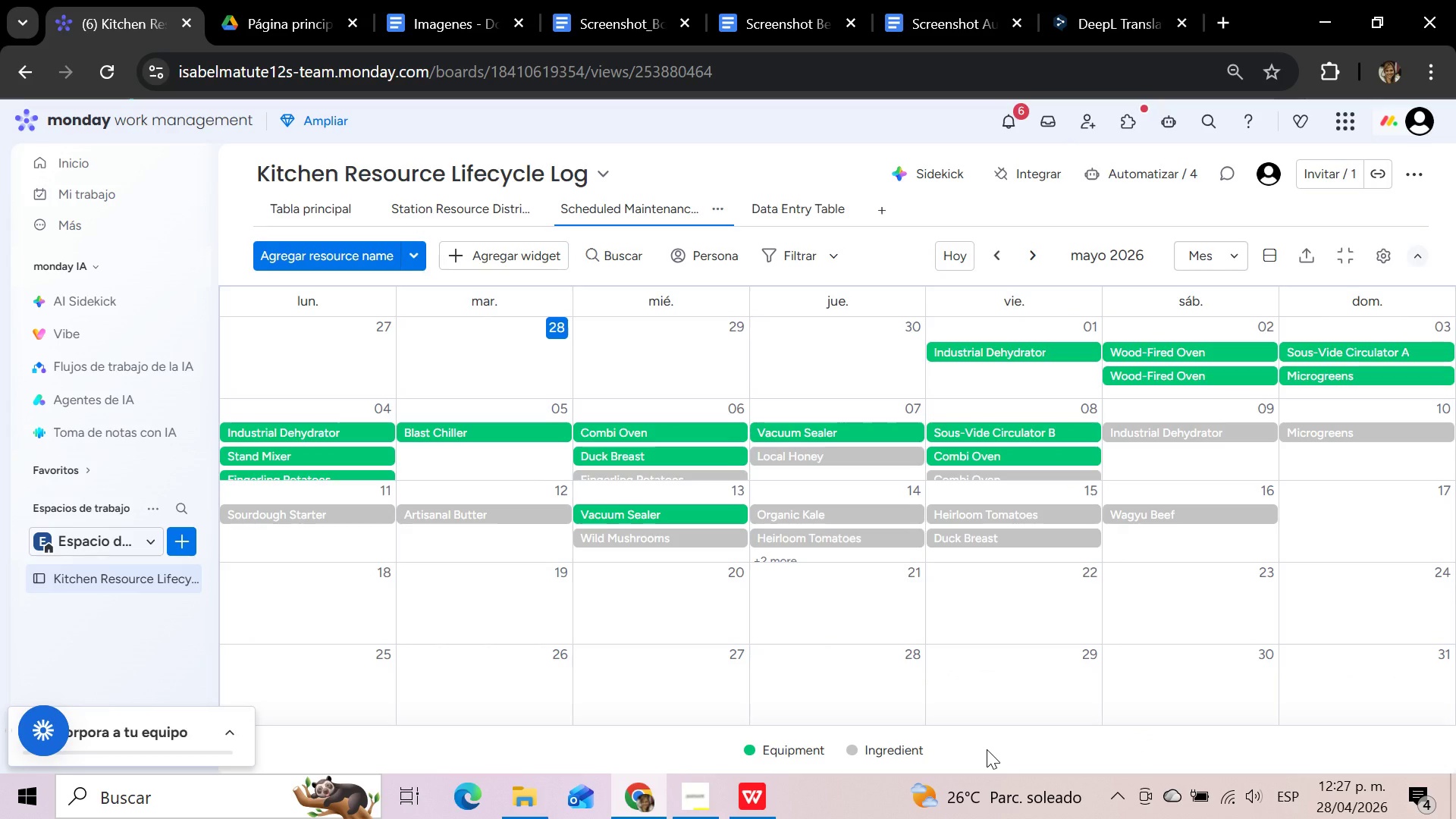 
left_click([806, 206])
 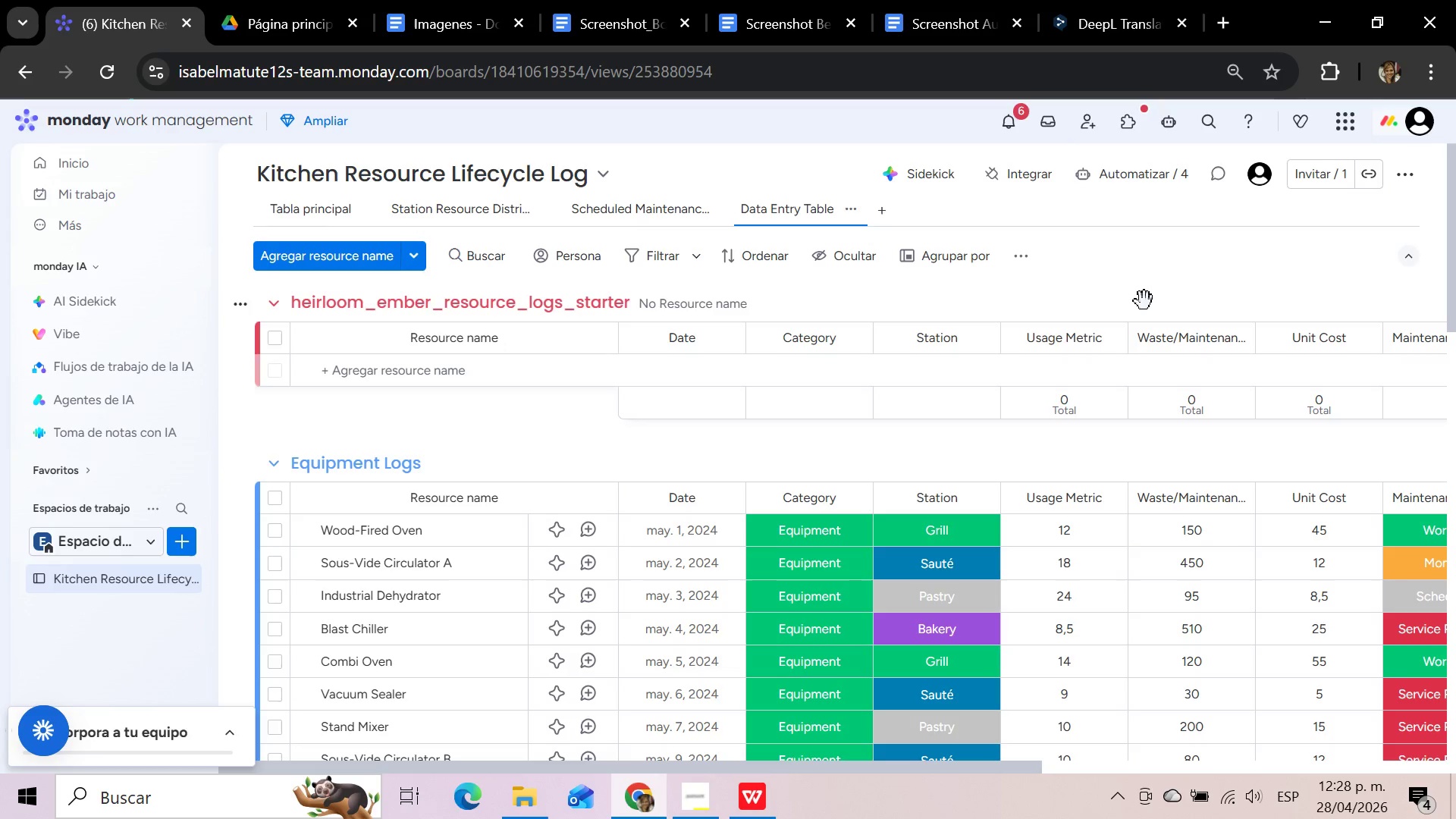 
wait(68.95)
 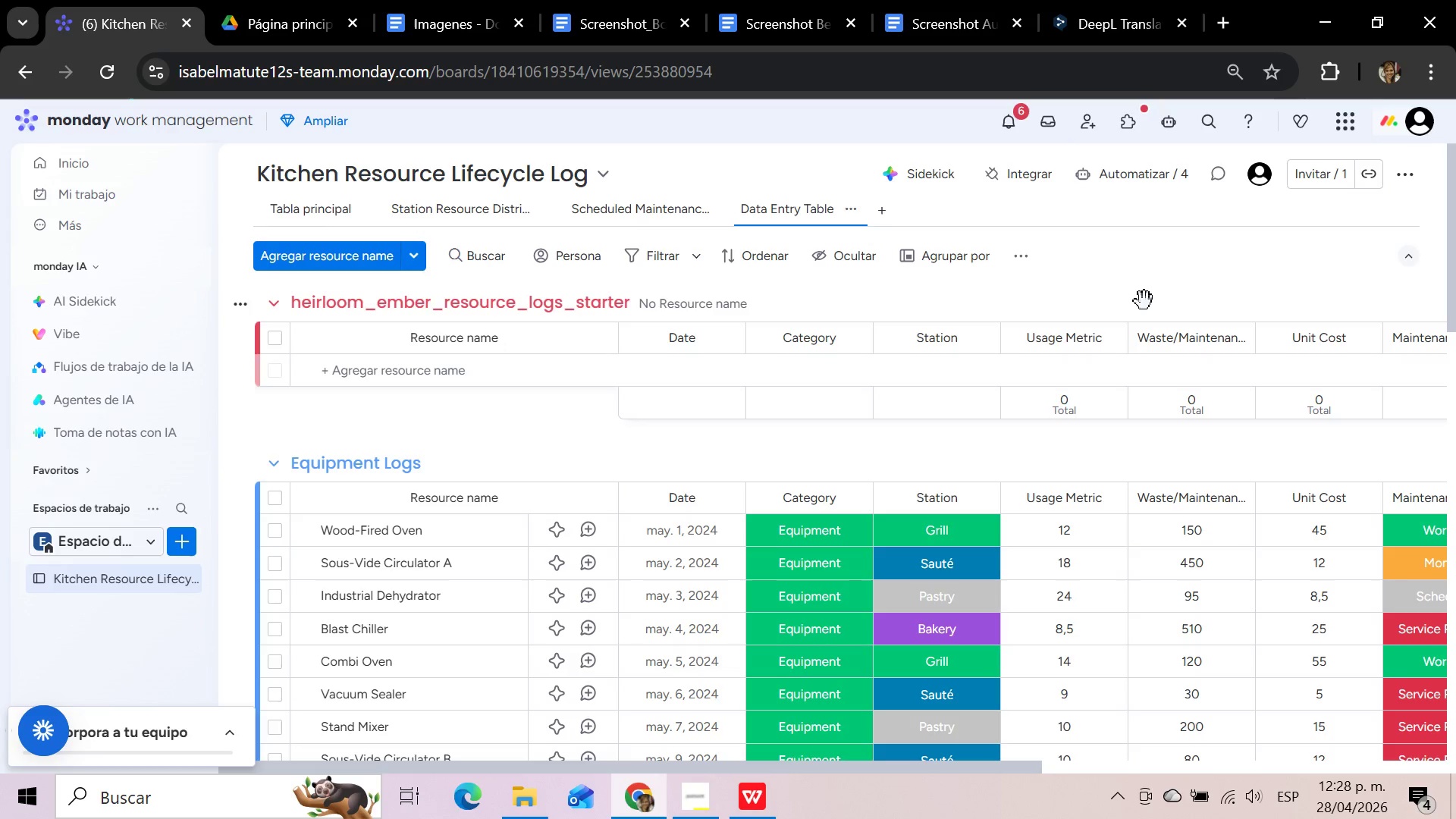 
left_click([855, 209])
 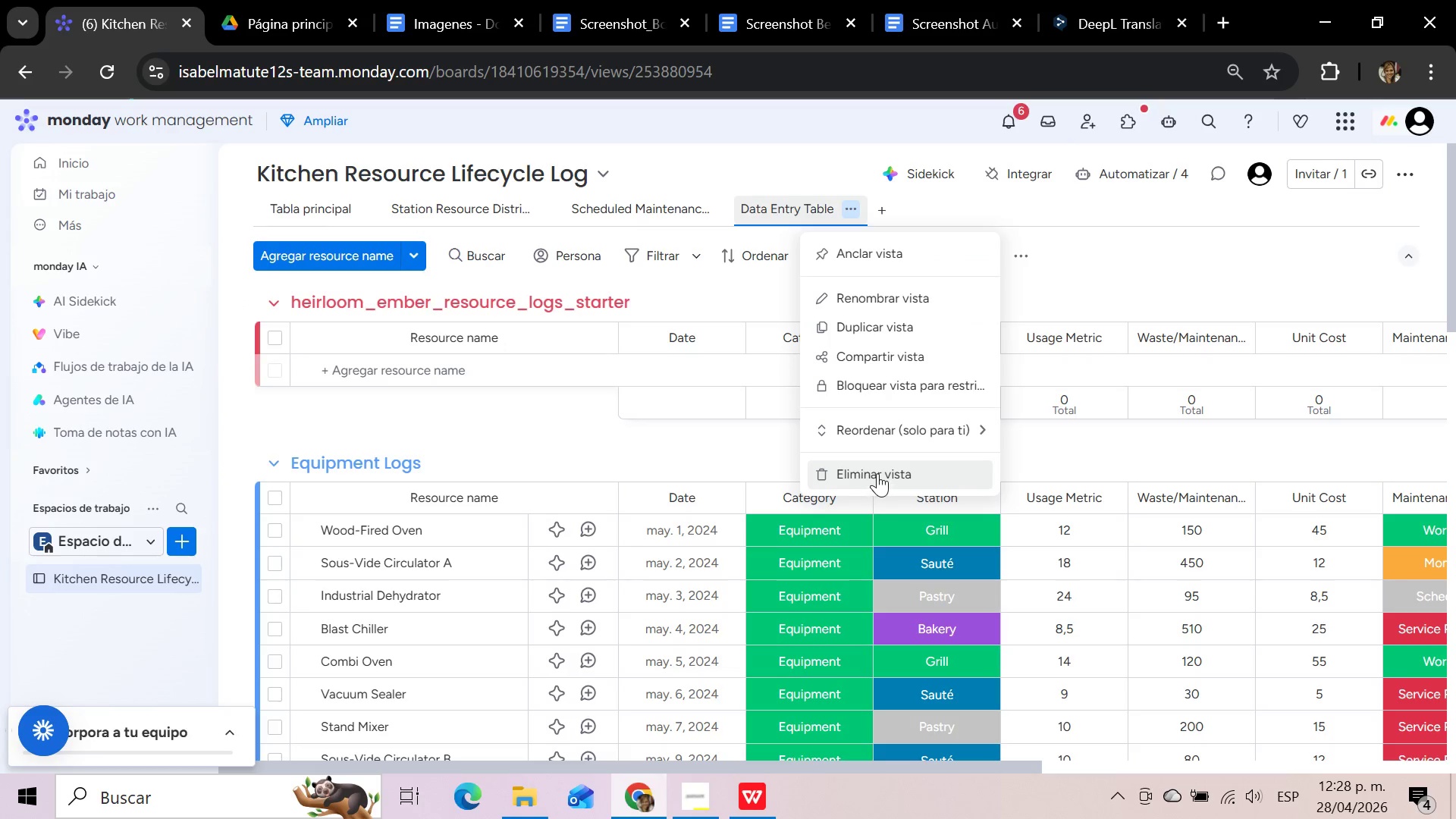 
left_click([877, 473])
 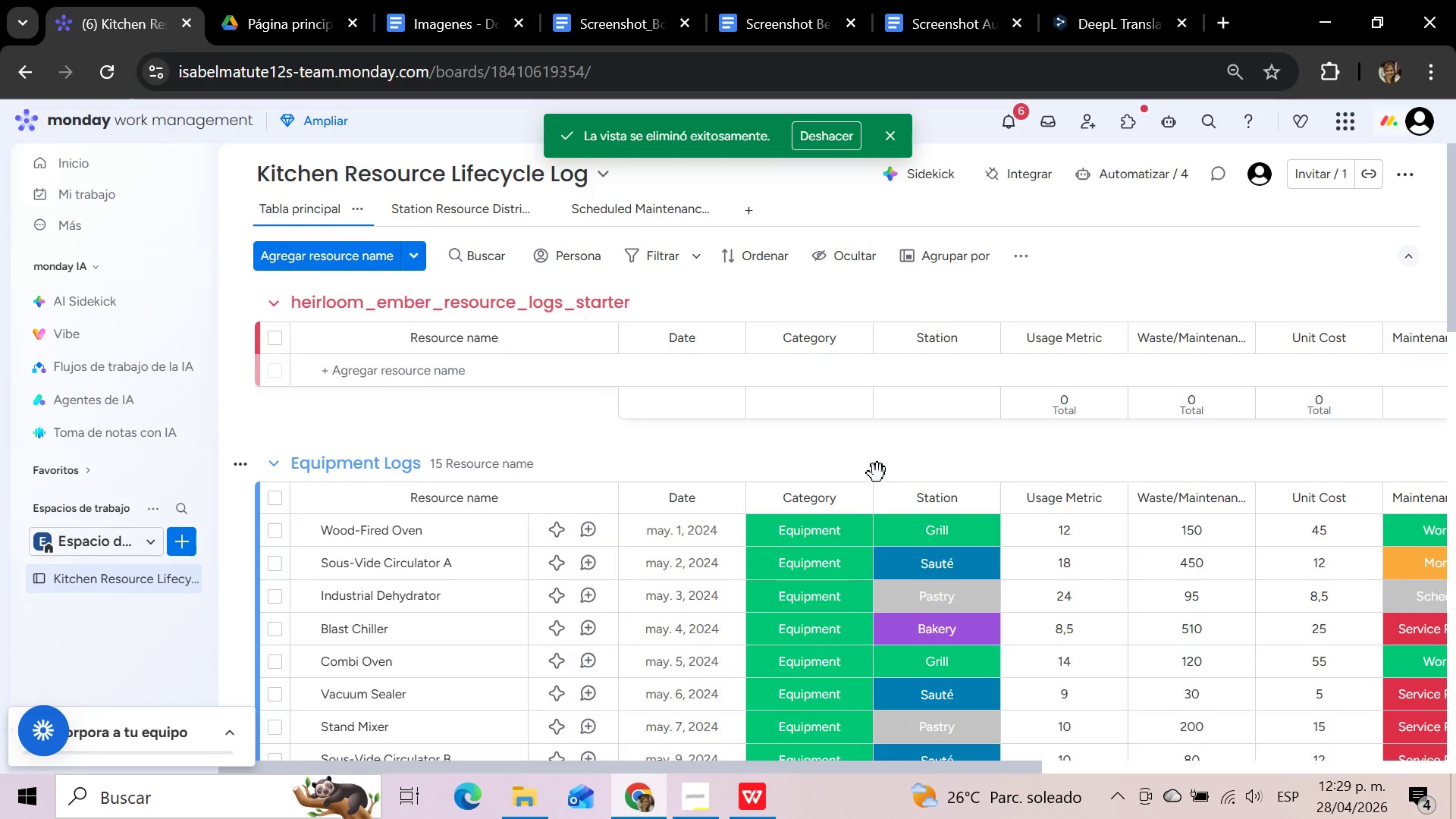 
wait(56.86)
 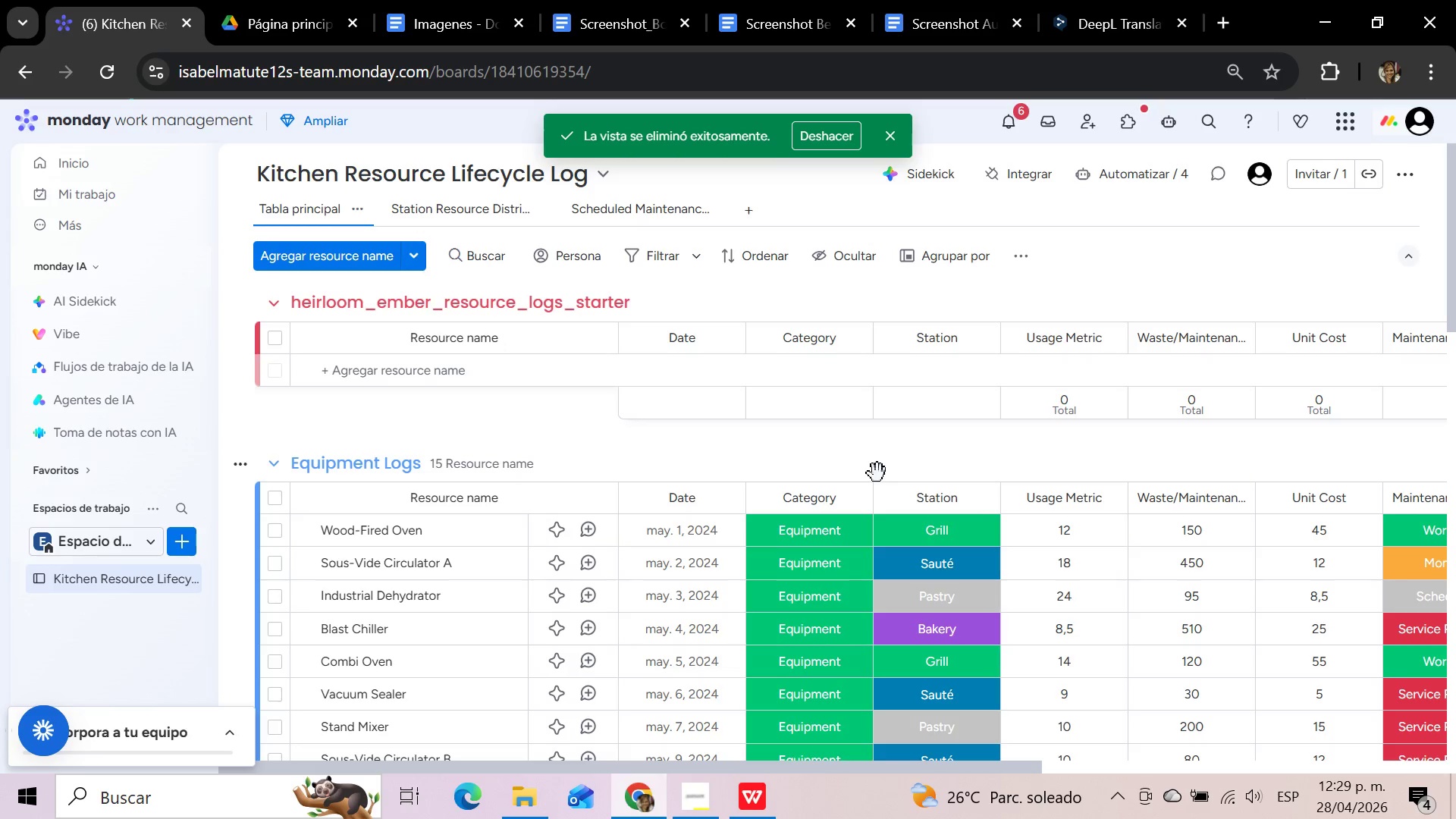 
left_click([618, 450])
 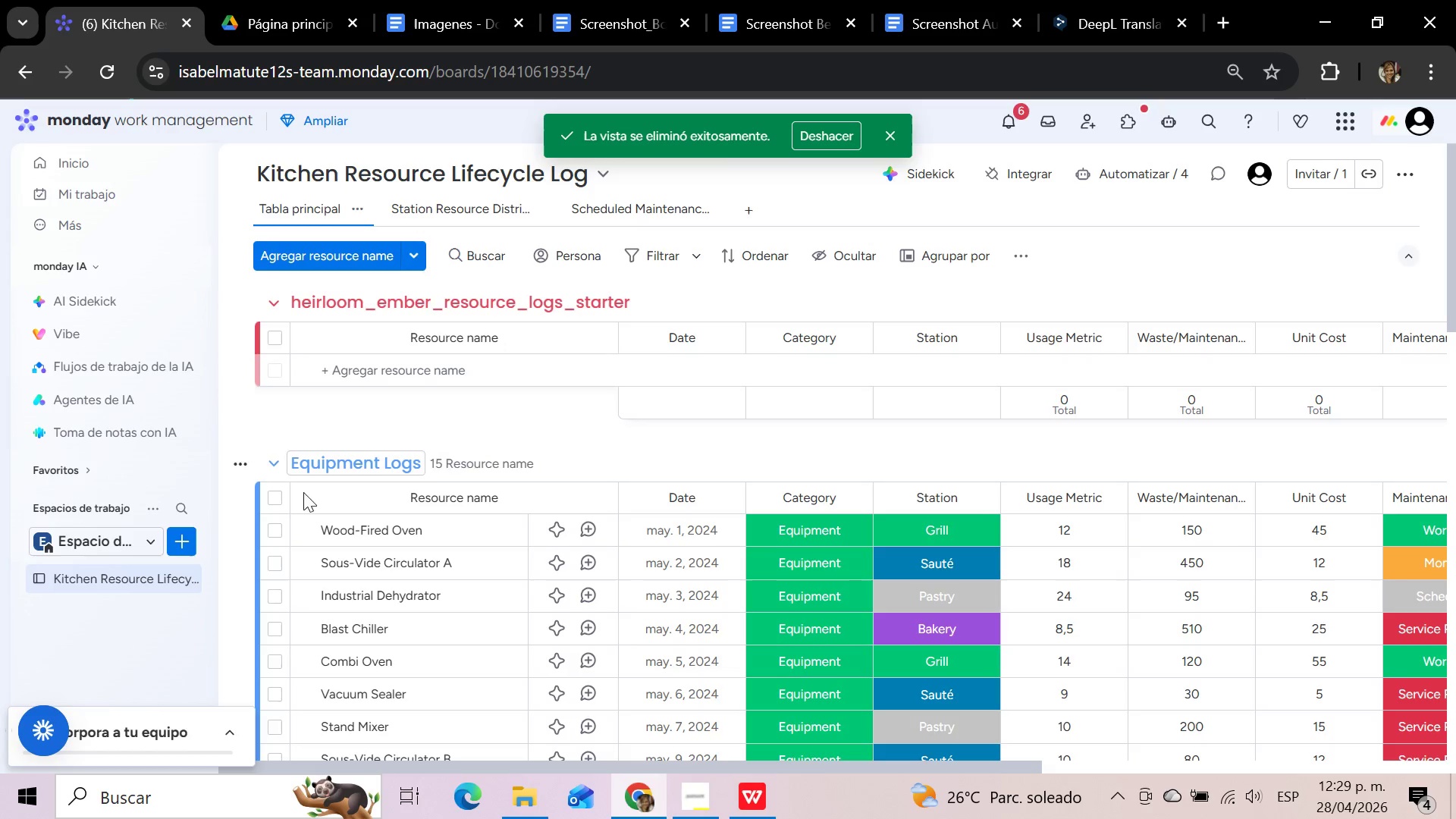 
wait(5.28)
 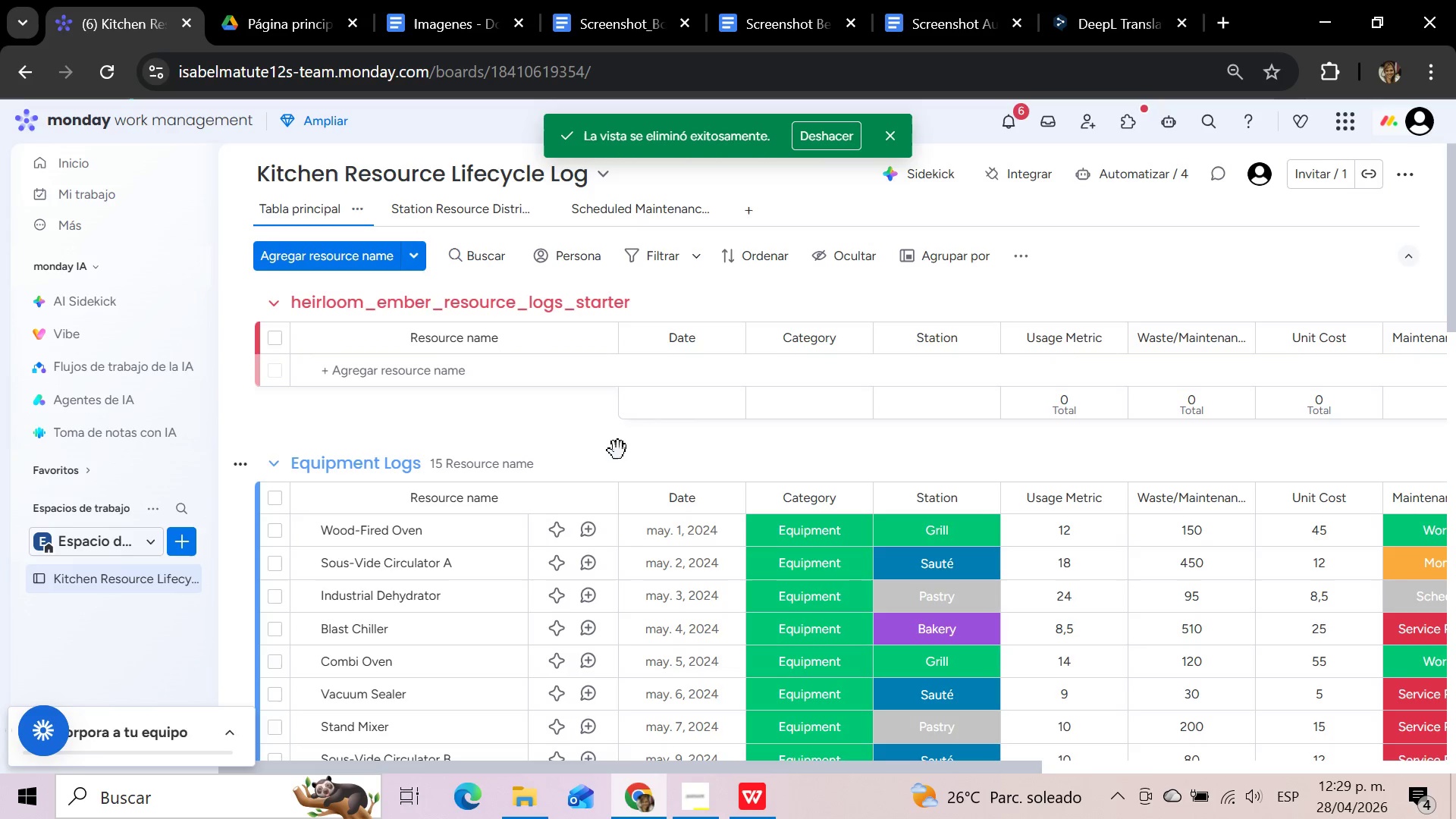 
left_click([151, 503])
 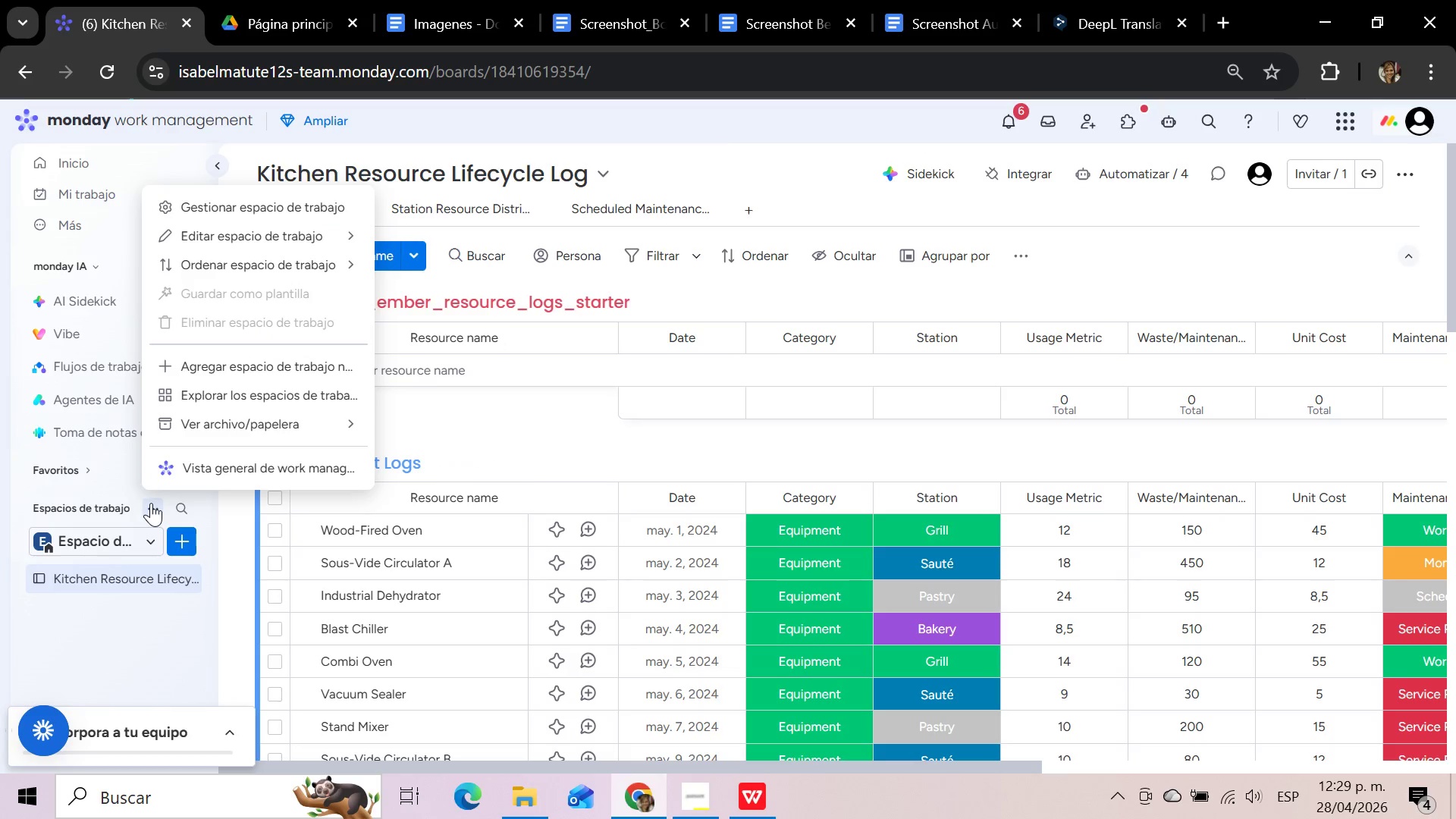 
left_click([182, 539])
 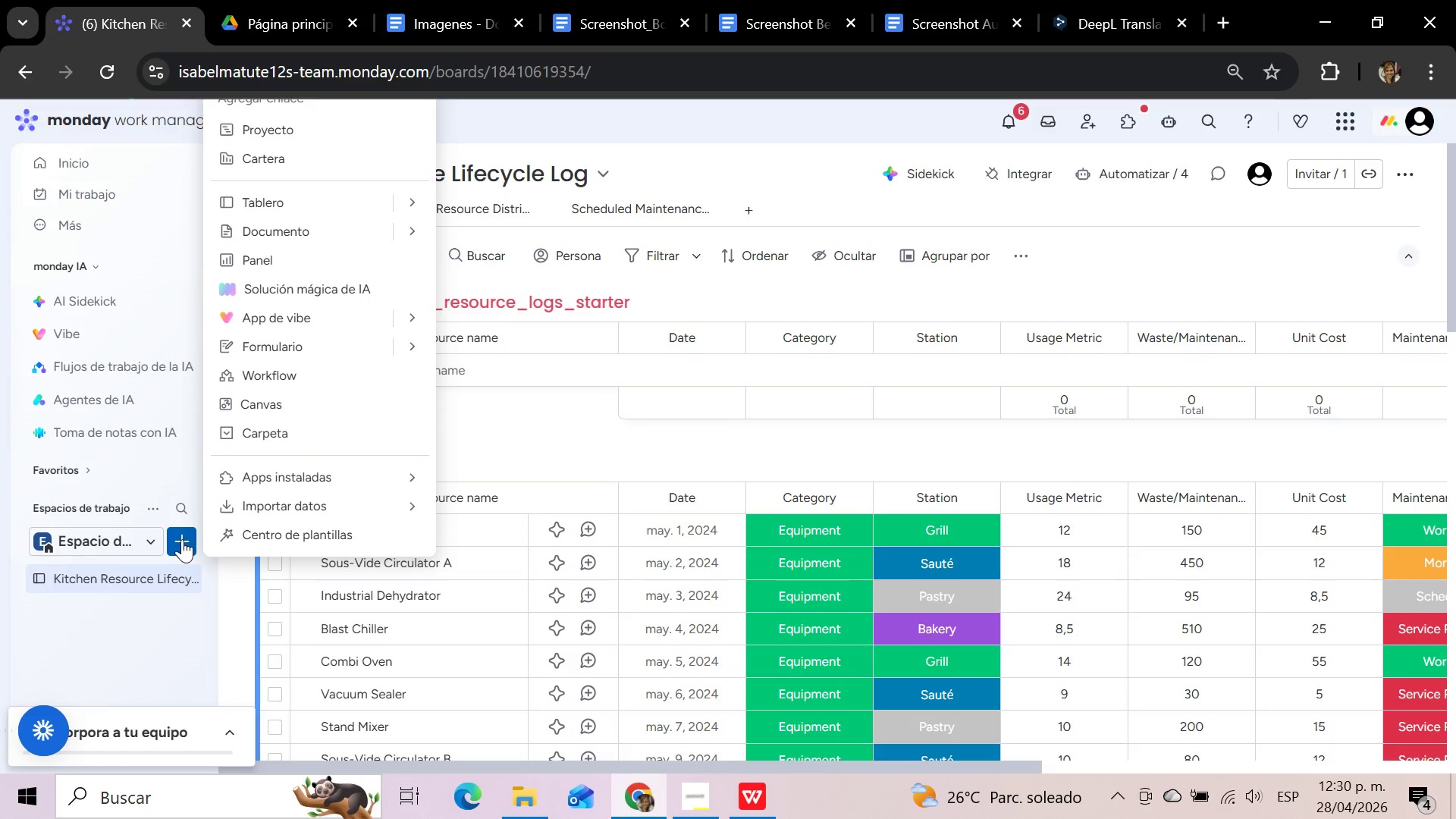 
wait(7.54)
 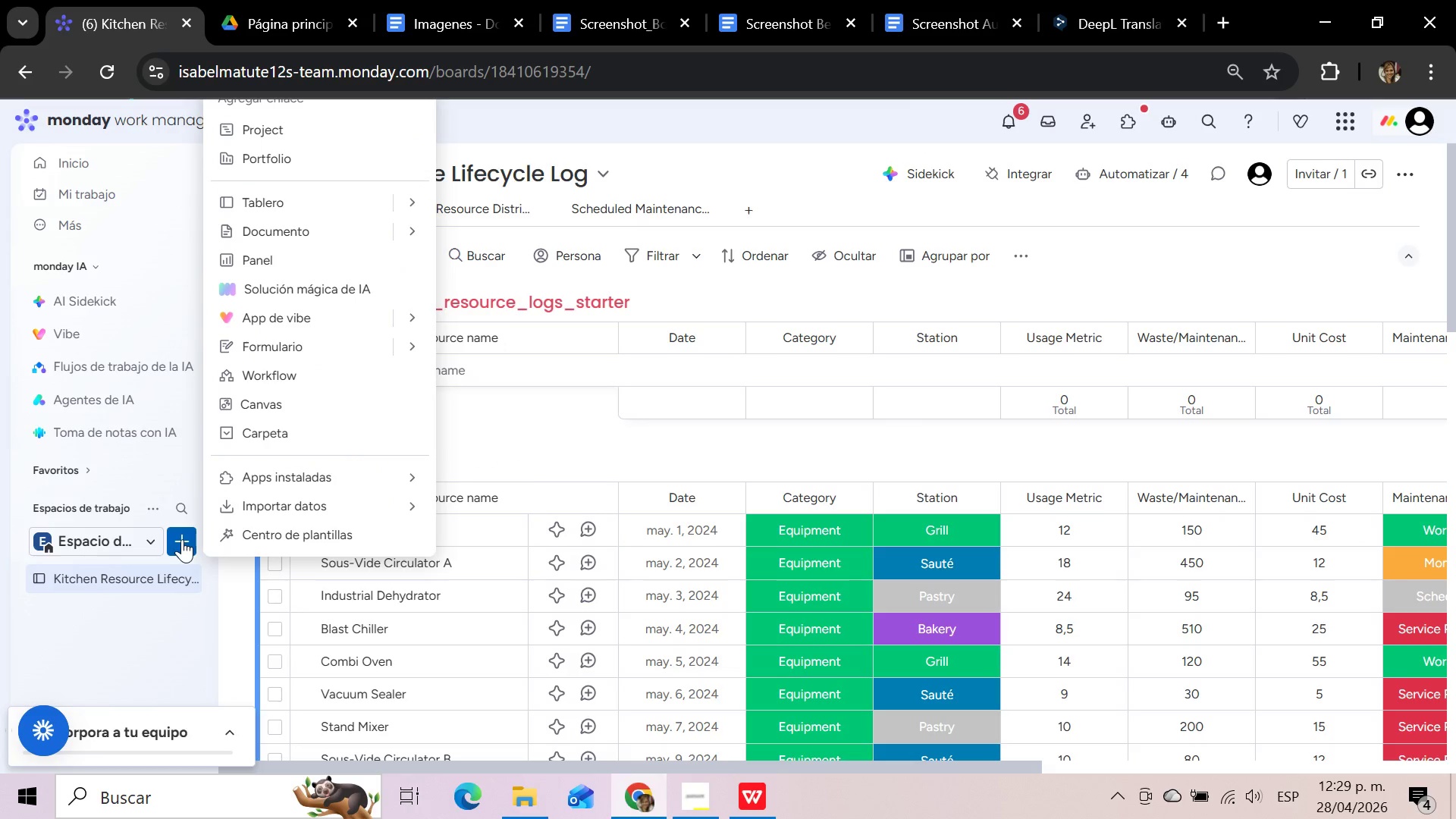 
mouse_move([300, 196])
 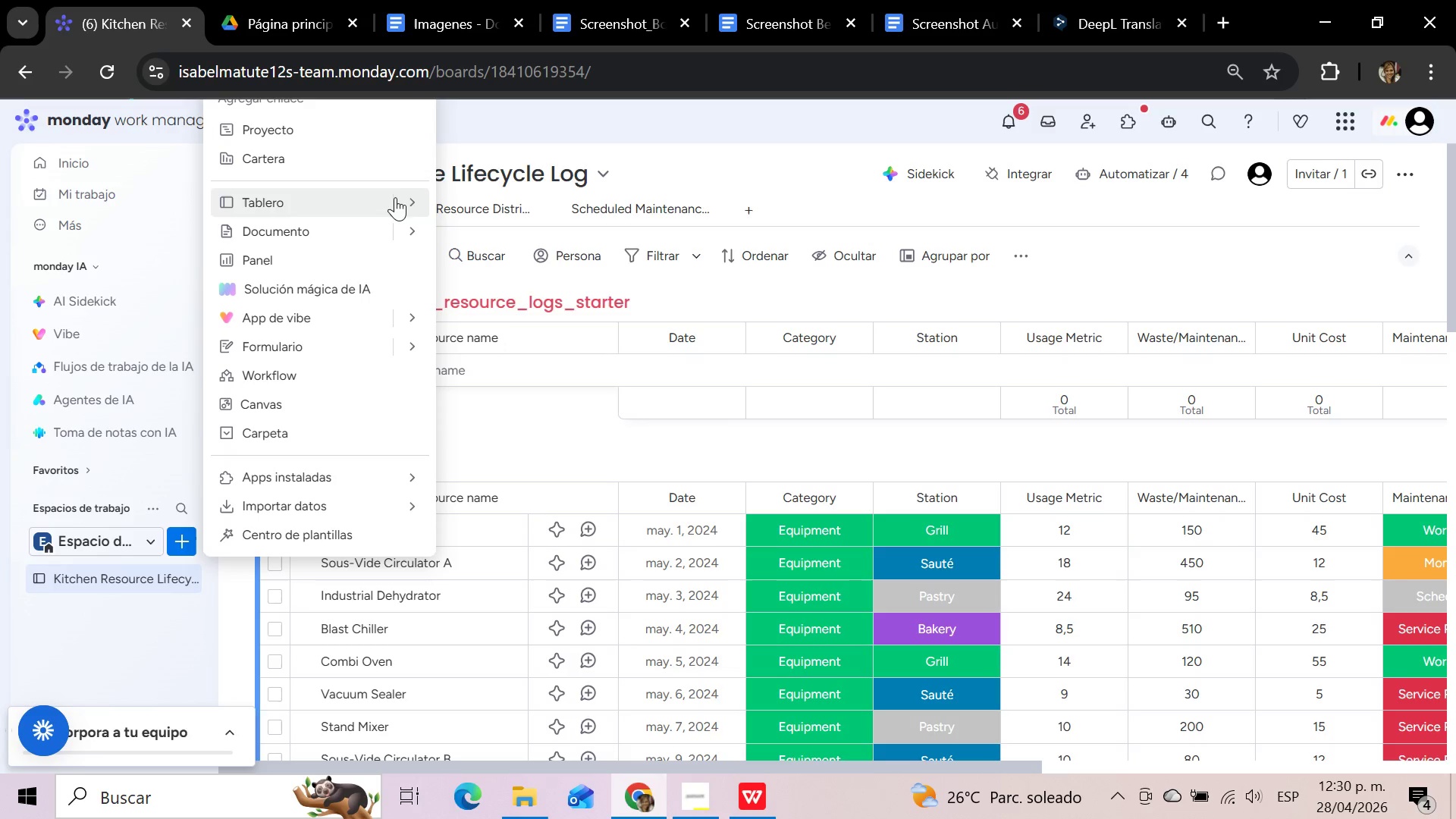 
mouse_move([403, 212])
 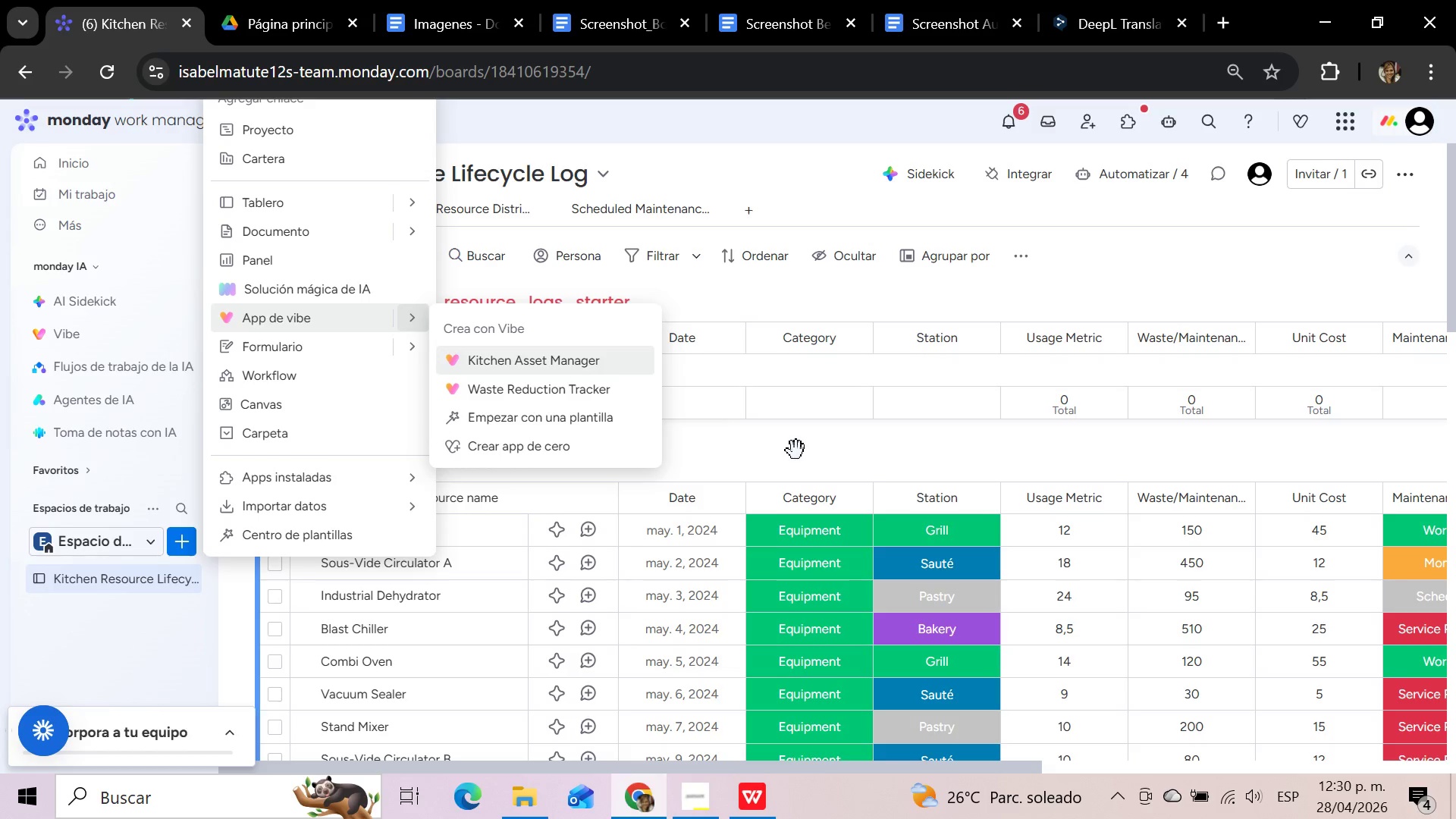 
wait(6.99)
 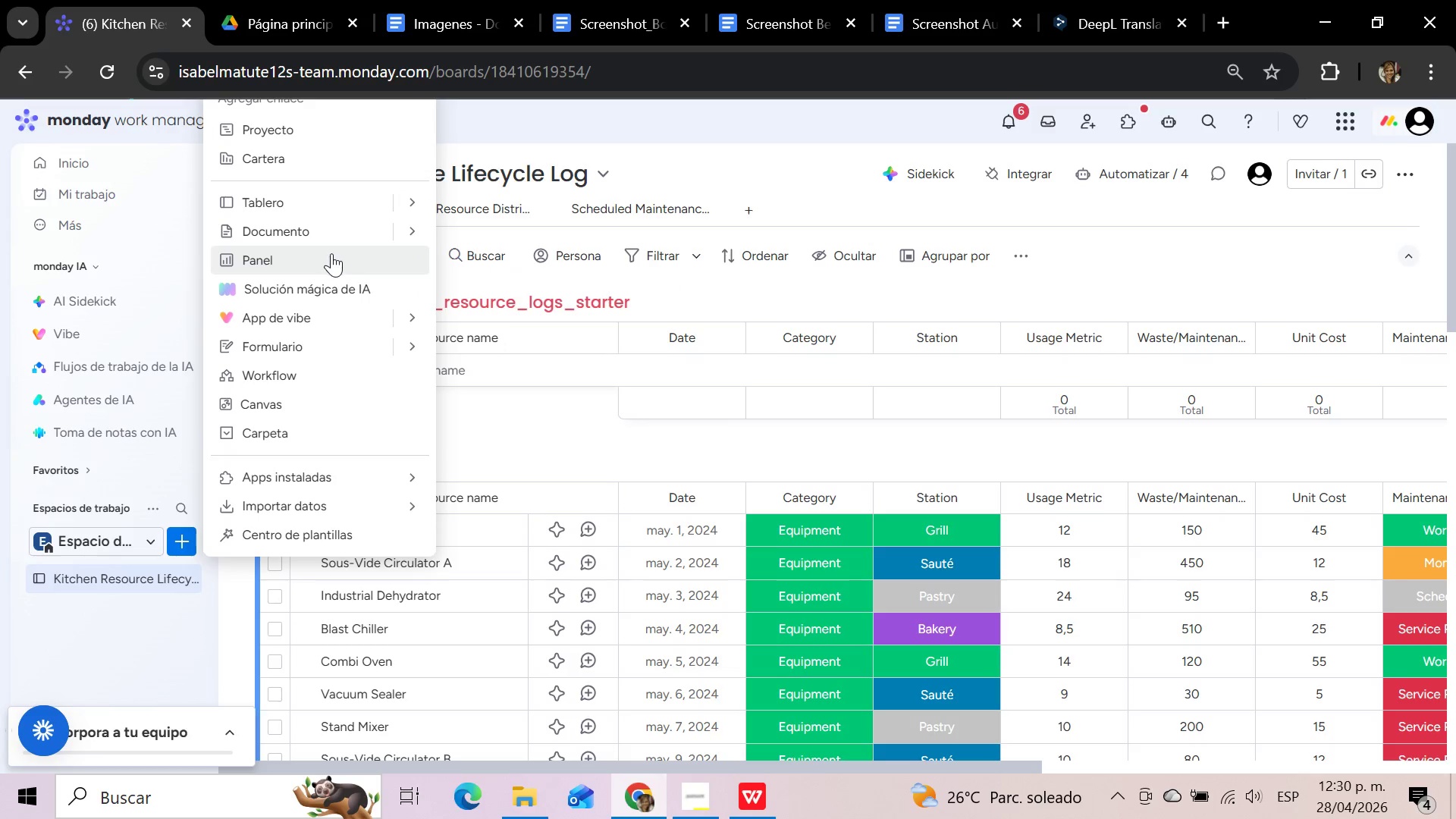 
left_click([731, 164])
 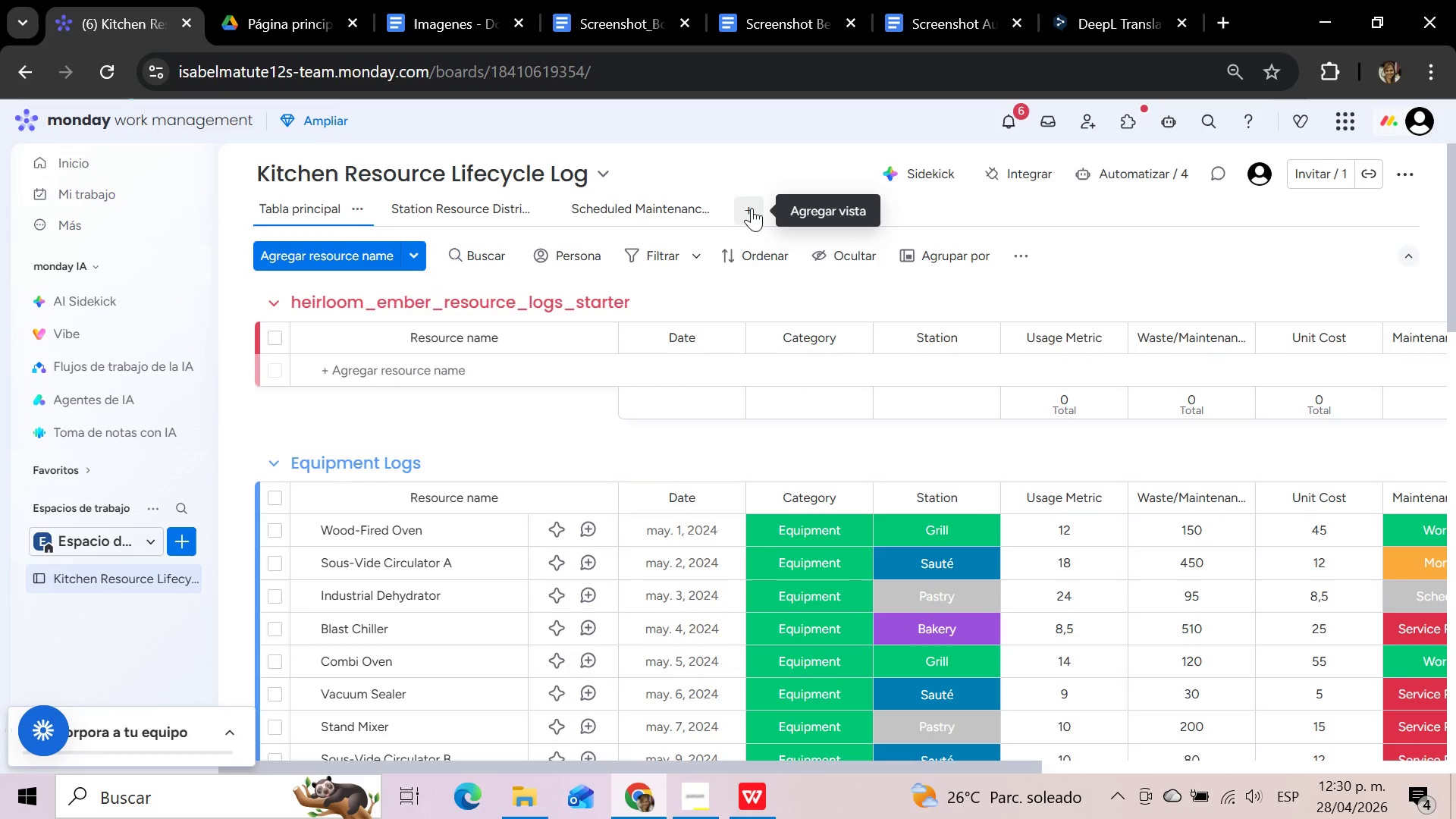 
left_click([752, 208])
 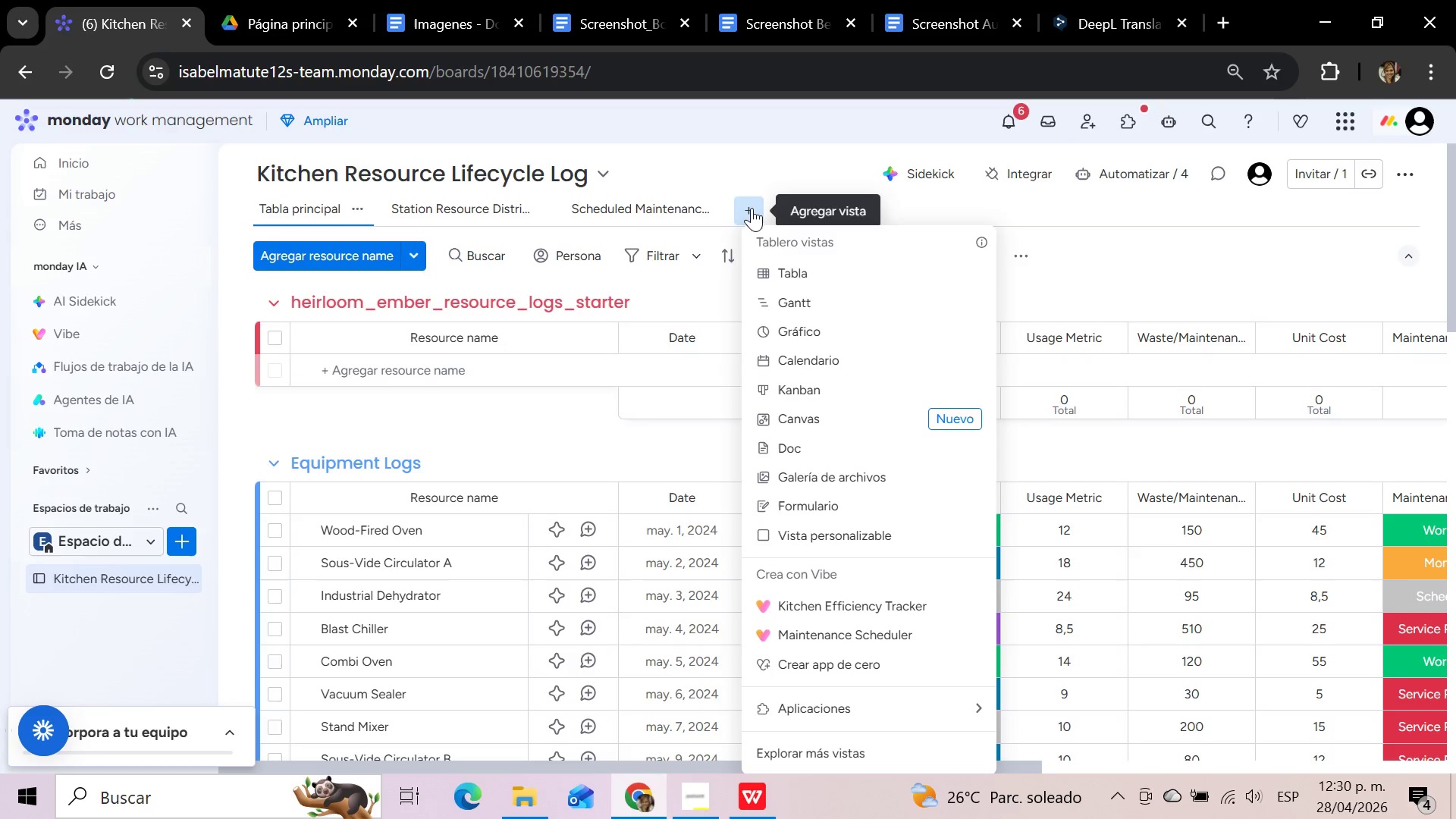 
wait(13.36)
 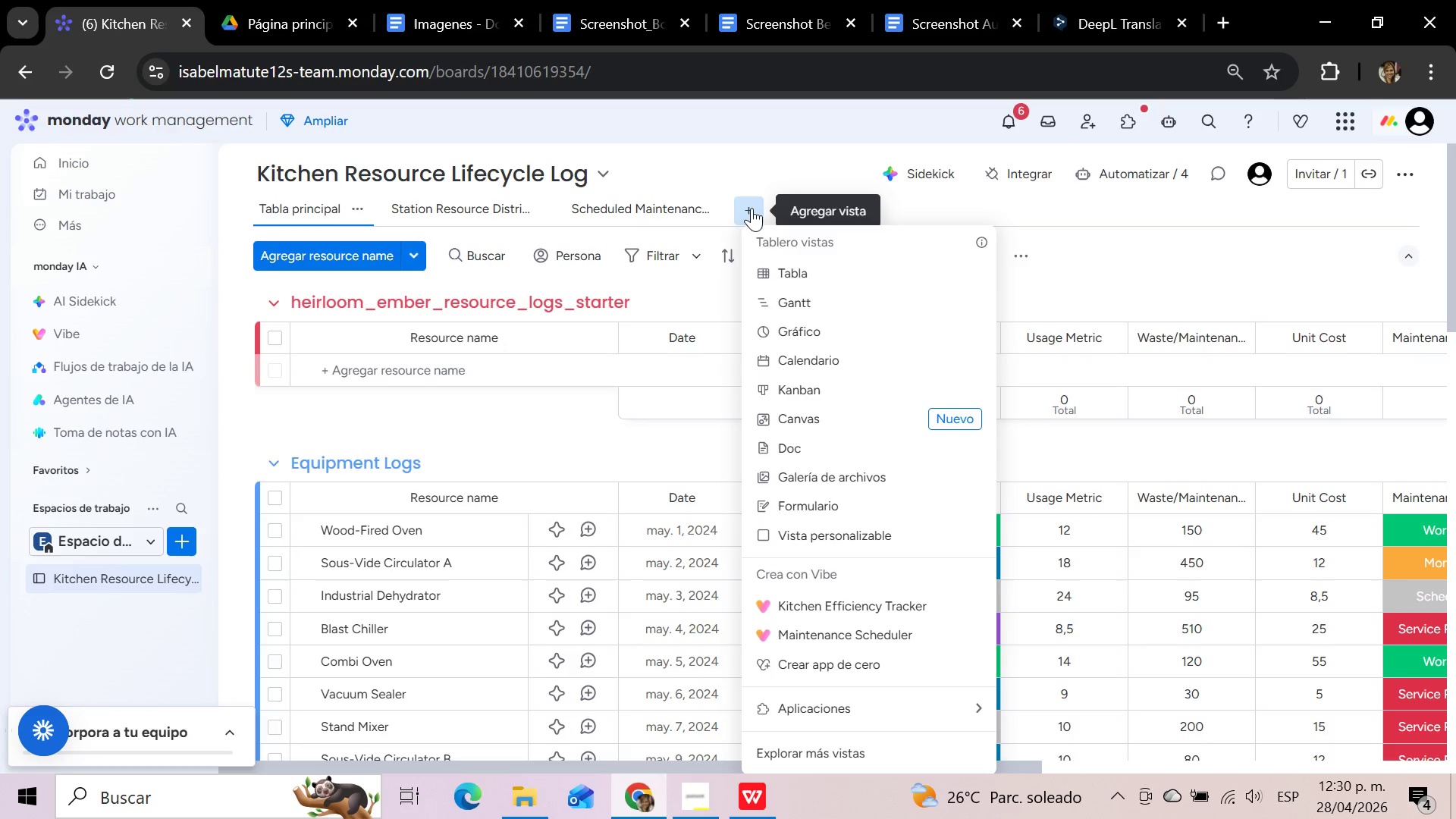 
mouse_move([173, 515])
 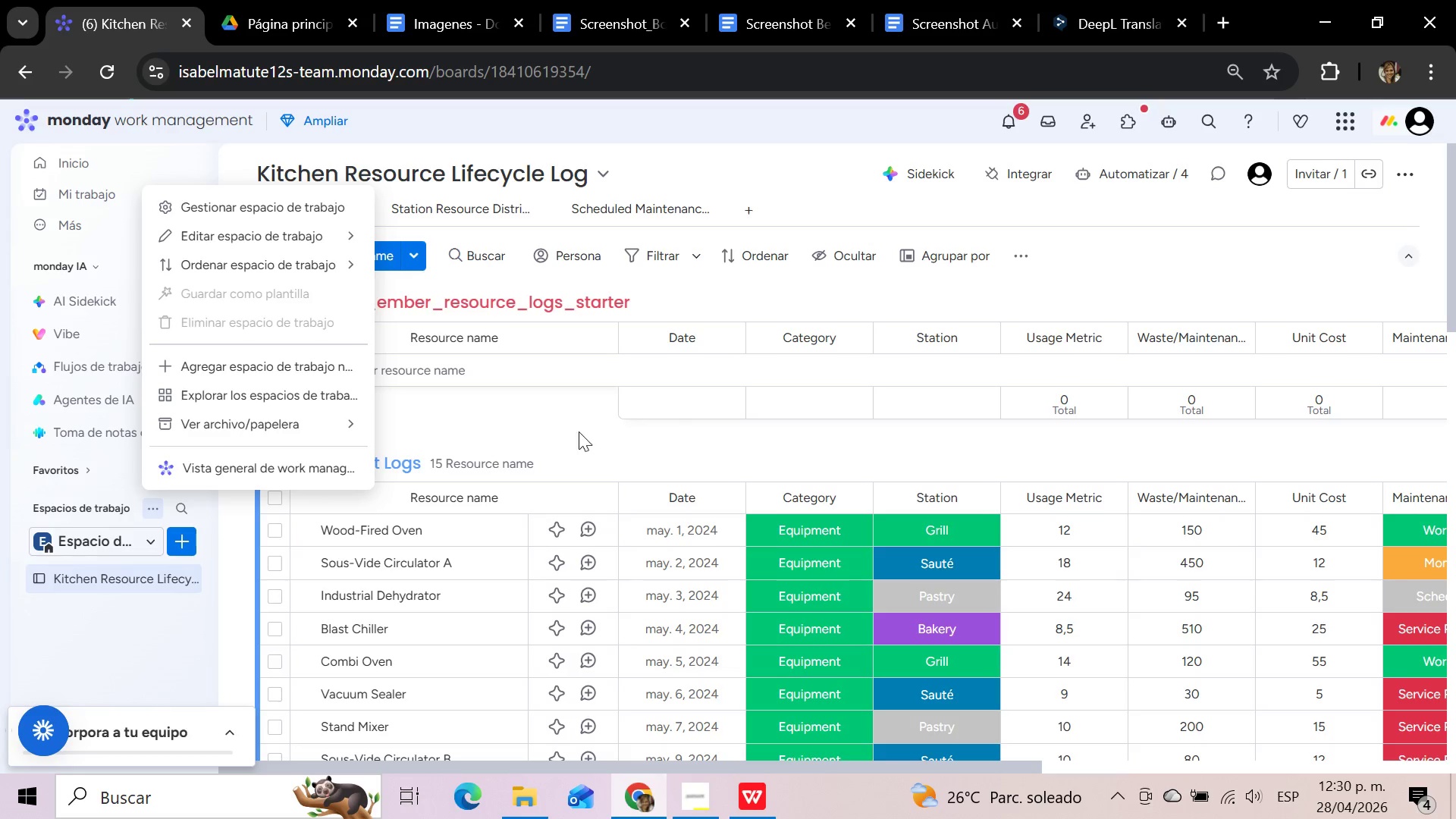 
left_click([717, 463])
 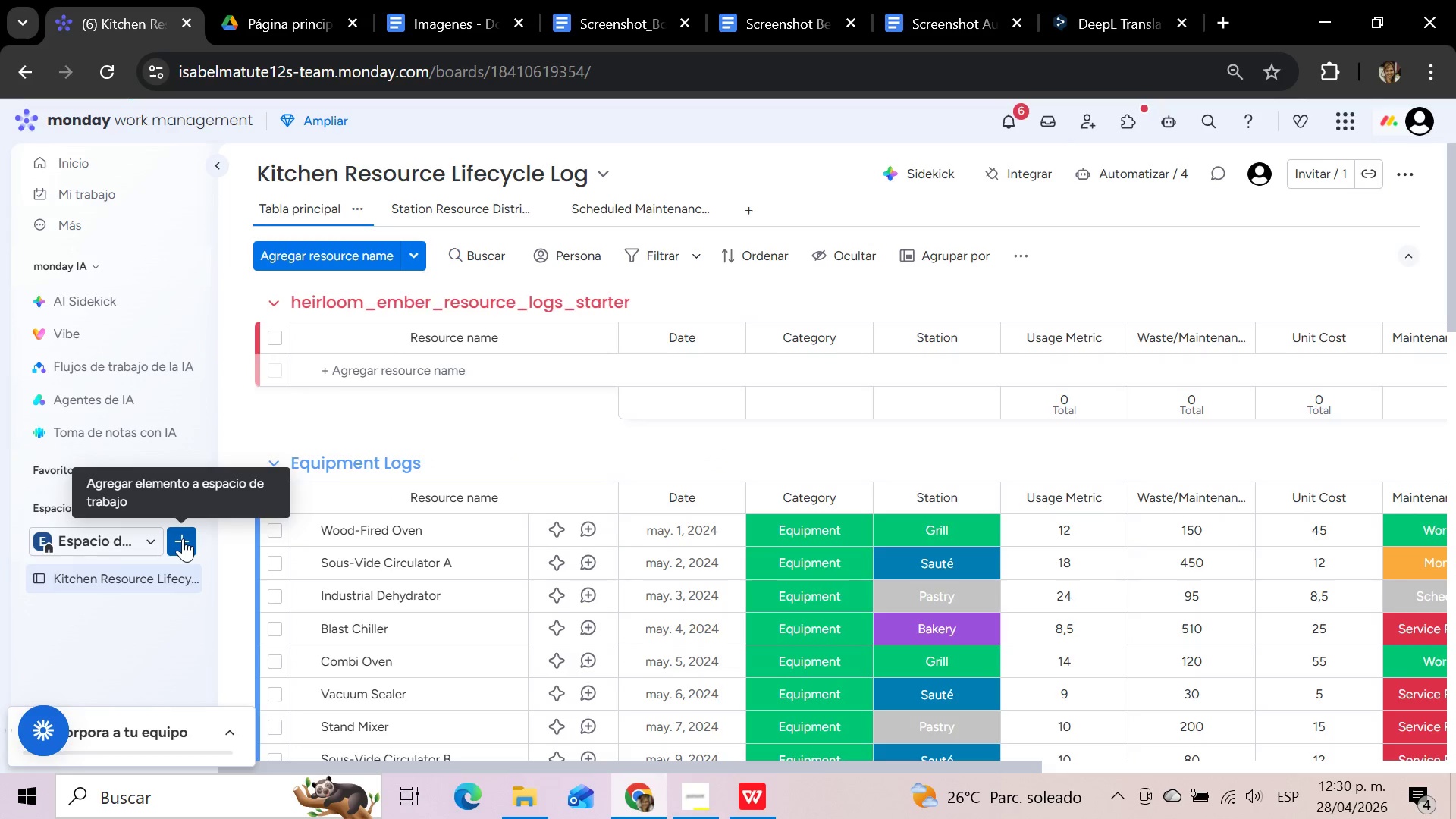 
left_click([183, 538])
 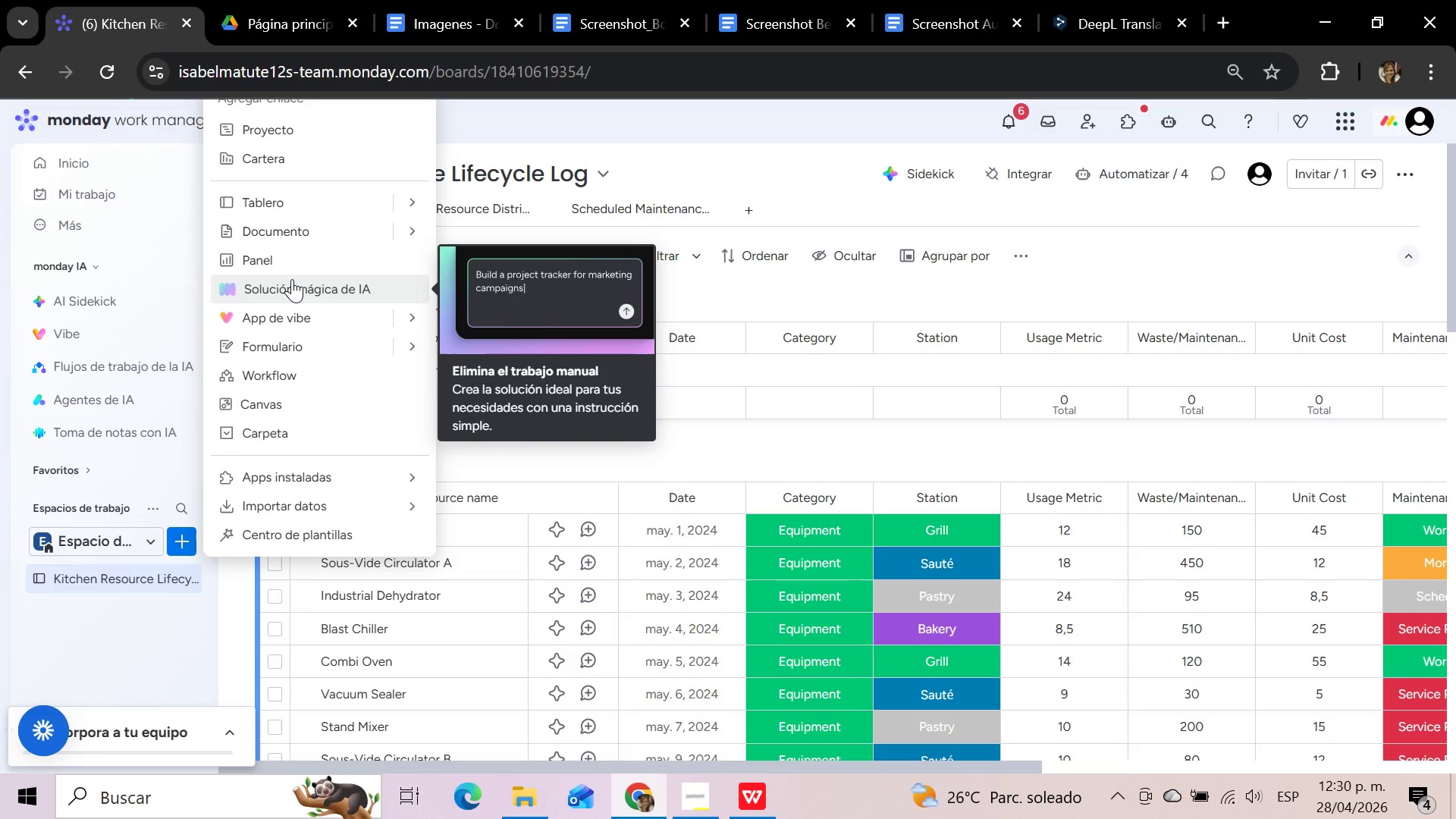 
wait(10.86)
 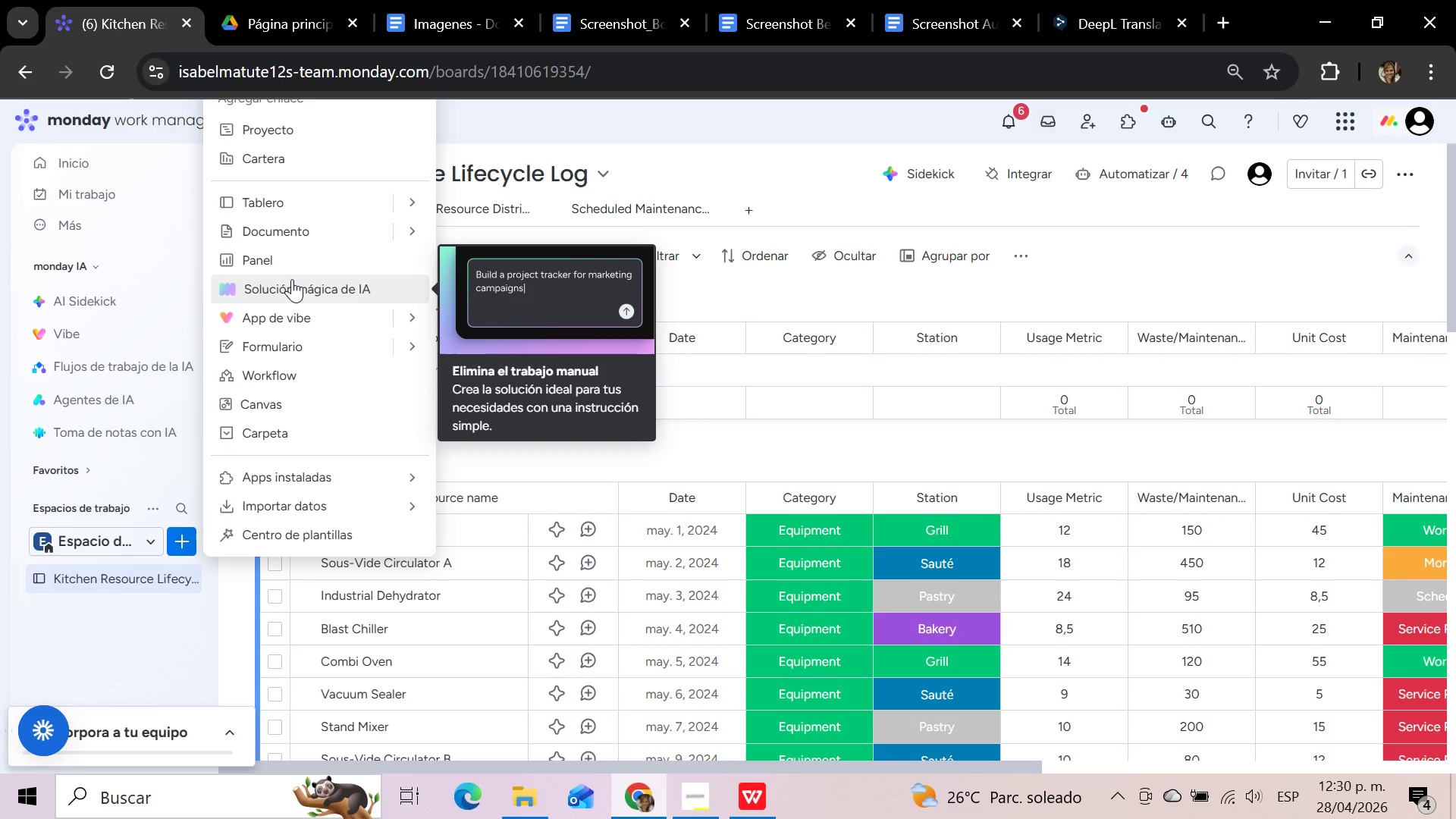 
left_click([290, 252])
 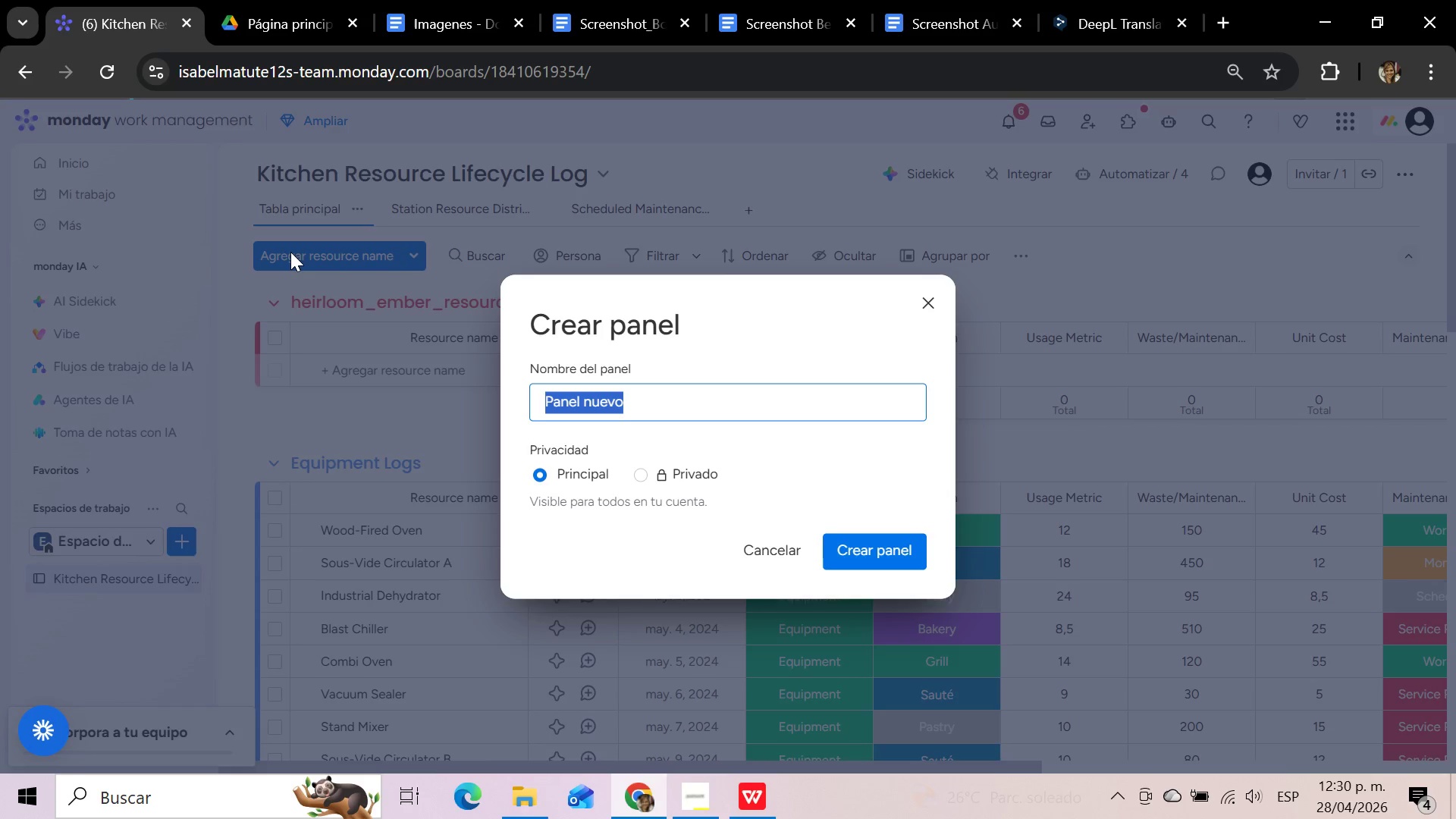 
wait(6.14)
 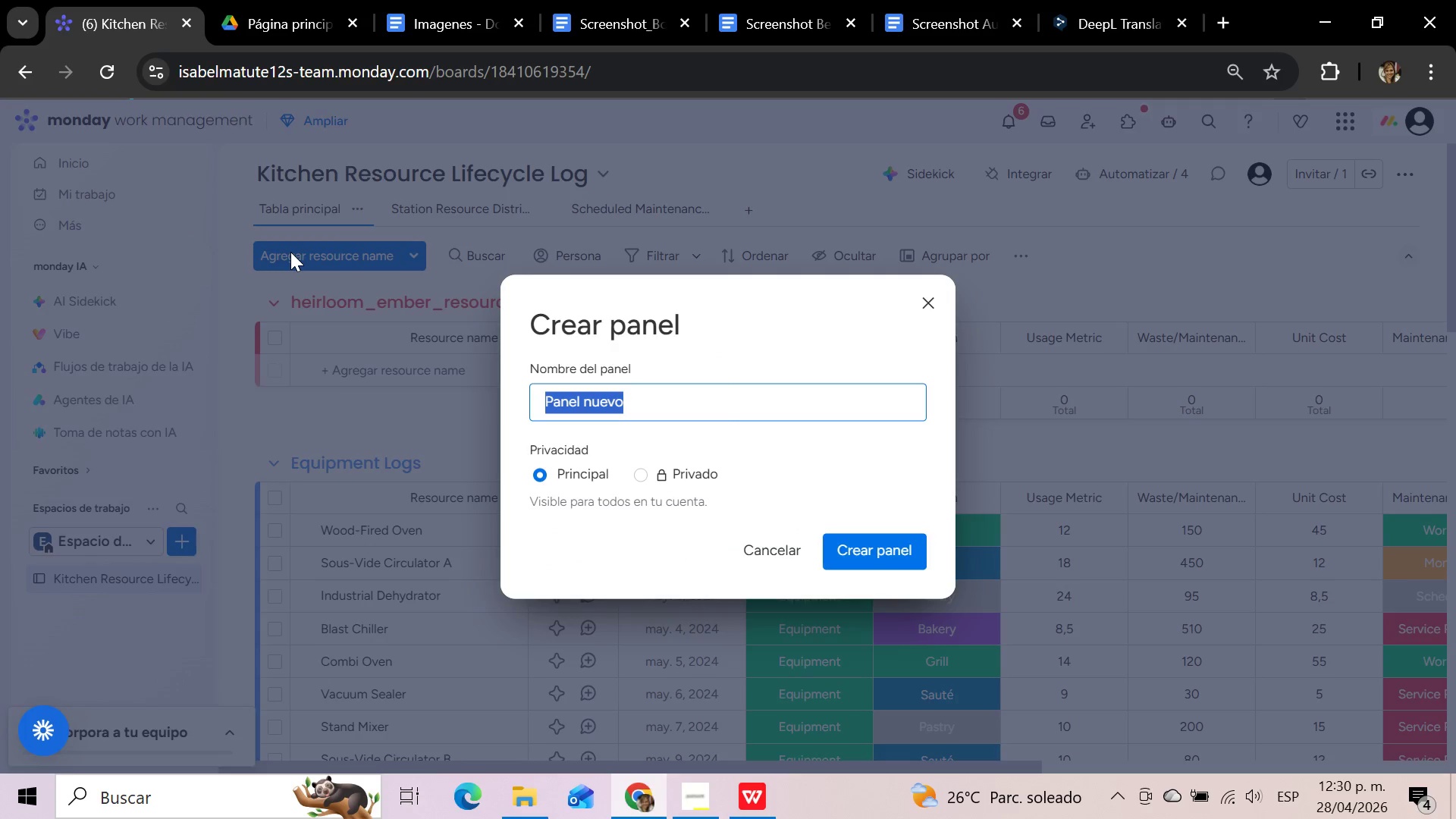 
left_click([932, 309])
 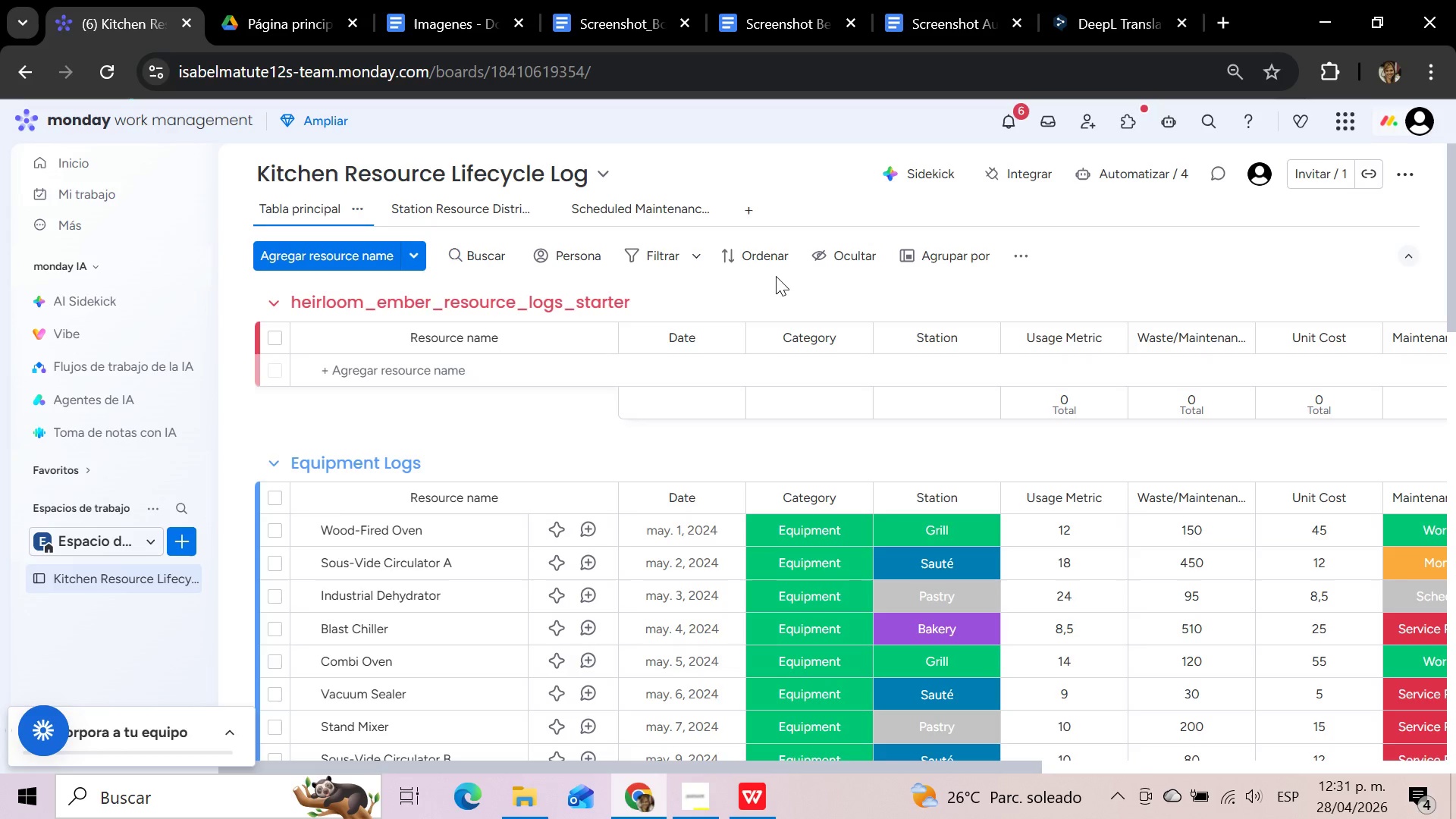 
wait(13.03)
 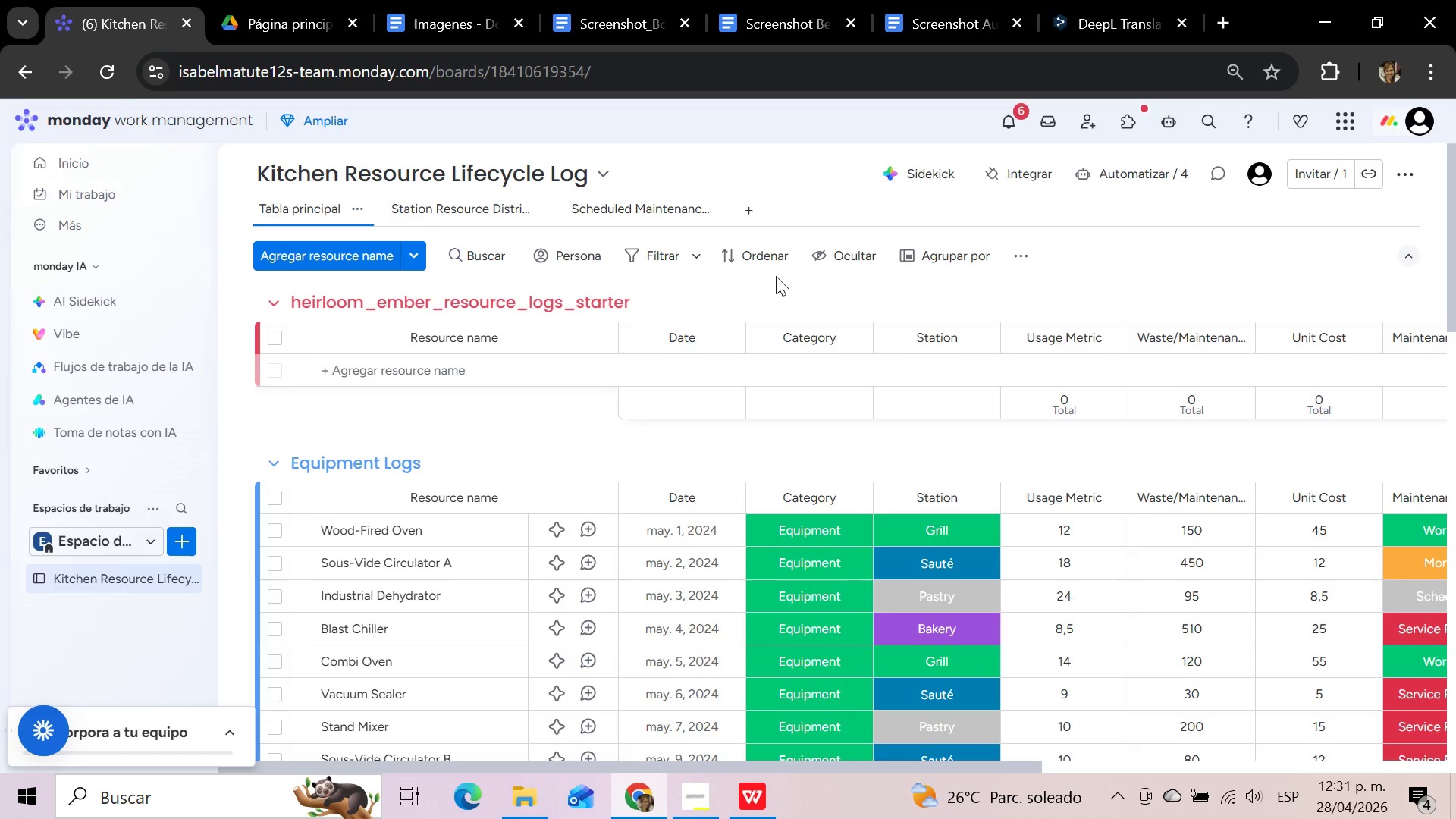 
left_click([186, 540])
 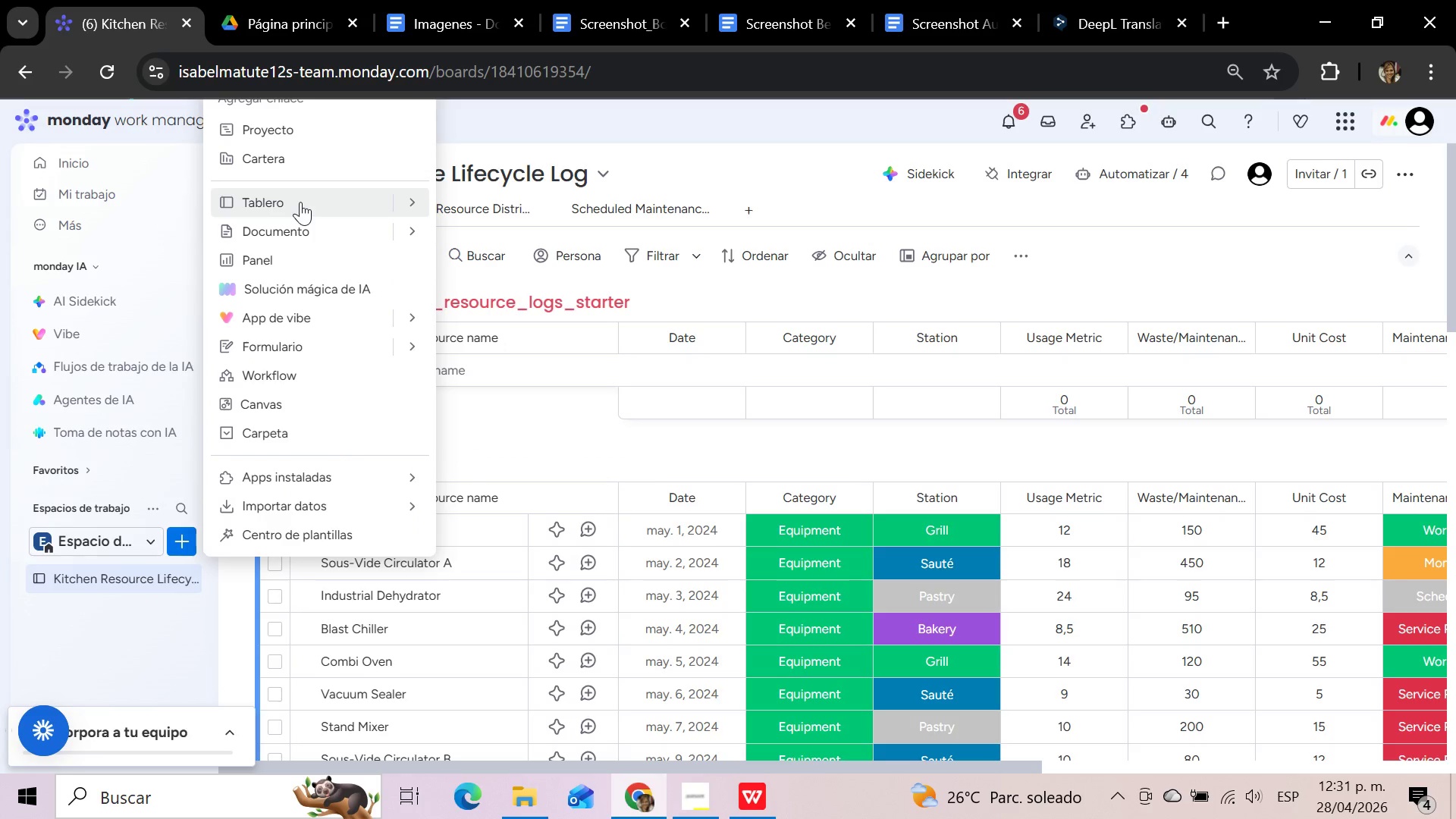 
wait(6.23)
 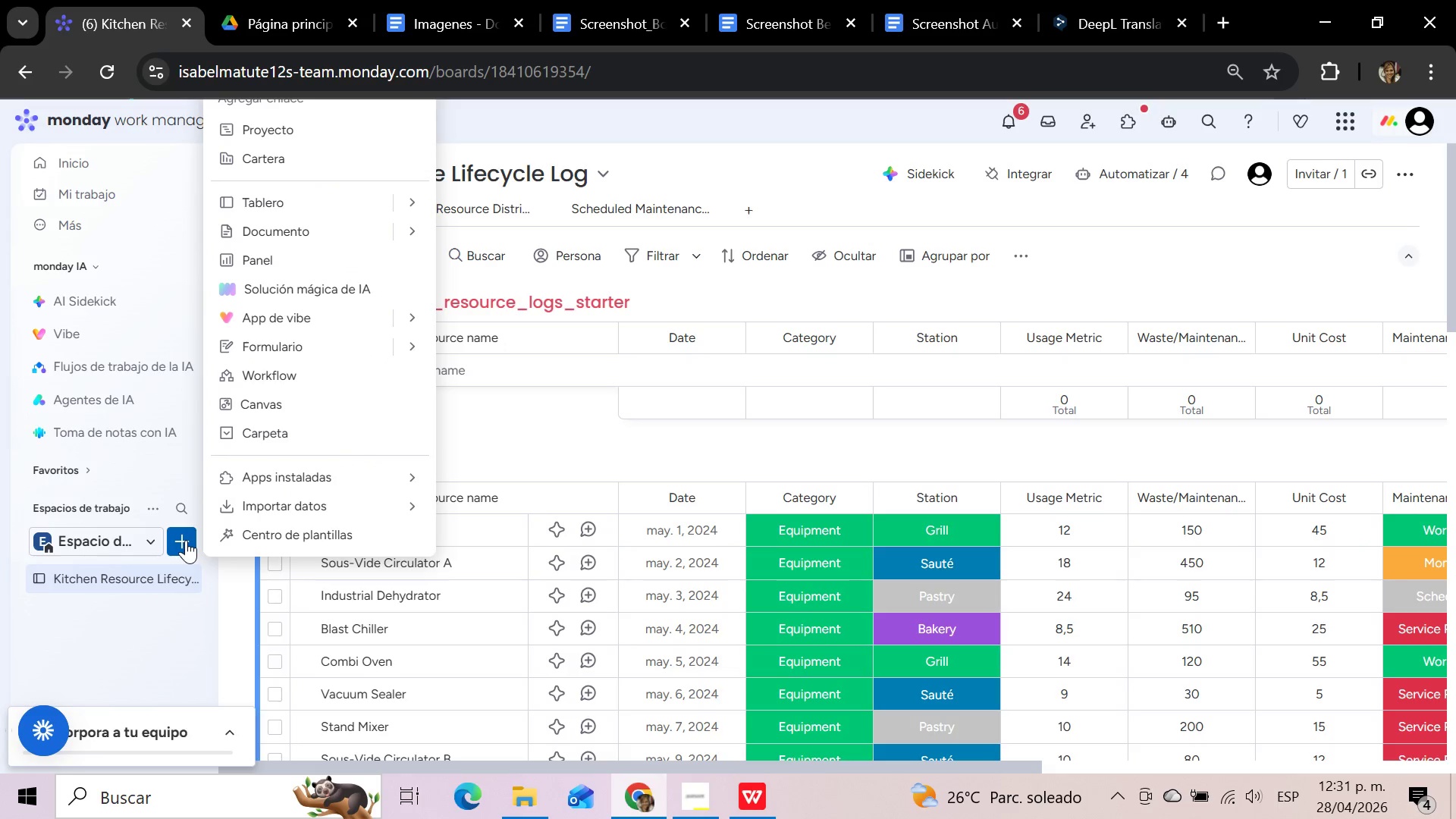 
left_click([309, 251])
 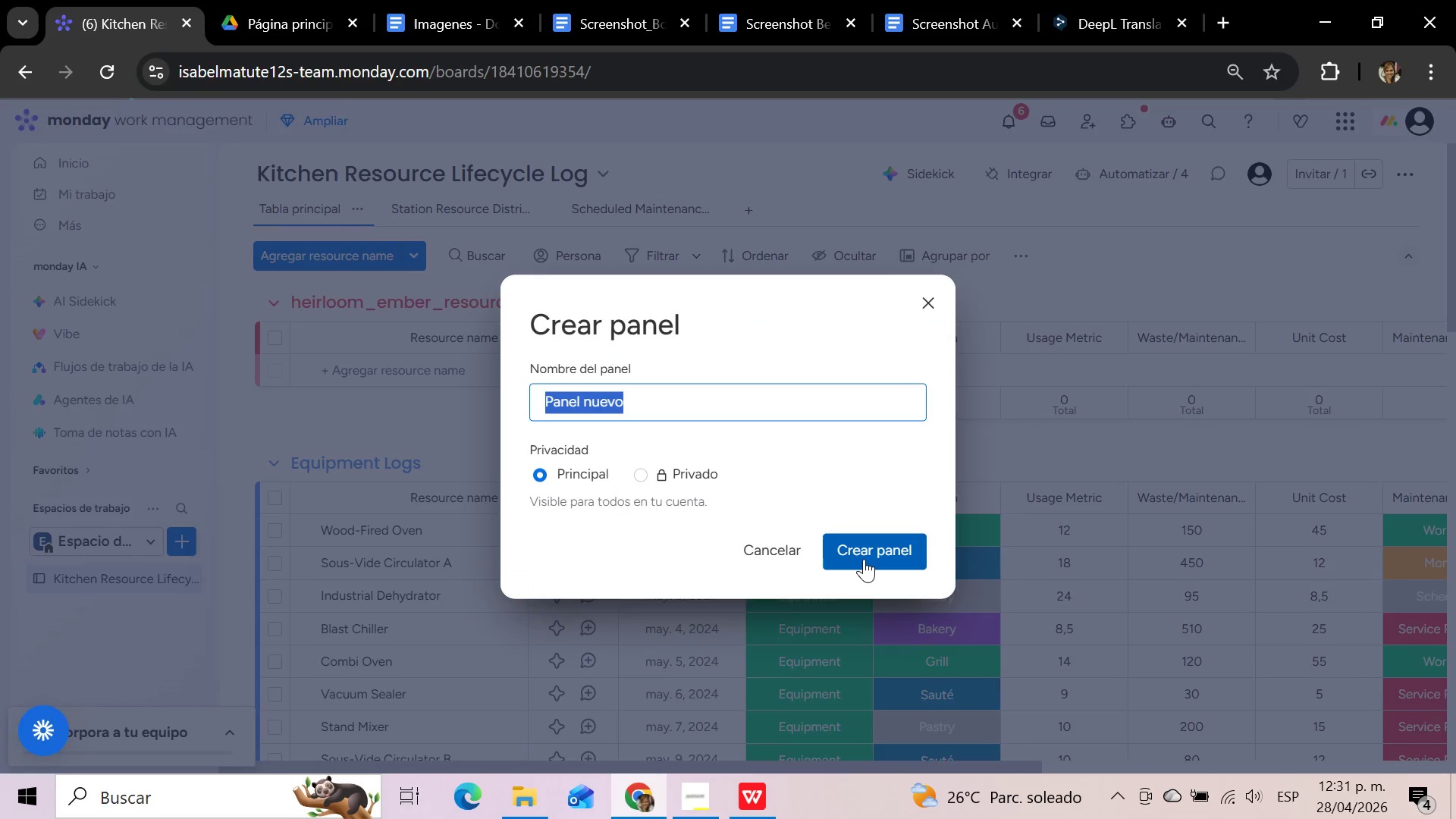 
wait(14.56)
 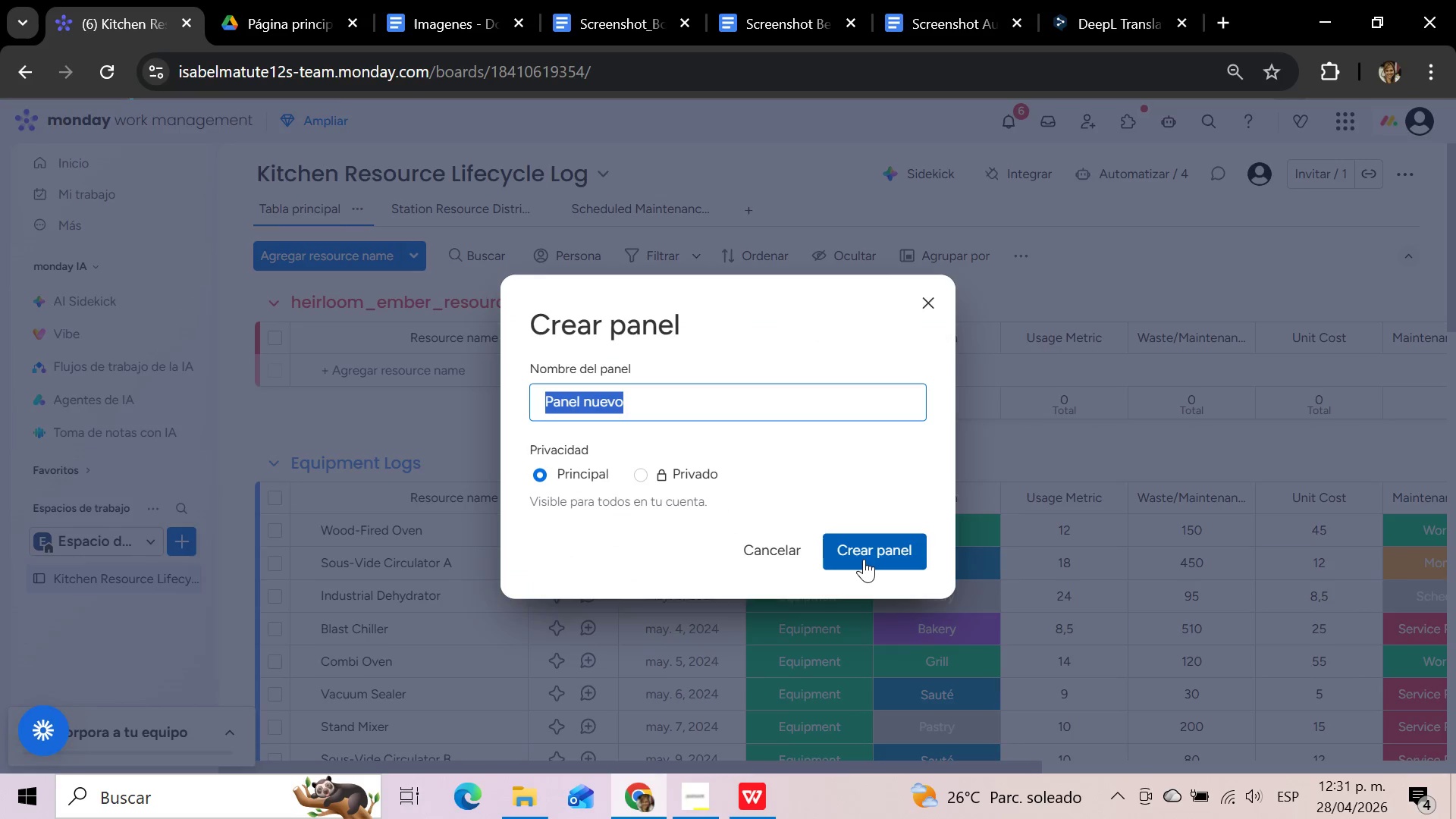 
type(Kitchen Resource Life)
 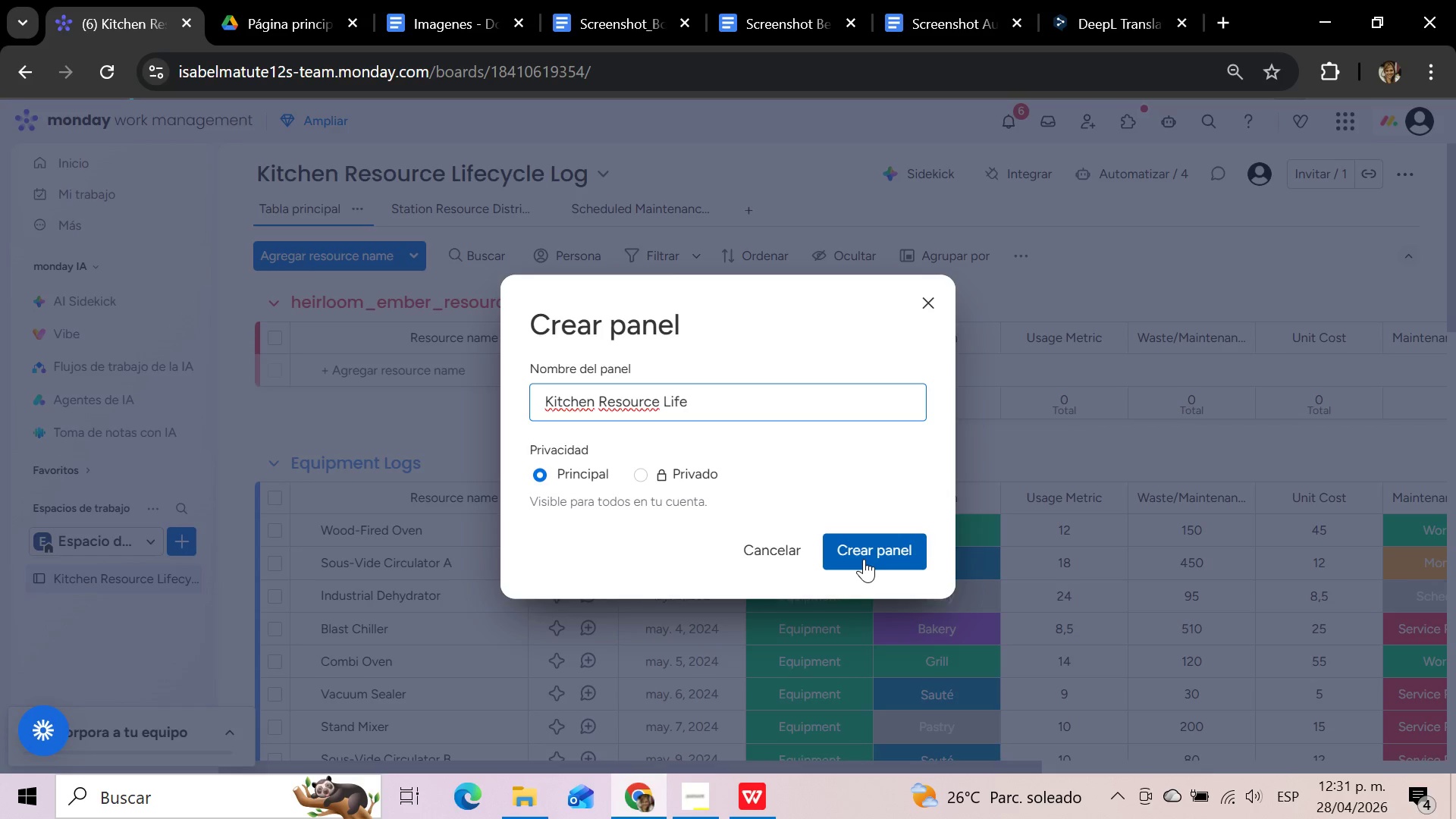 
type(cycle Log)
 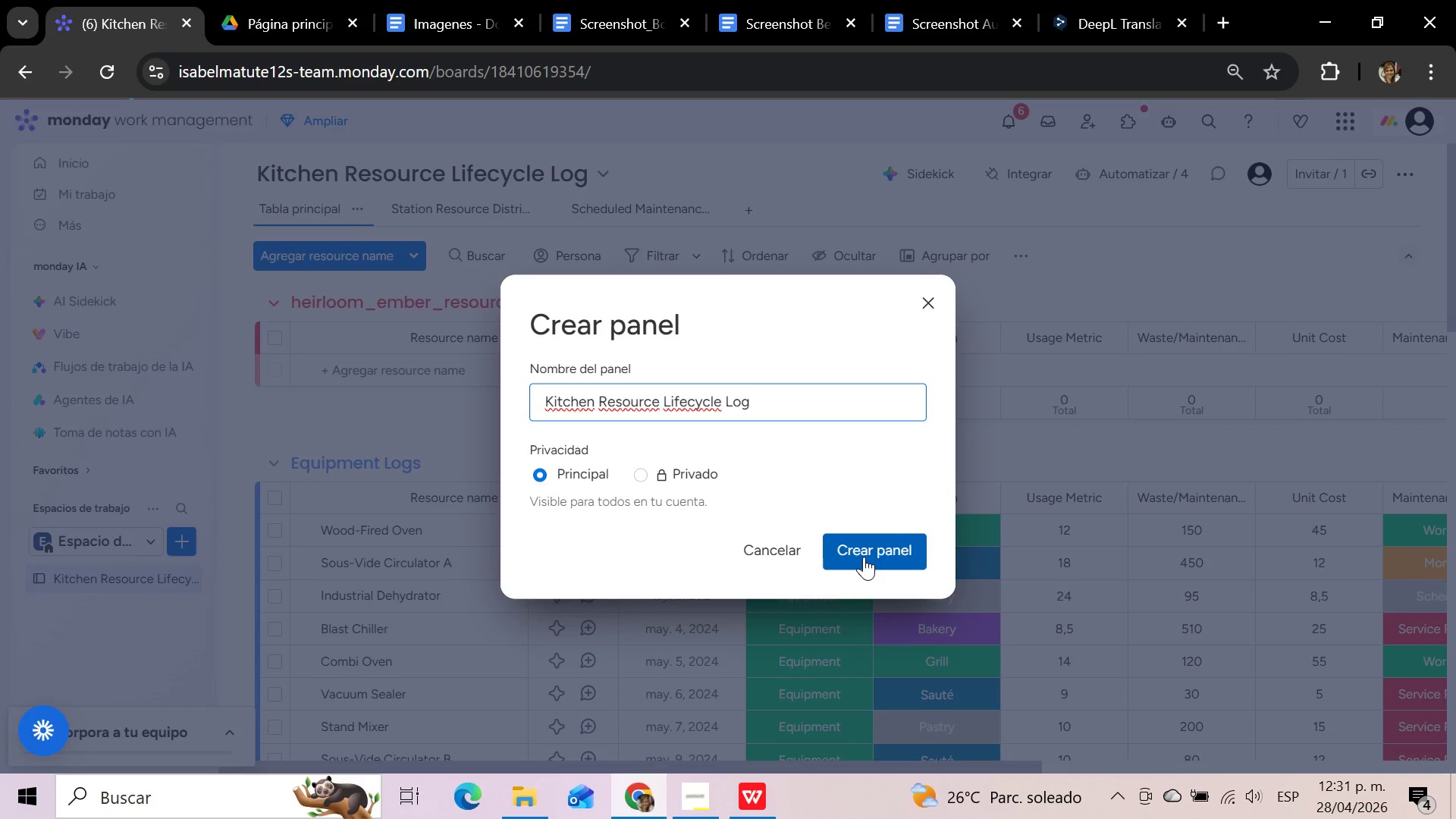 
left_click([864, 557])
 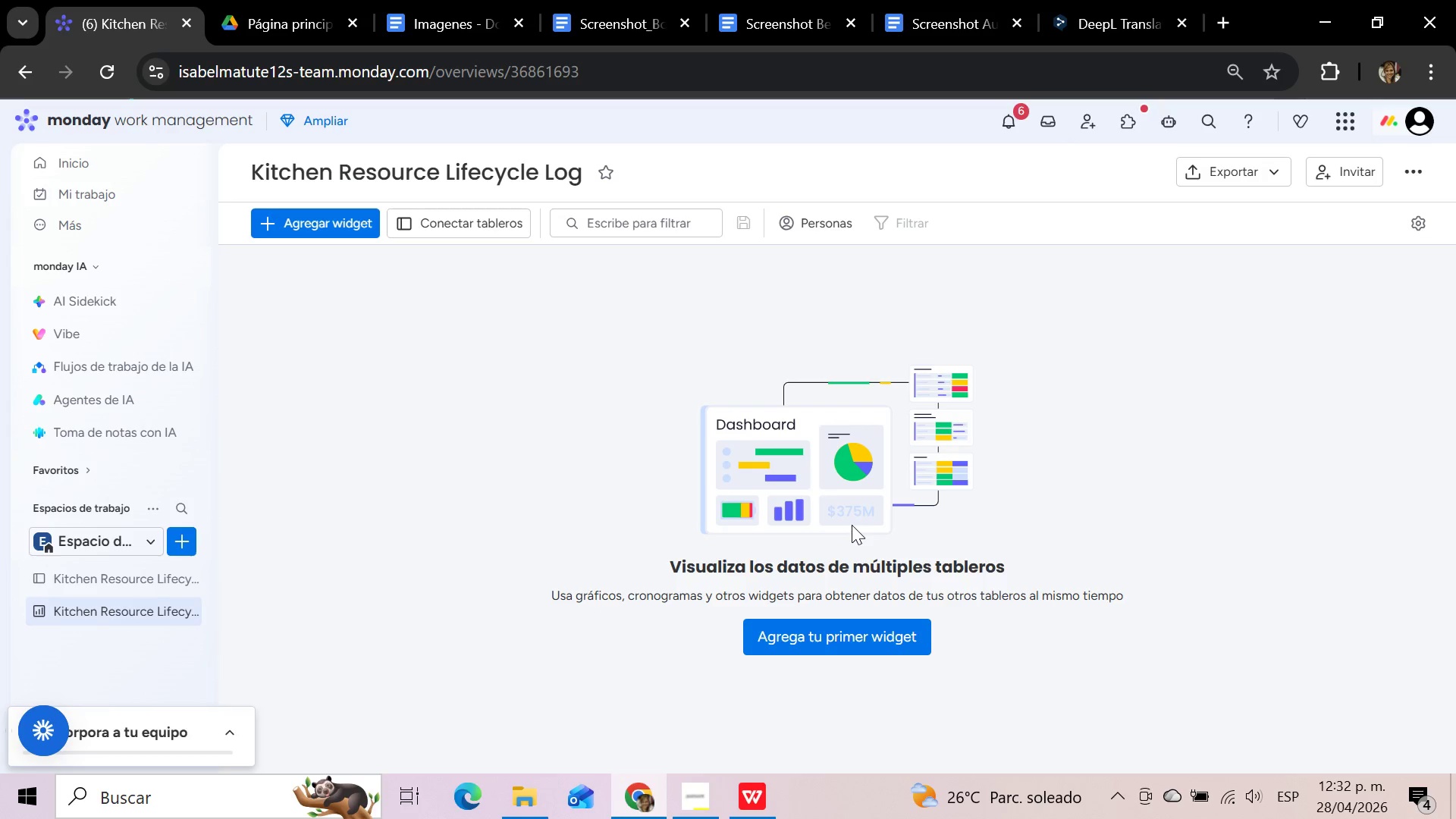 
wait(15.58)
 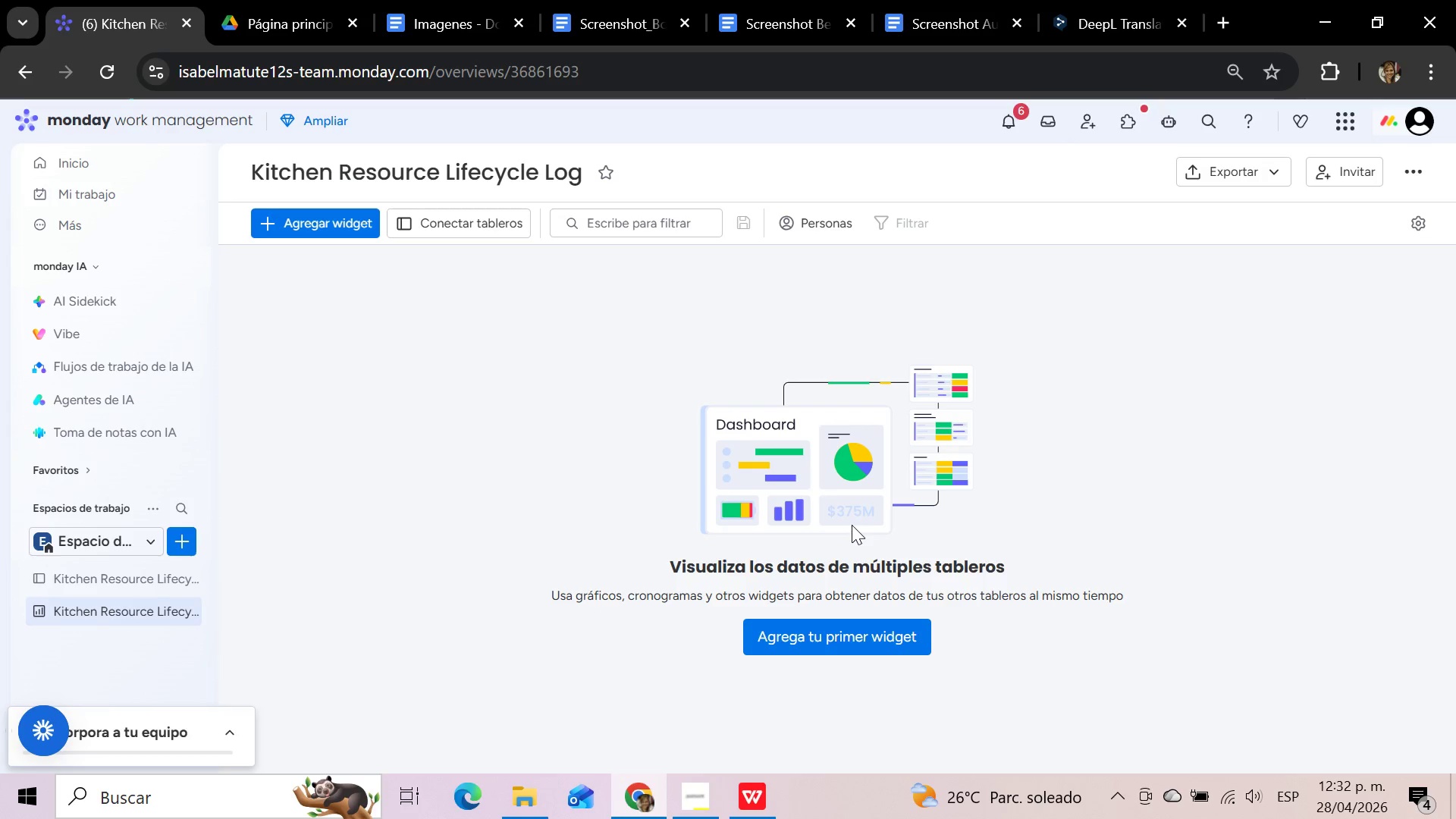 
left_click([453, 223])
 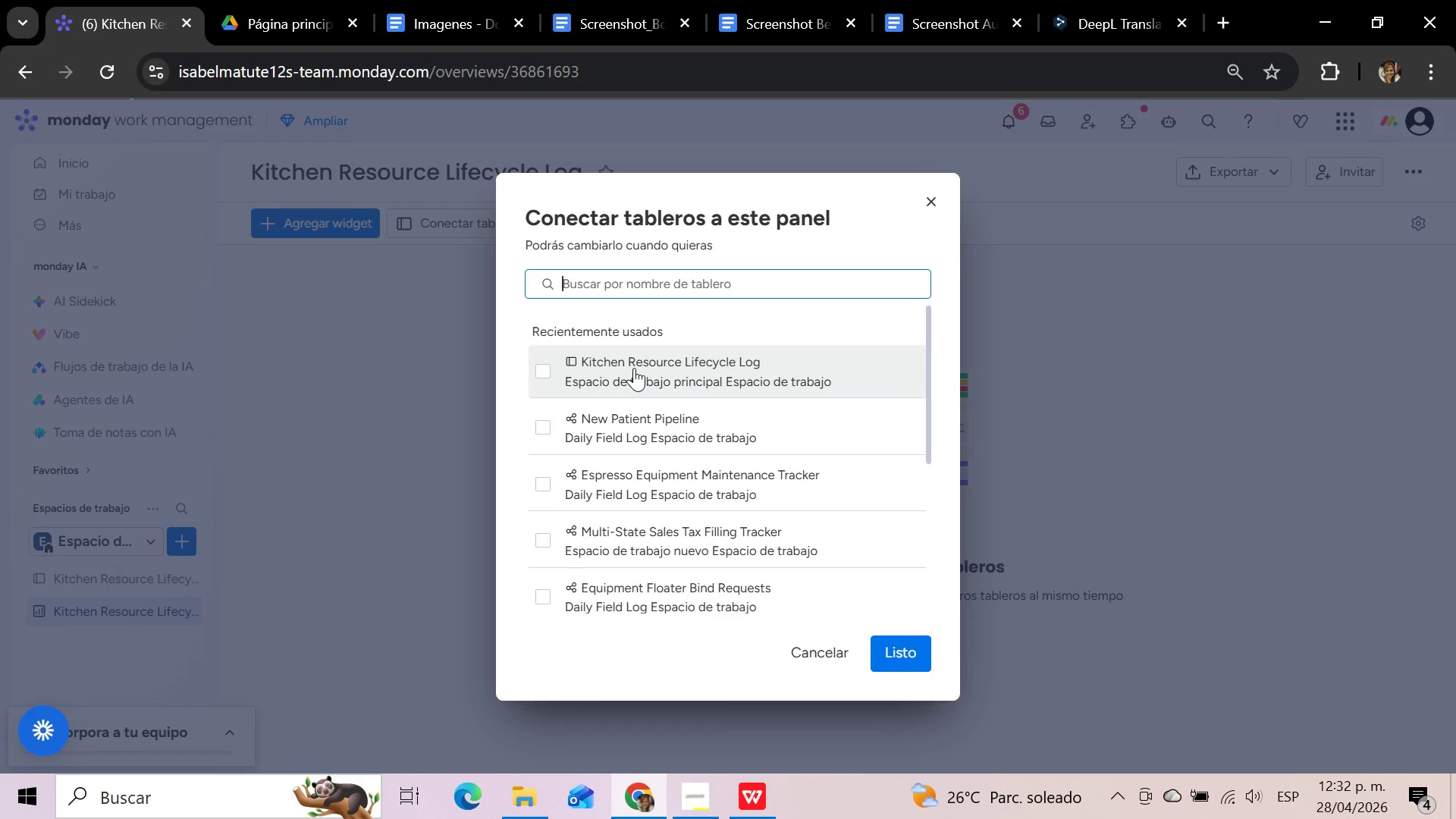 
left_click([634, 368])
 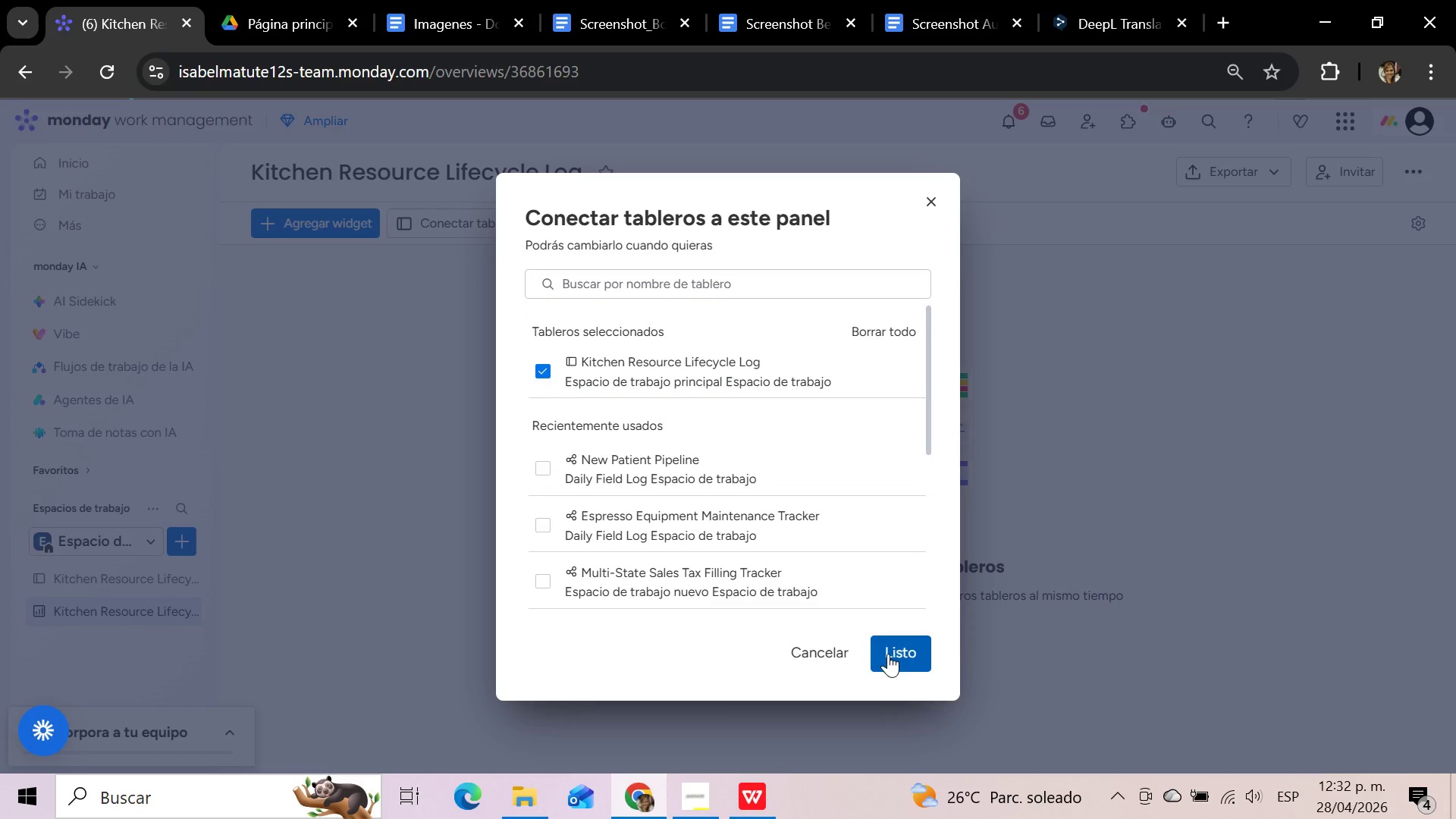 
left_click([905, 650])
 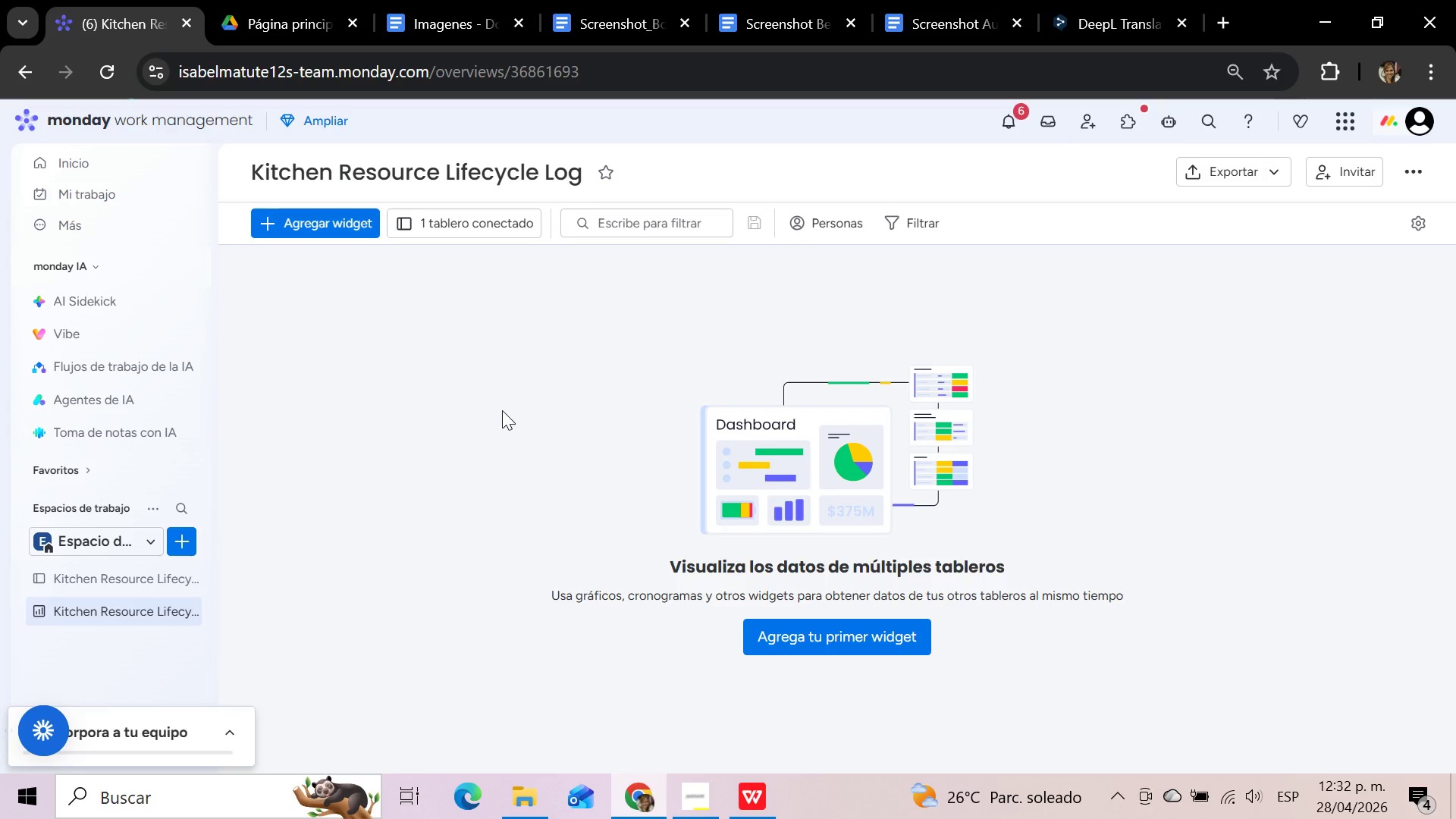 
wait(9.91)
 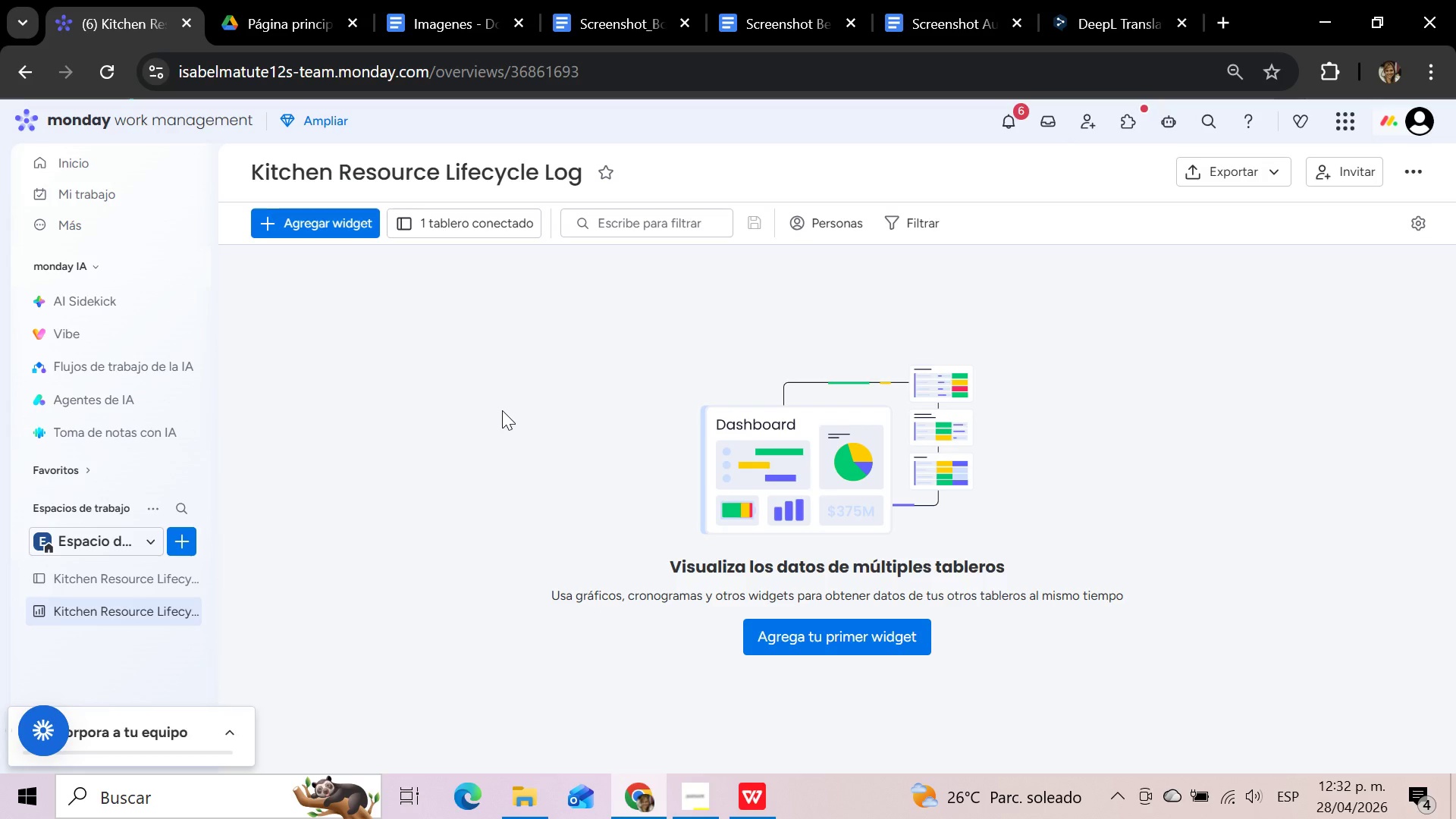 
left_click([817, 642])
 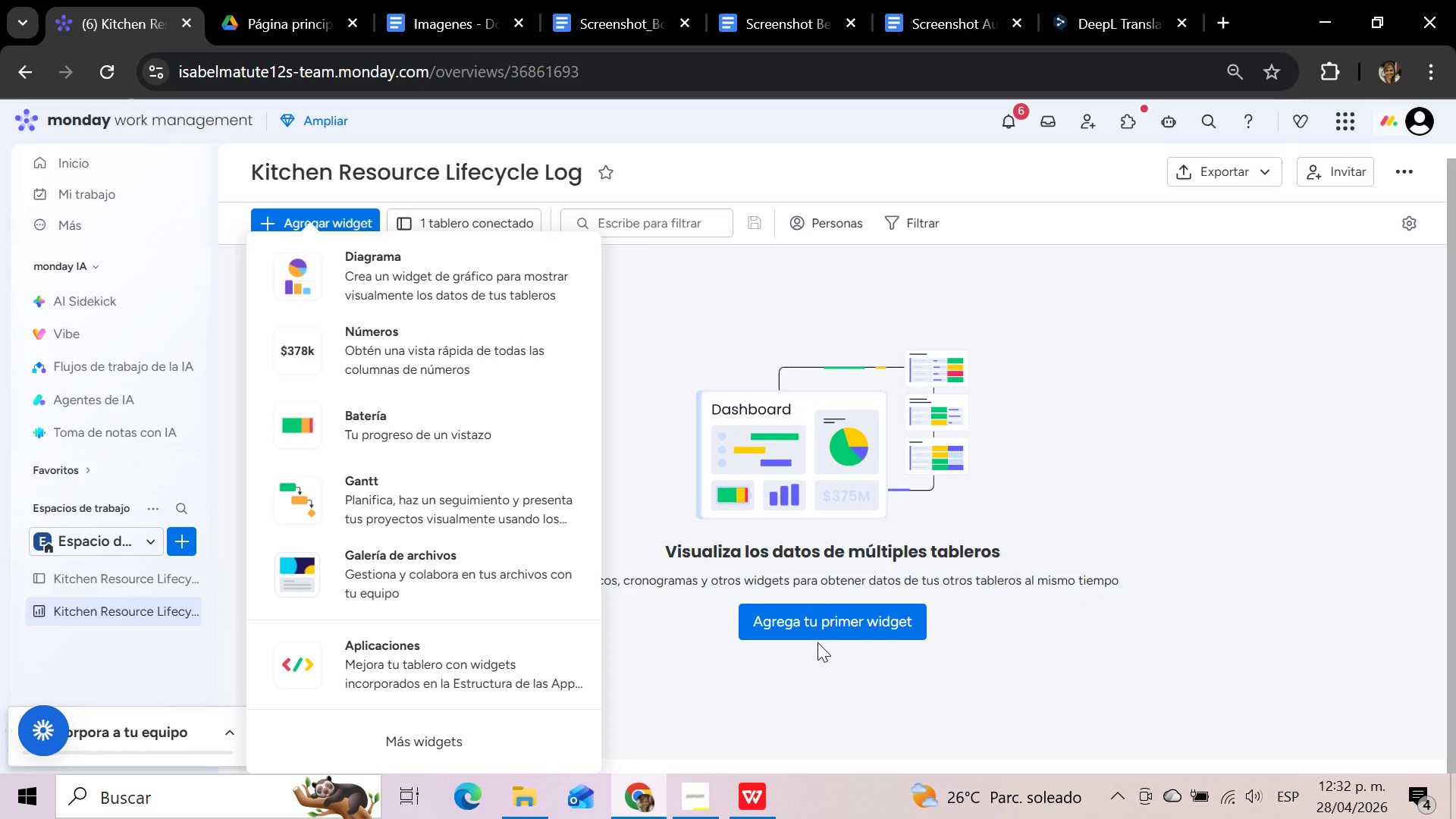 
wait(18.25)
 